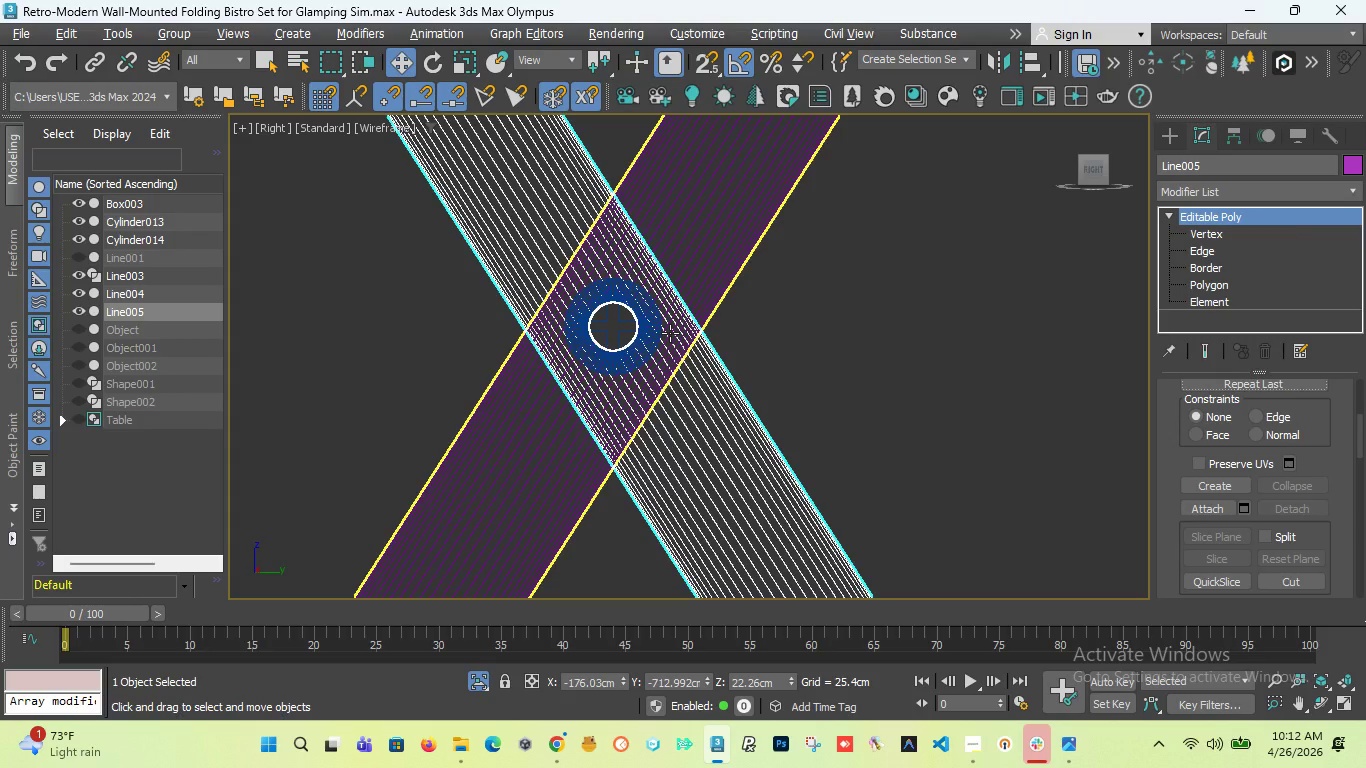 
key(Alt+1)
 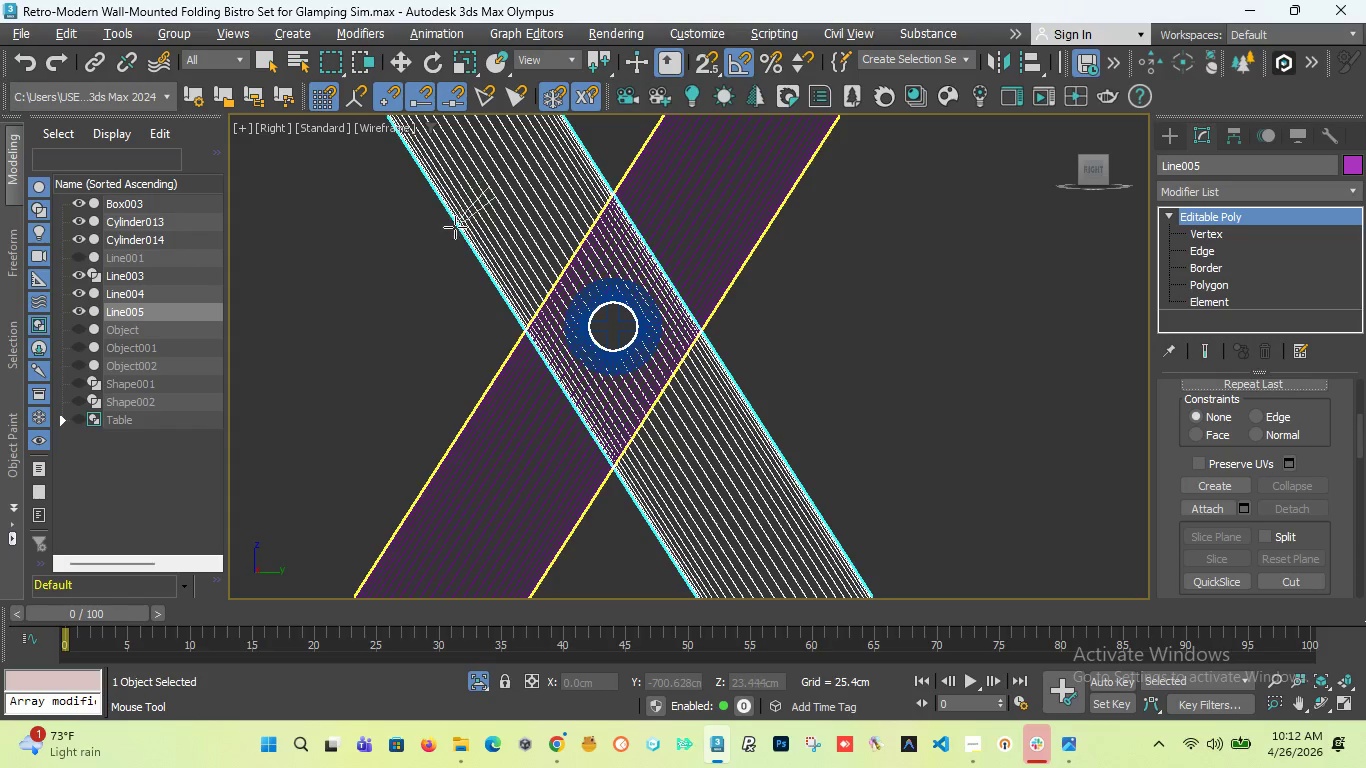 
wait(5.64)
 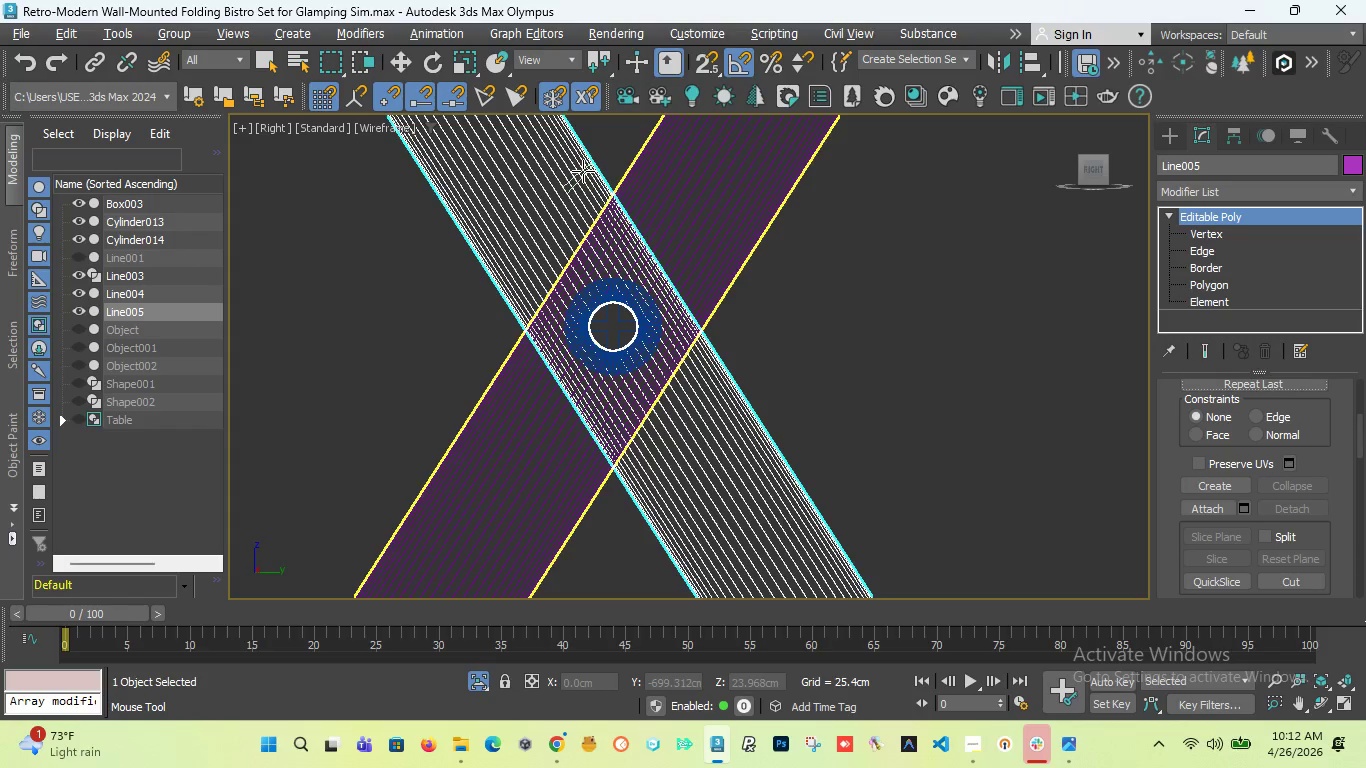 
left_click([518, 288])
 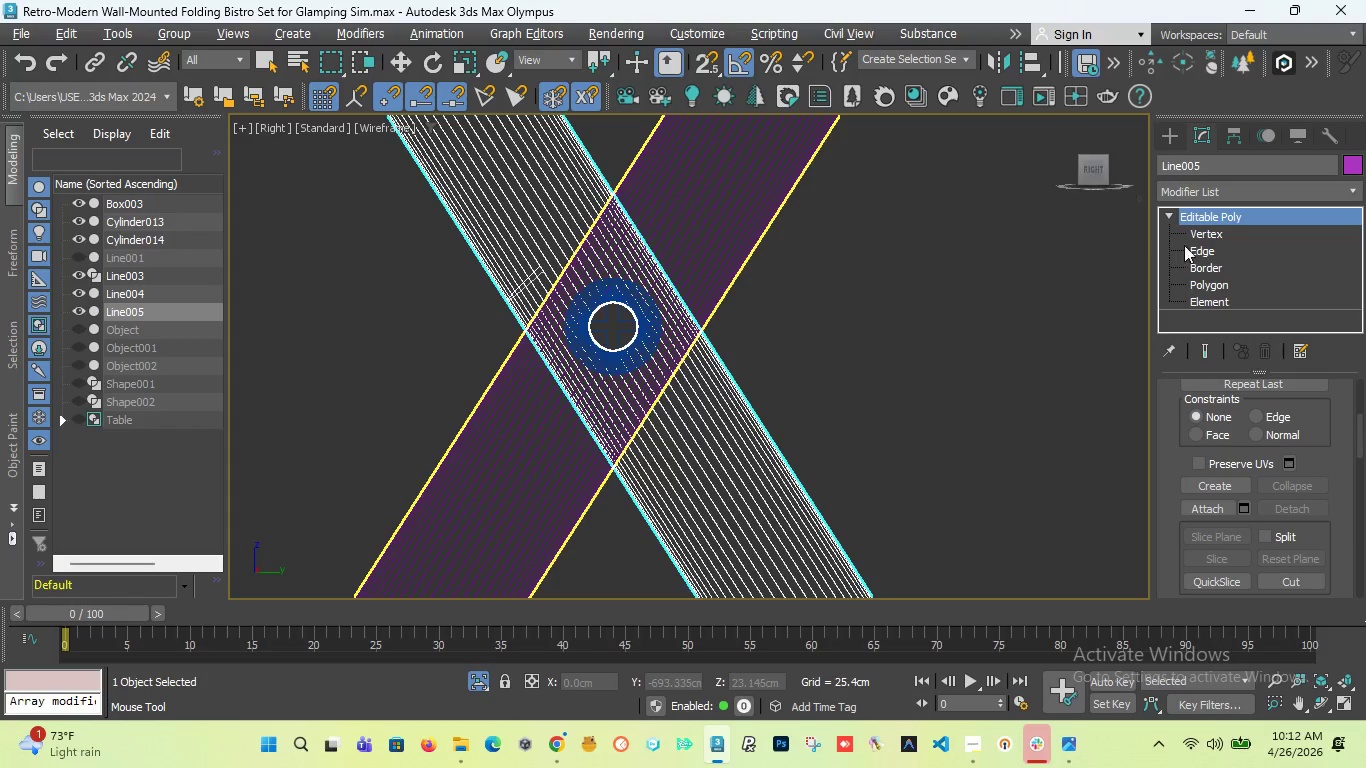 
left_click([1240, 247])
 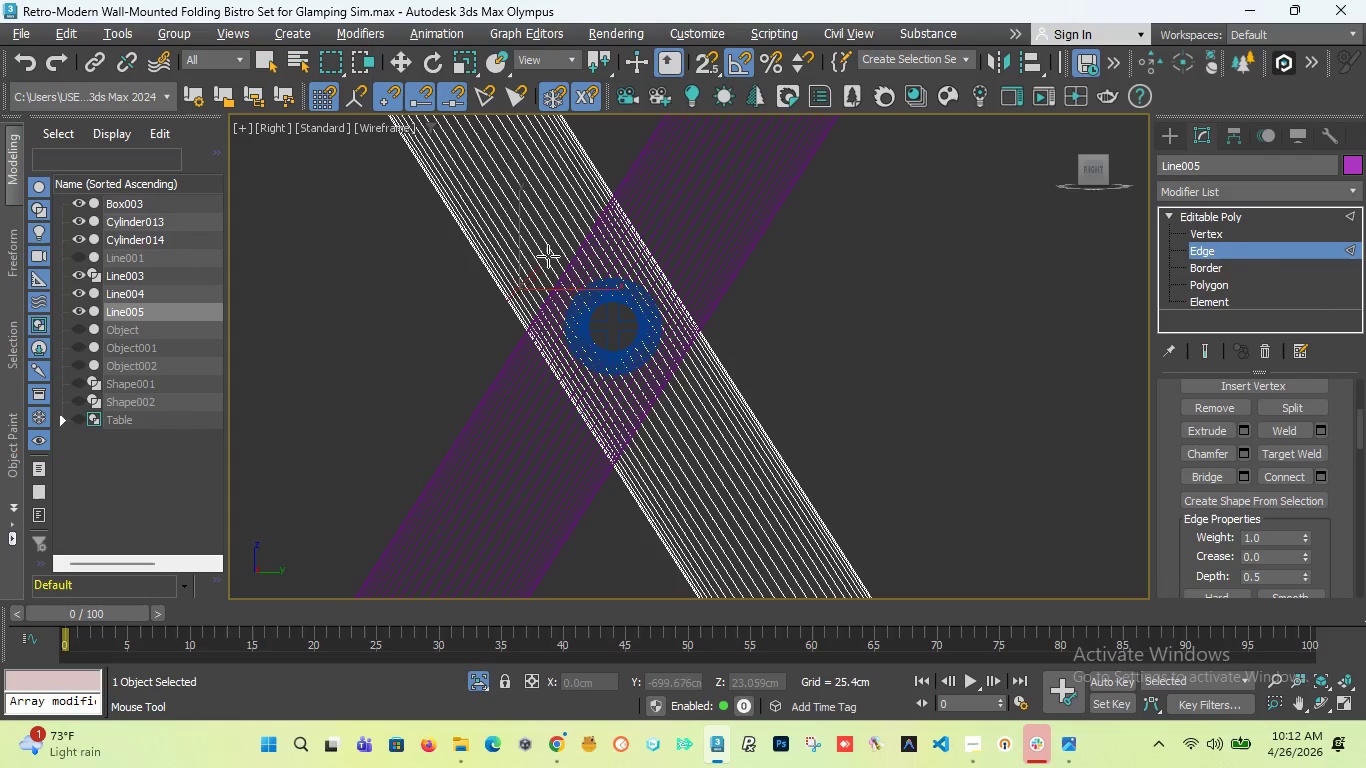 
scroll: coordinate [543, 260], scroll_direction: up, amount: 3.0
 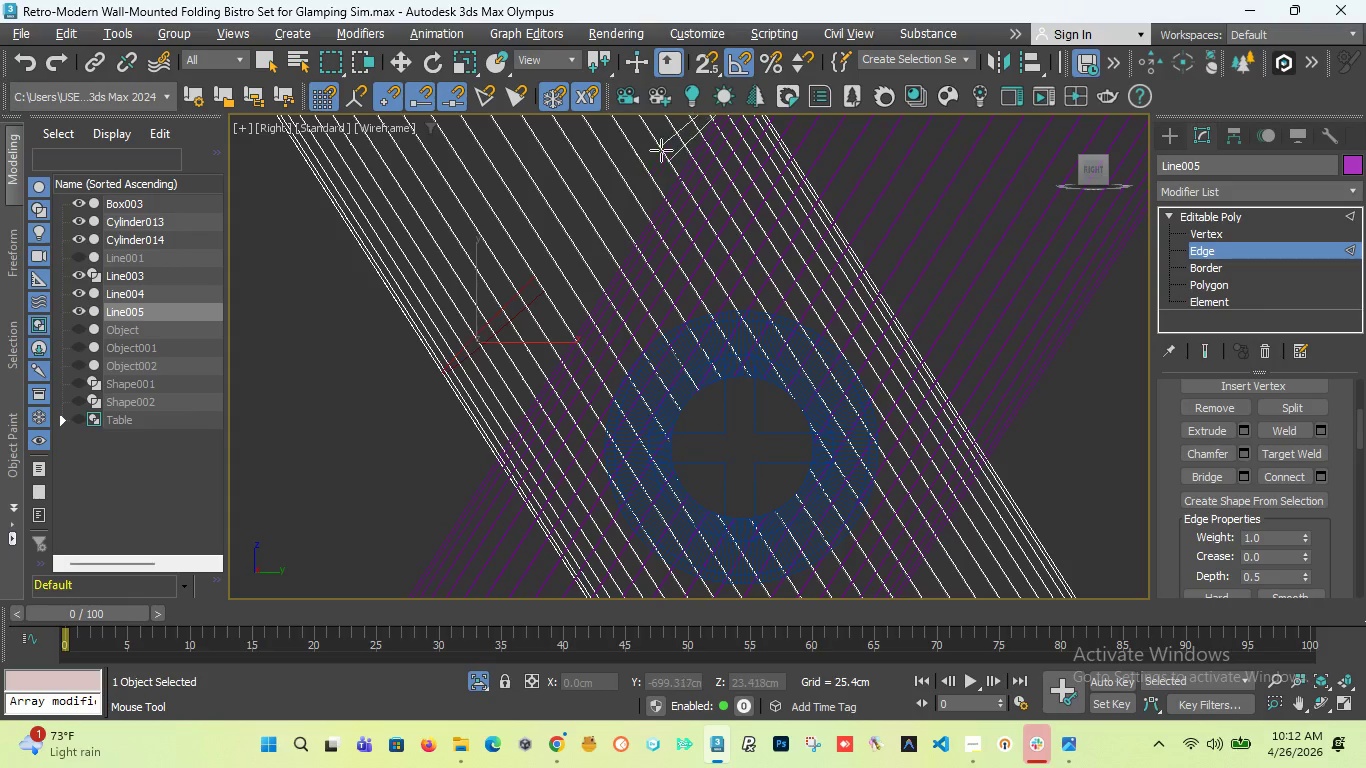 
scroll: coordinate [575, 300], scroll_direction: down, amount: 4.0
 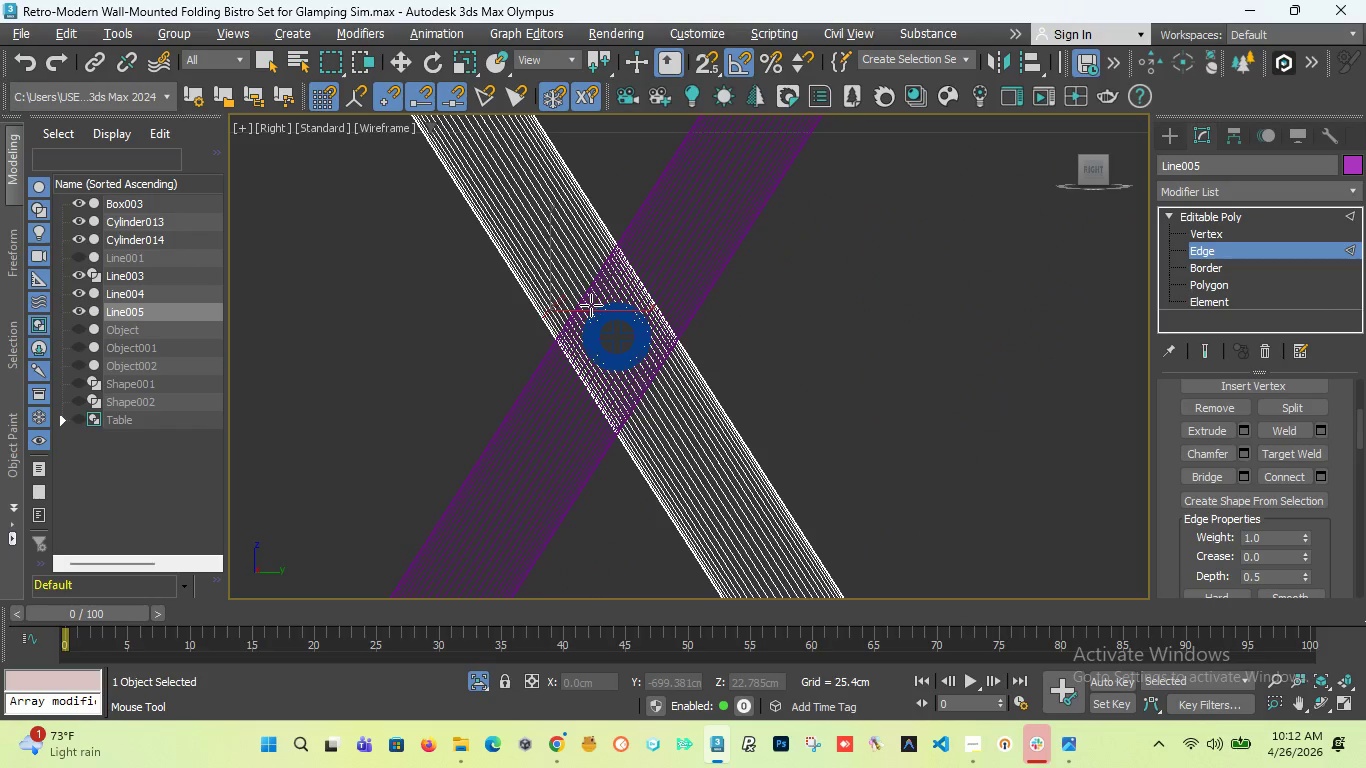 
key(Control+Z)
 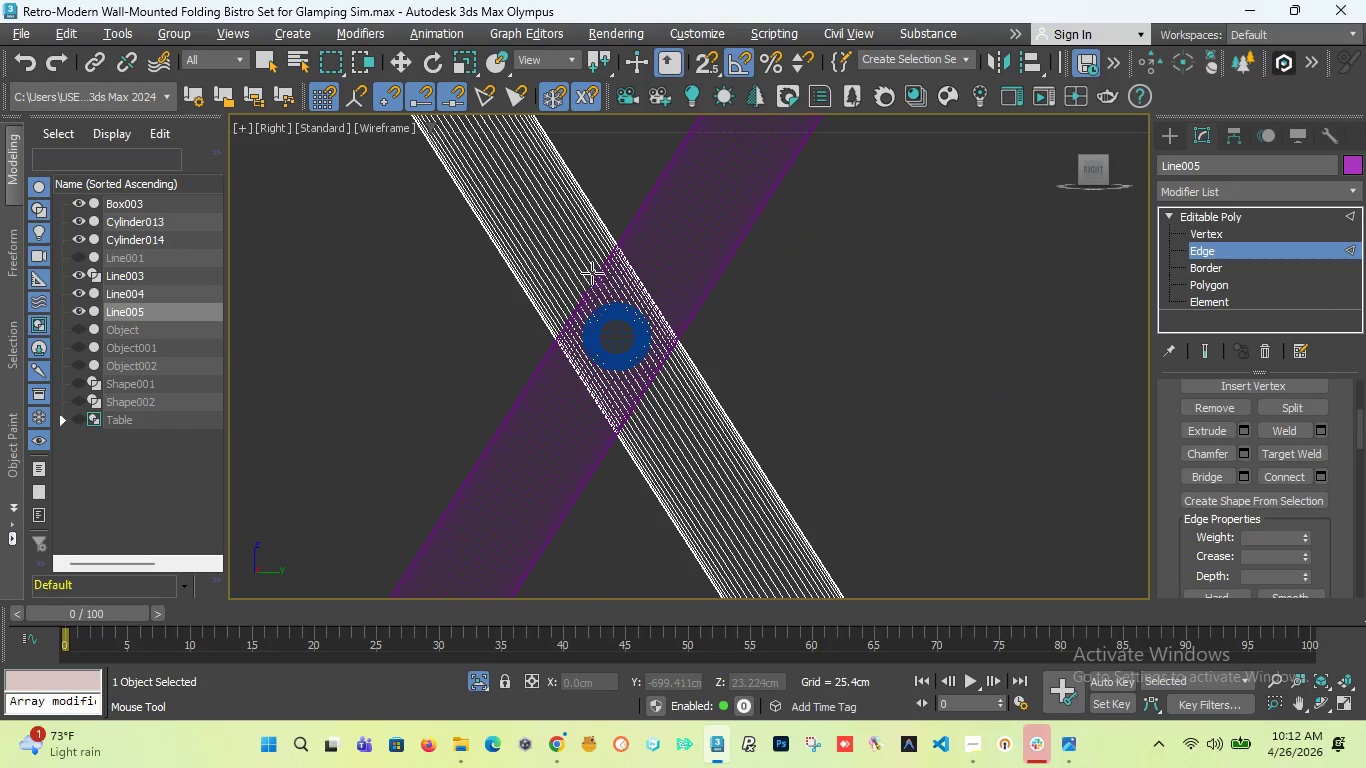 
scroll: coordinate [609, 284], scroll_direction: down, amount: 9.0
 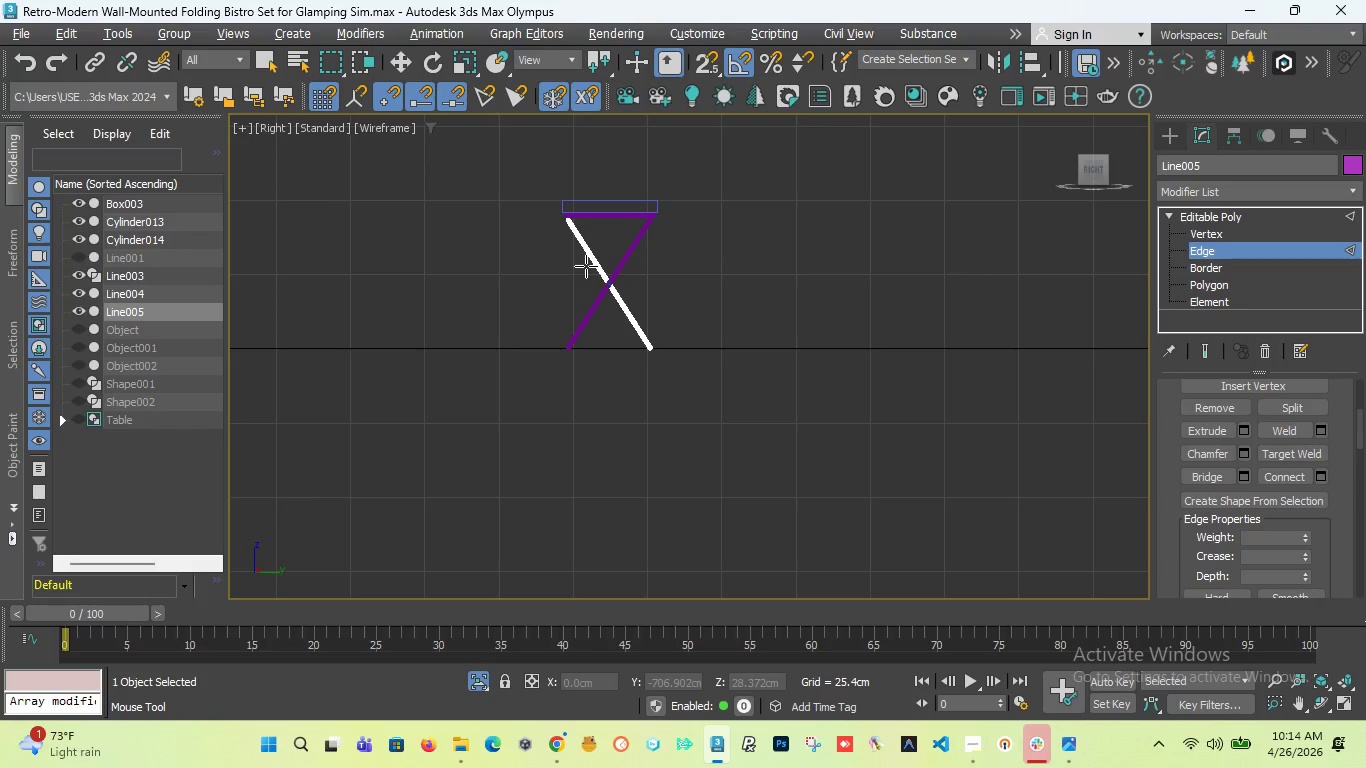 
wait(79.06)
 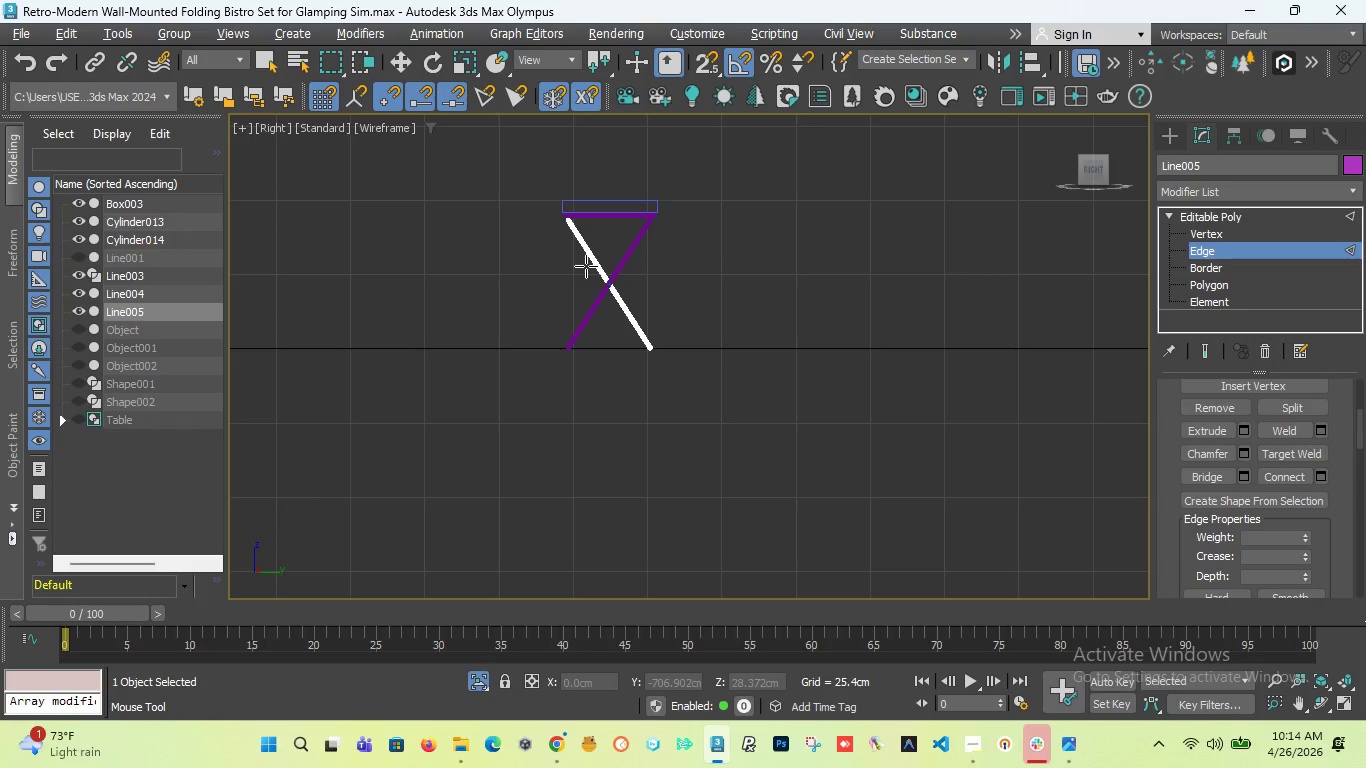 
scroll: coordinate [572, 270], scroll_direction: up, amount: 11.0
 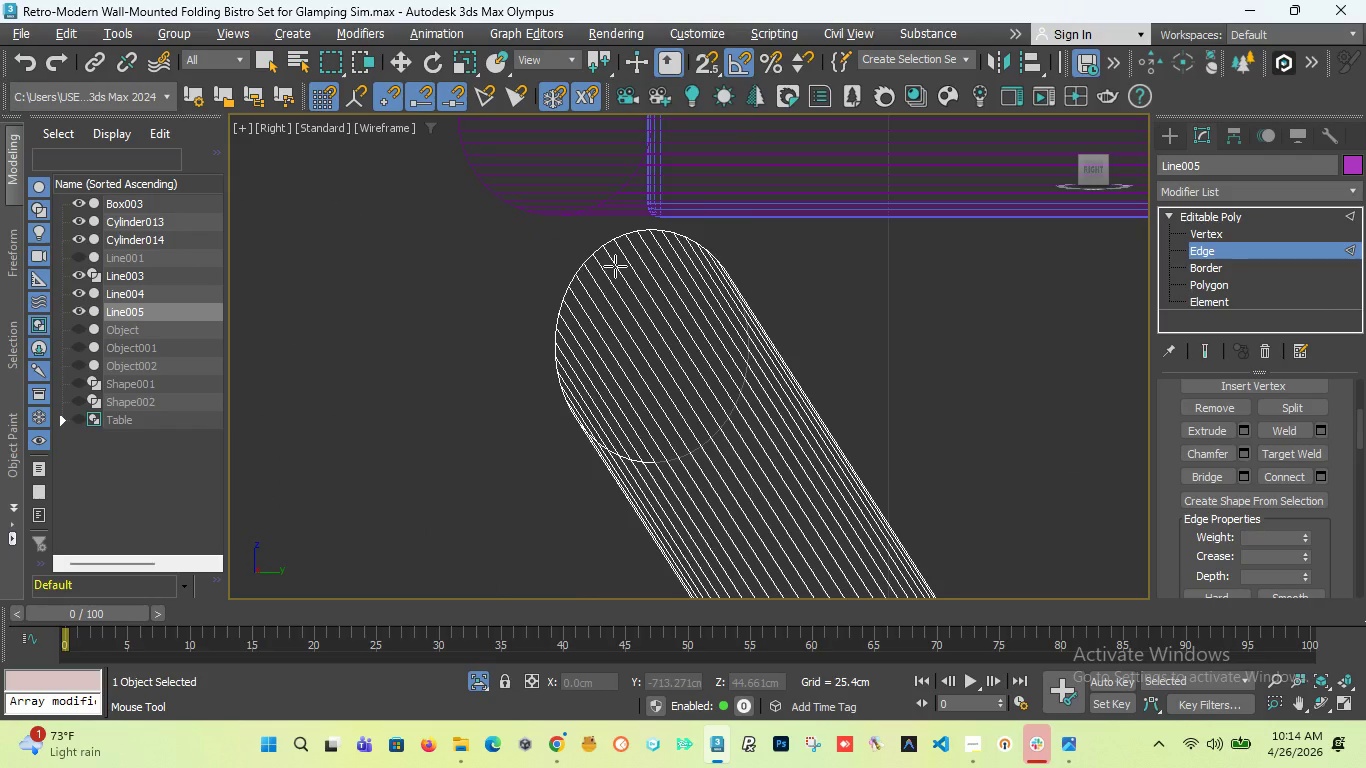 
scroll: coordinate [615, 266], scroll_direction: down, amount: 10.0
 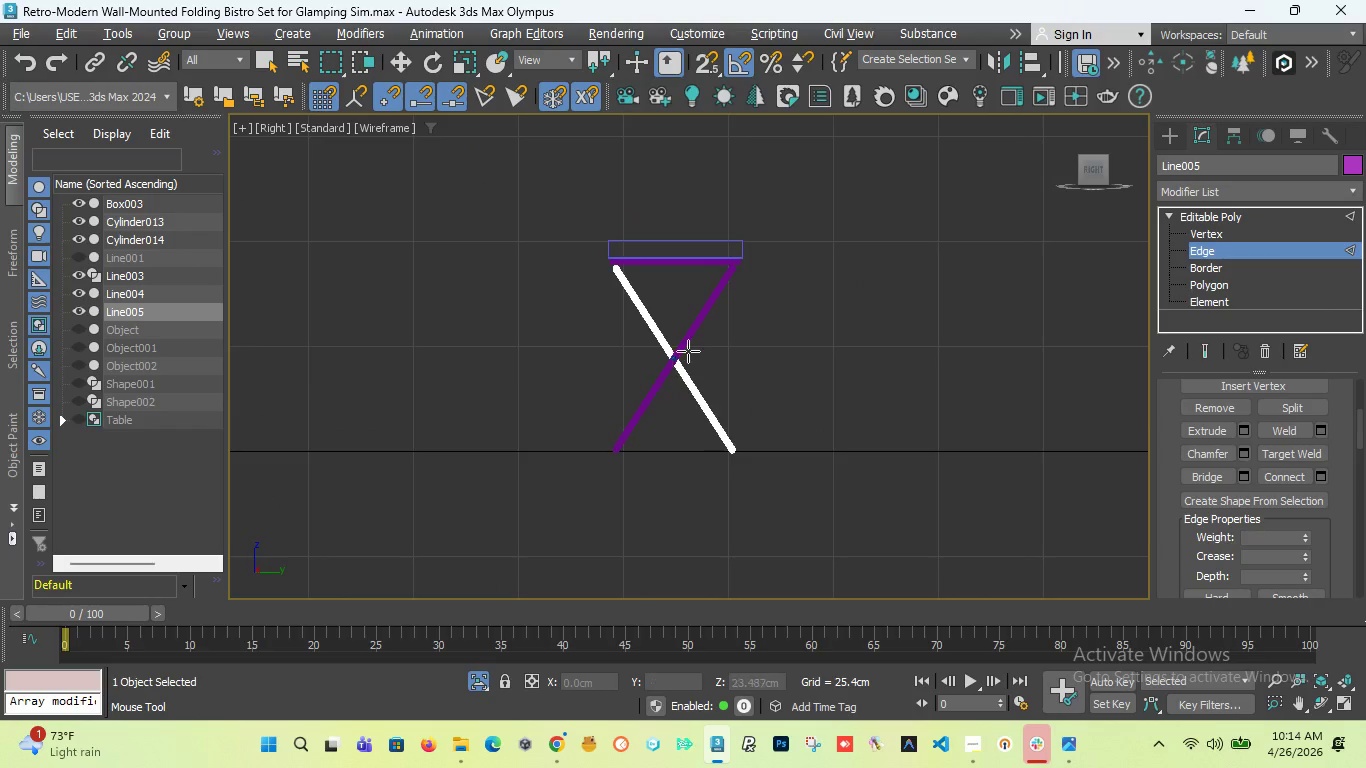 
scroll: coordinate [649, 378], scroll_direction: up, amount: 8.0
 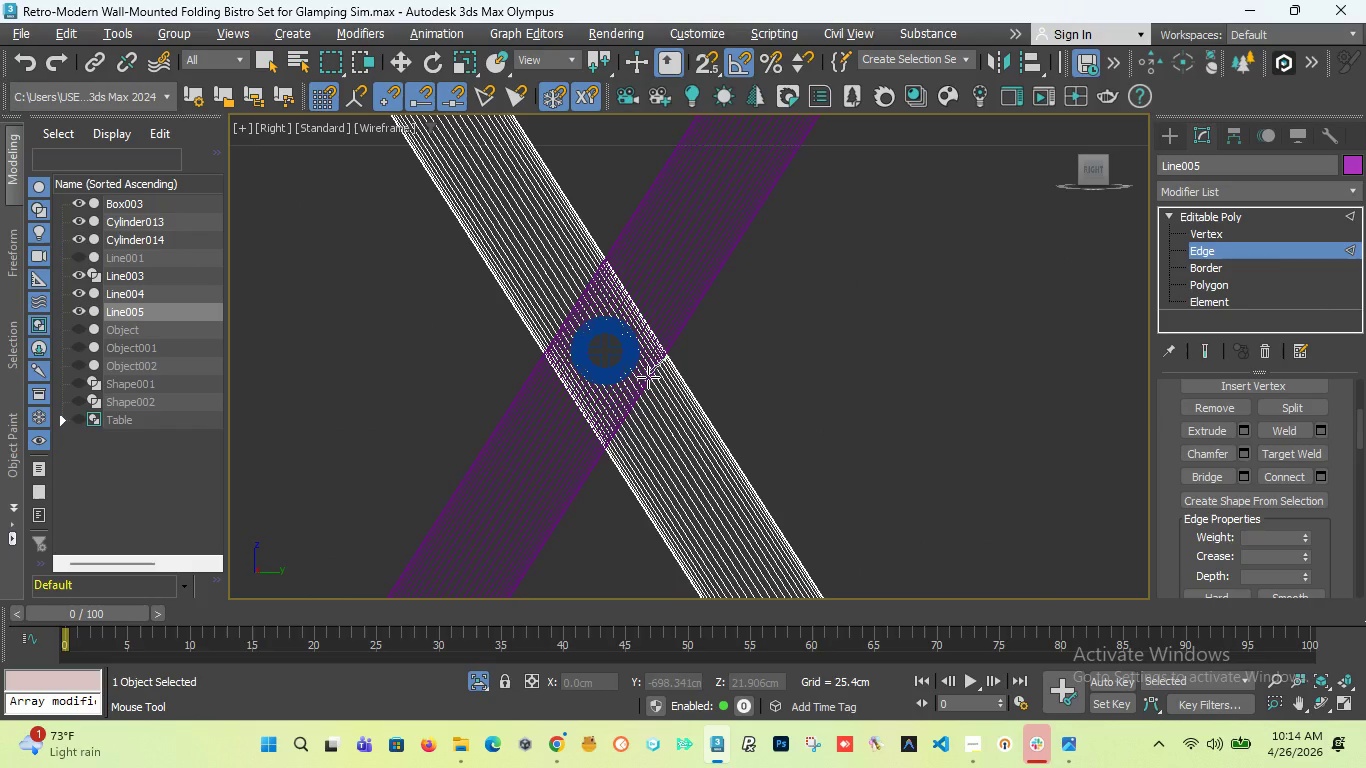 
scroll: coordinate [644, 343], scroll_direction: down, amount: 7.0
 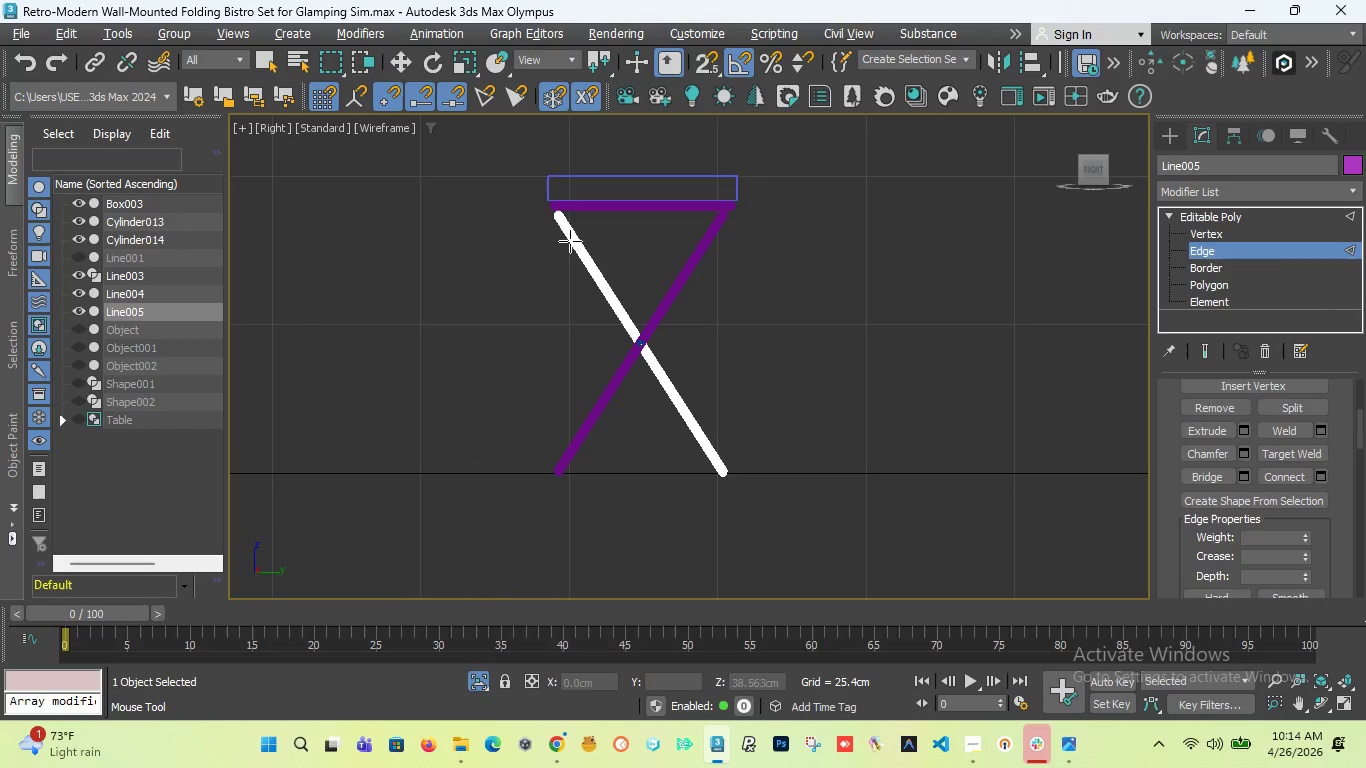 
scroll: coordinate [532, 184], scroll_direction: up, amount: 7.0
 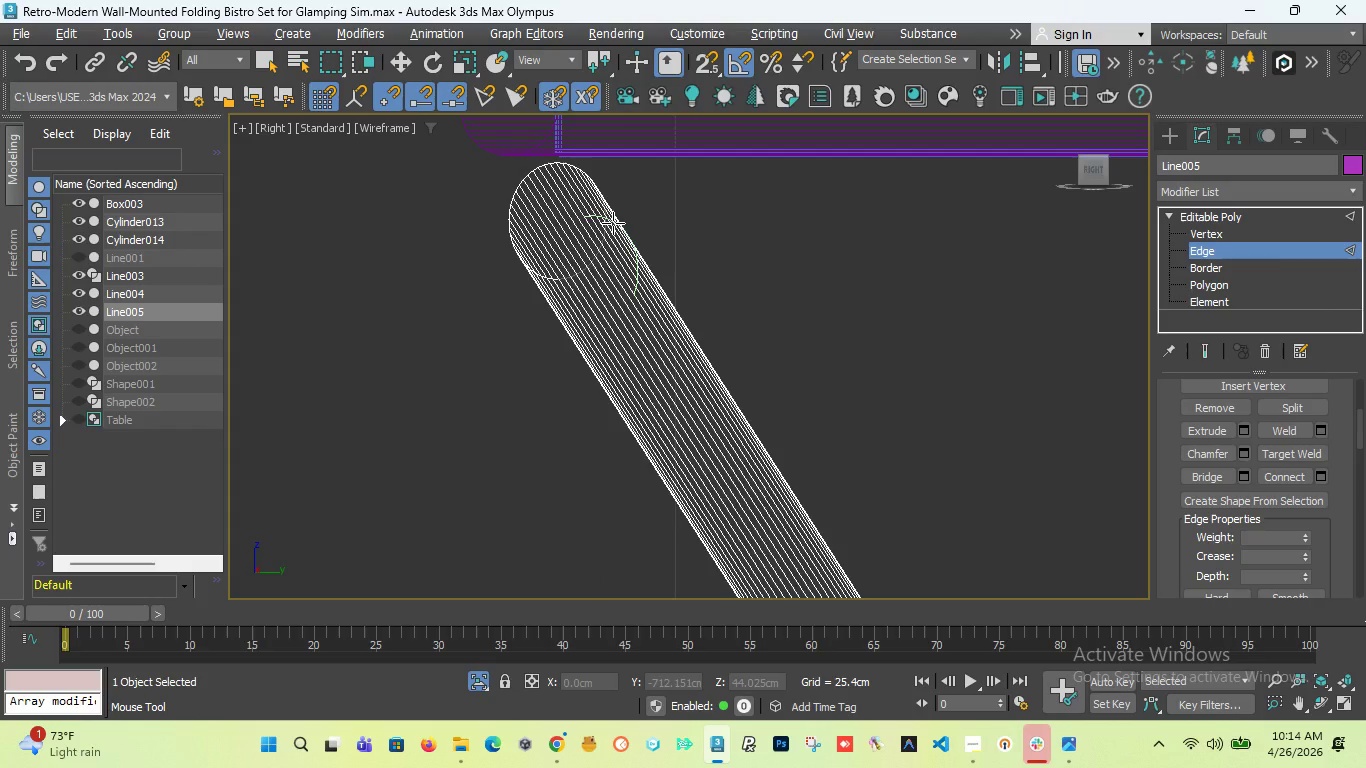 
wait(5.85)
 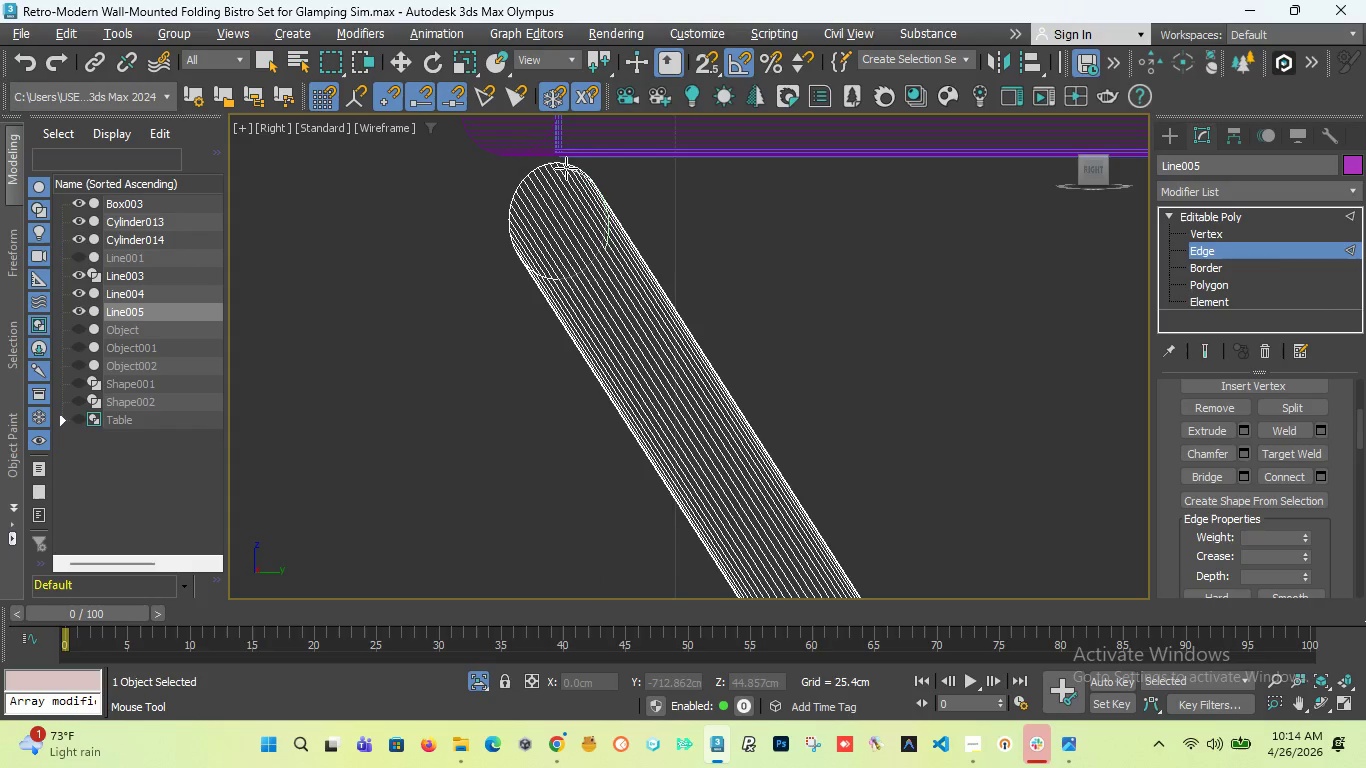 
scroll: coordinate [630, 196], scroll_direction: down, amount: 6.0
 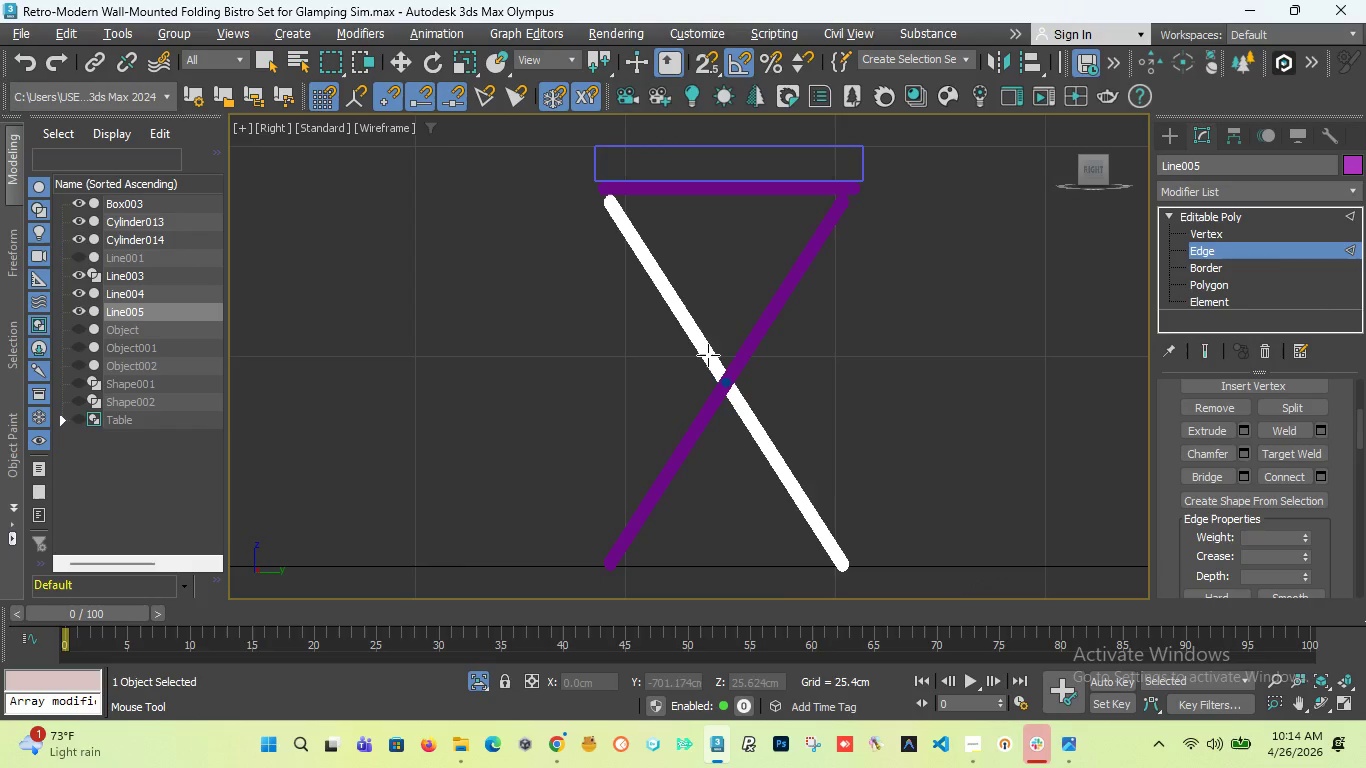 
scroll: coordinate [710, 353], scroll_direction: up, amount: 4.0
 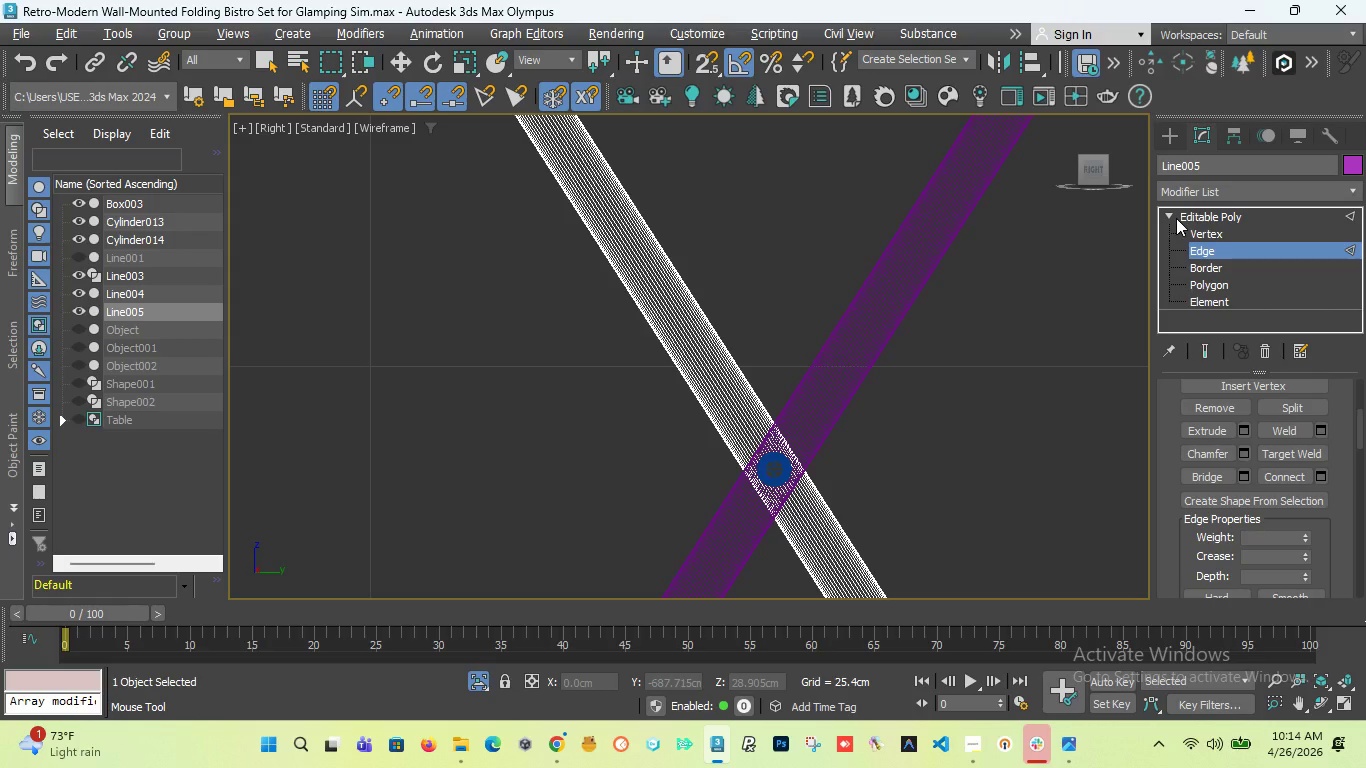 
left_click([1226, 232])
 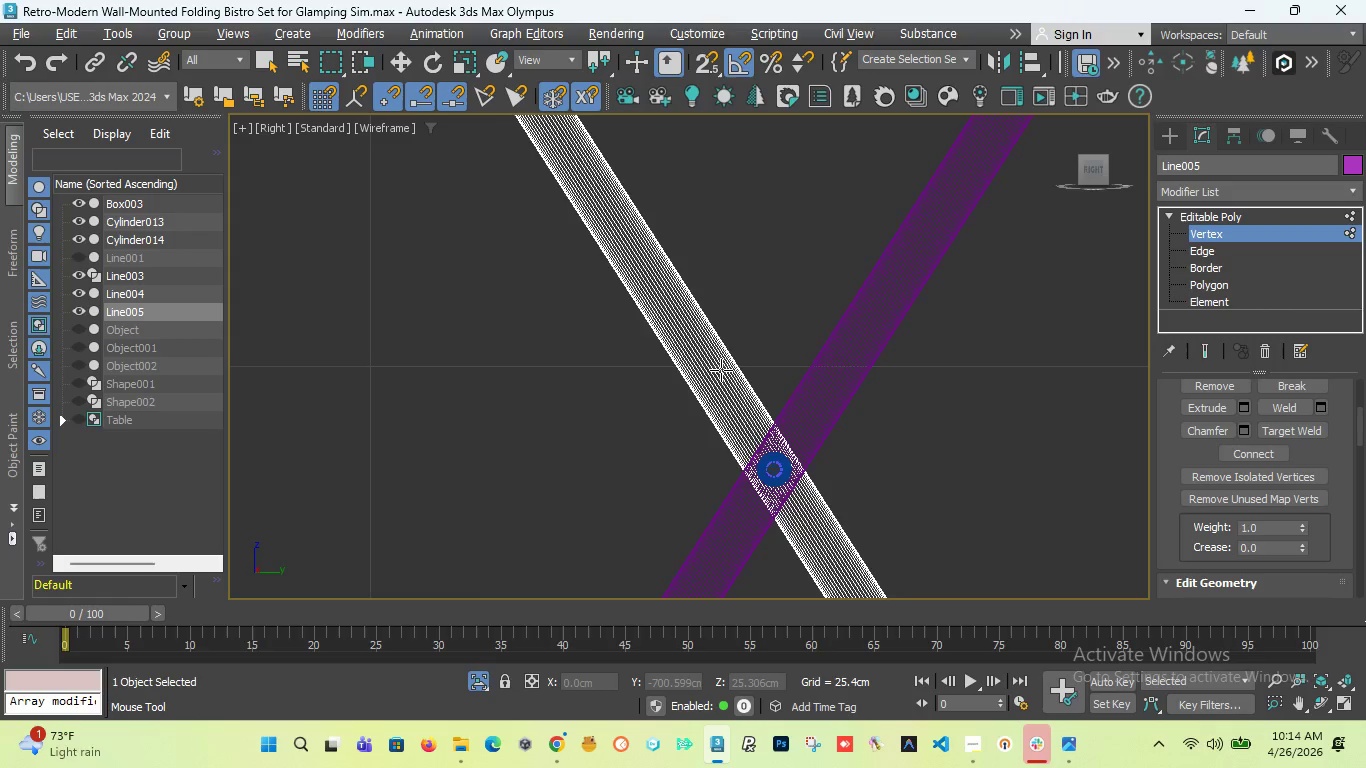 
scroll: coordinate [721, 370], scroll_direction: down, amount: 3.0
 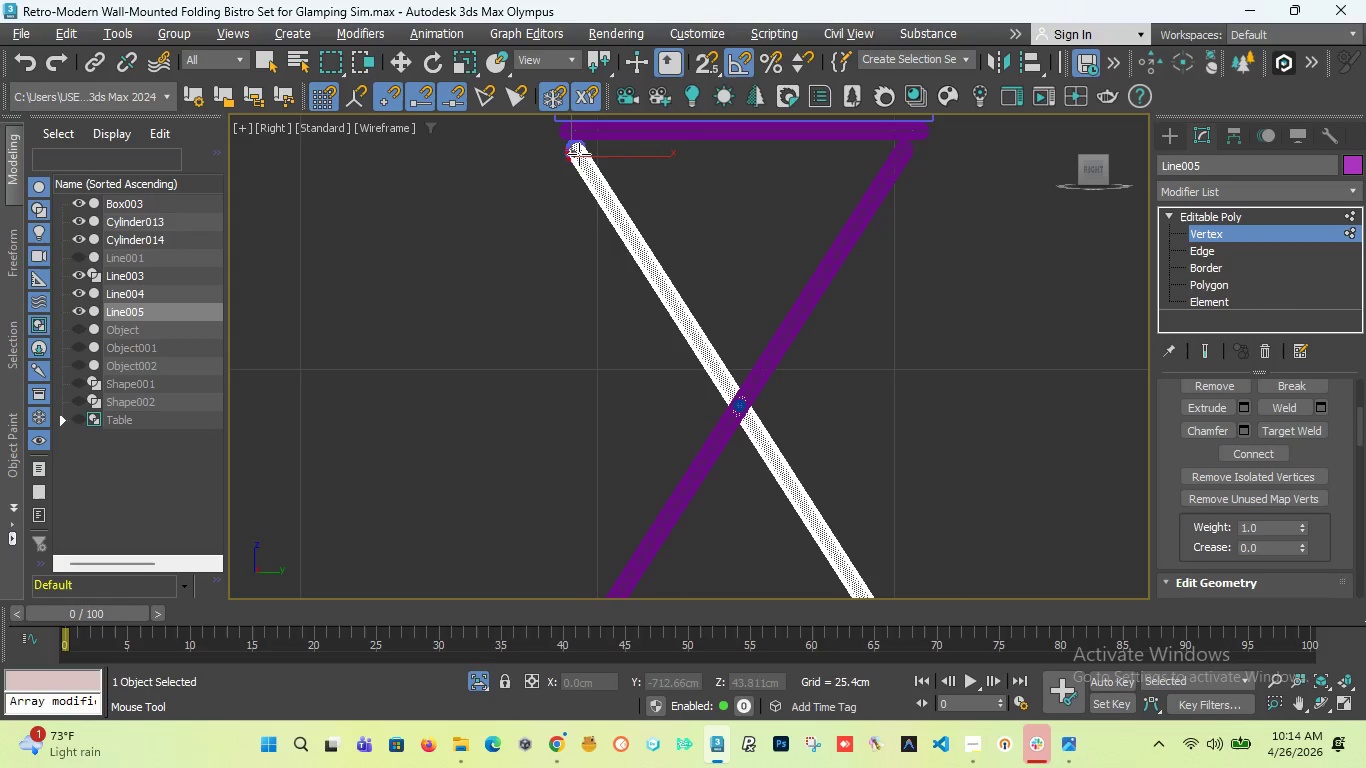 
scroll: coordinate [571, 188], scroll_direction: none, amount: 0.0
 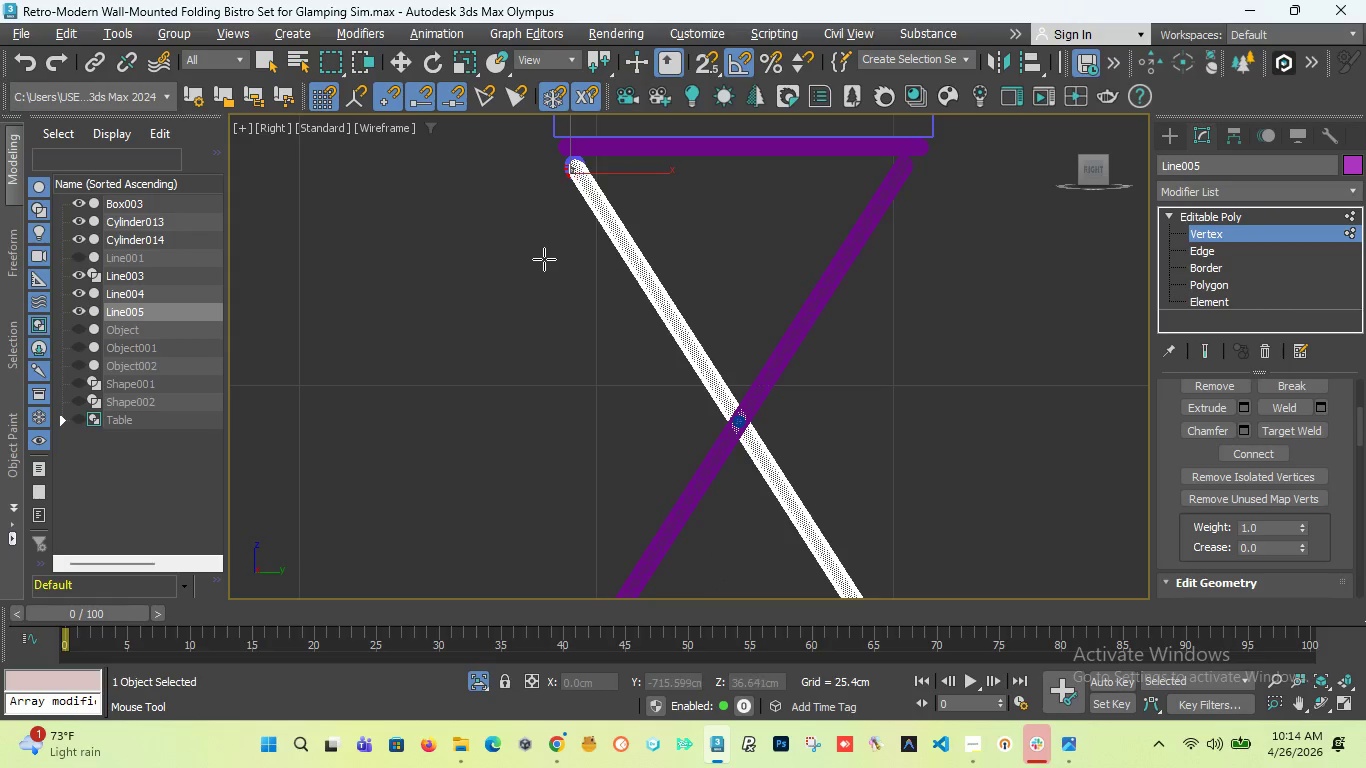 
left_click_drag(start_coordinate=[543, 263], to_coordinate=[613, 169])
 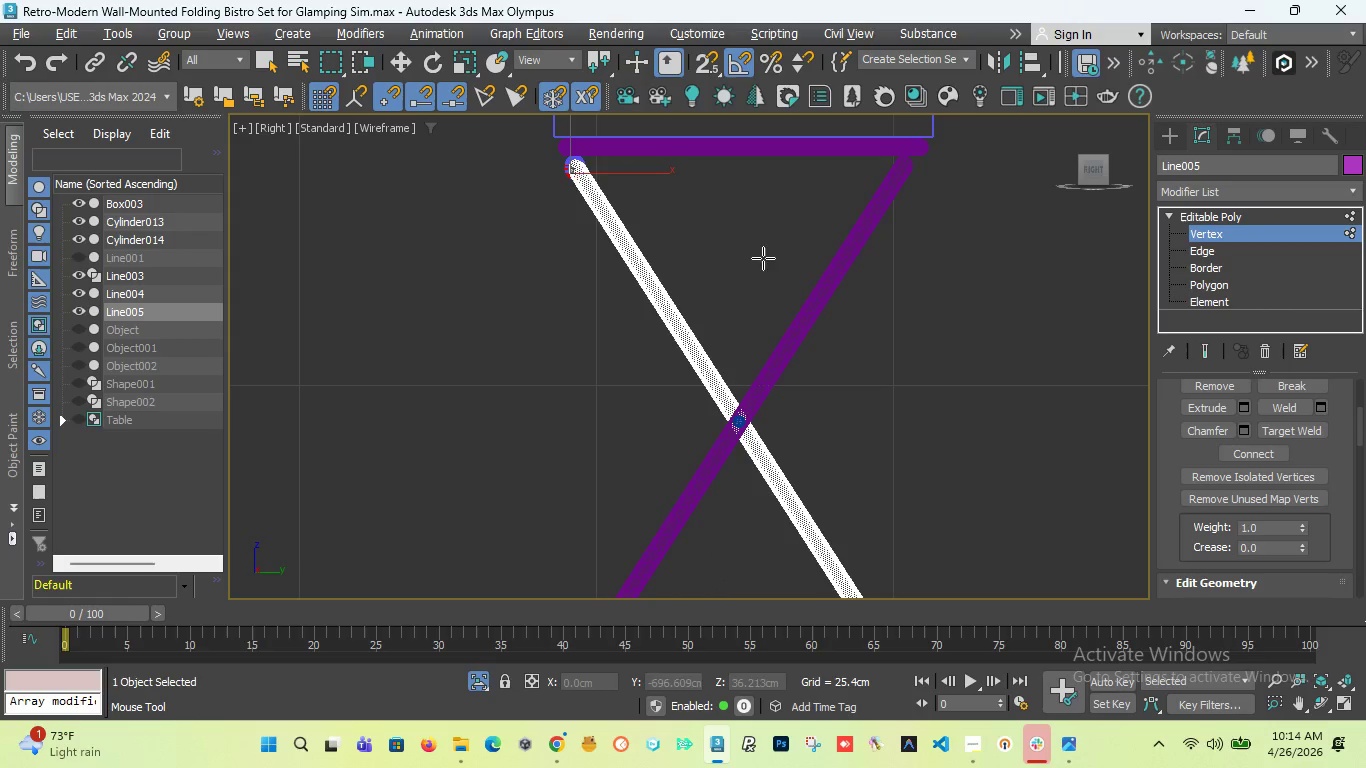 
key(Control+Z)
 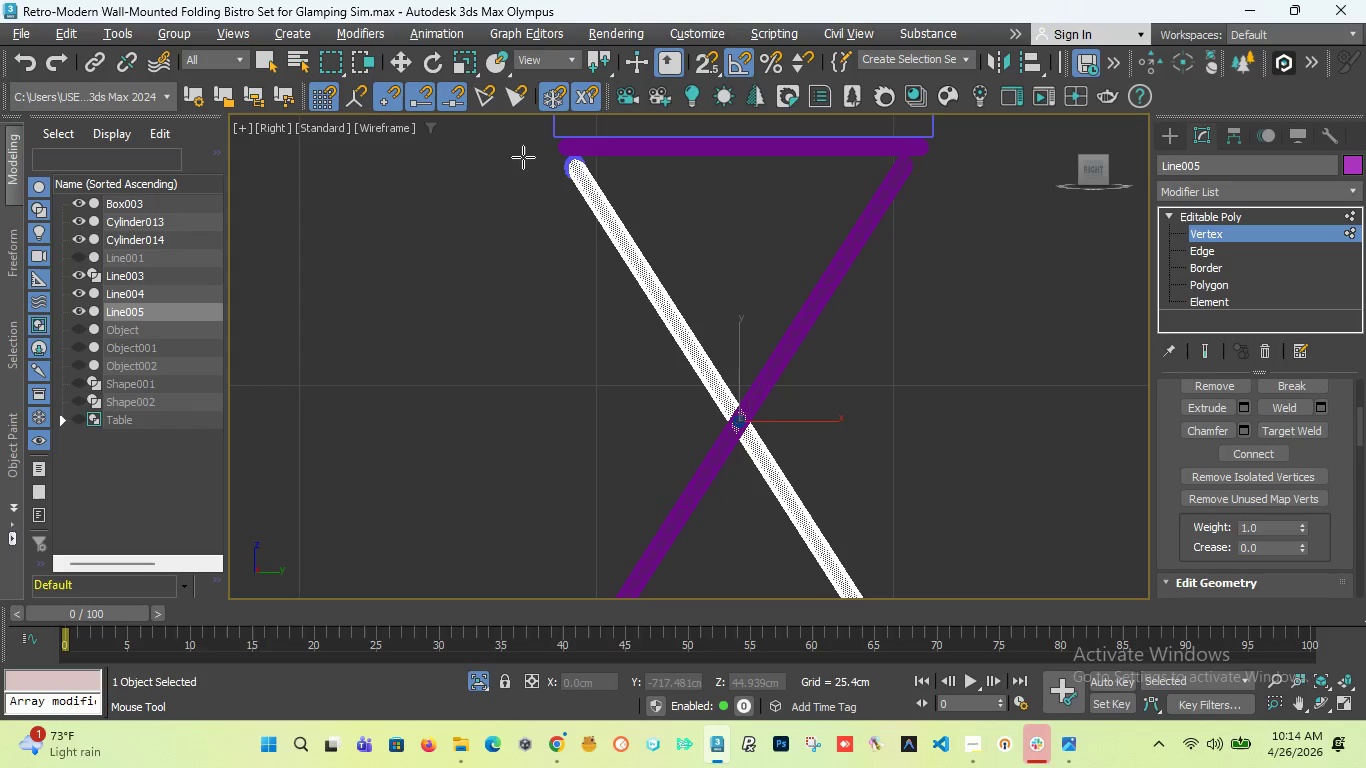 
scroll: coordinate [515, 168], scroll_direction: up, amount: 1.0
 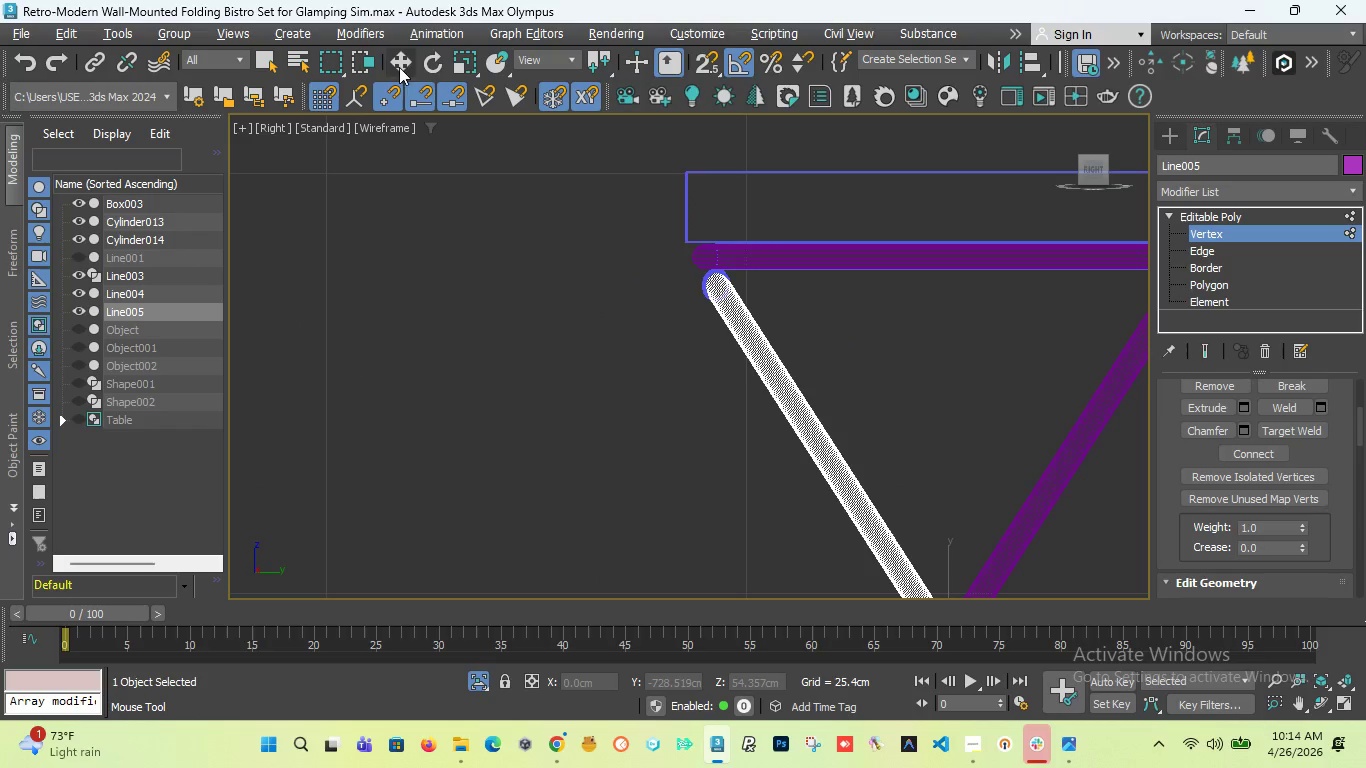 
left_click([391, 60])
 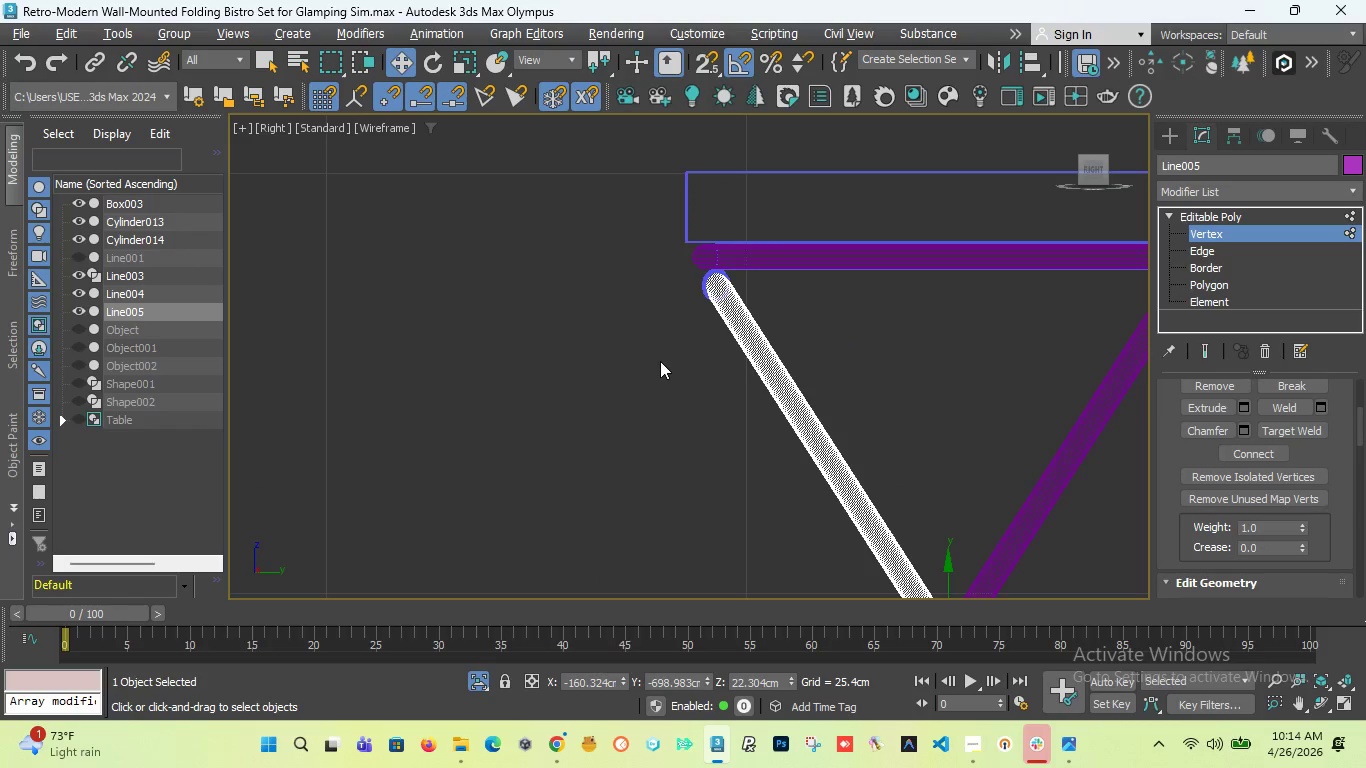 
left_click_drag(start_coordinate=[660, 360], to_coordinate=[766, 234])
 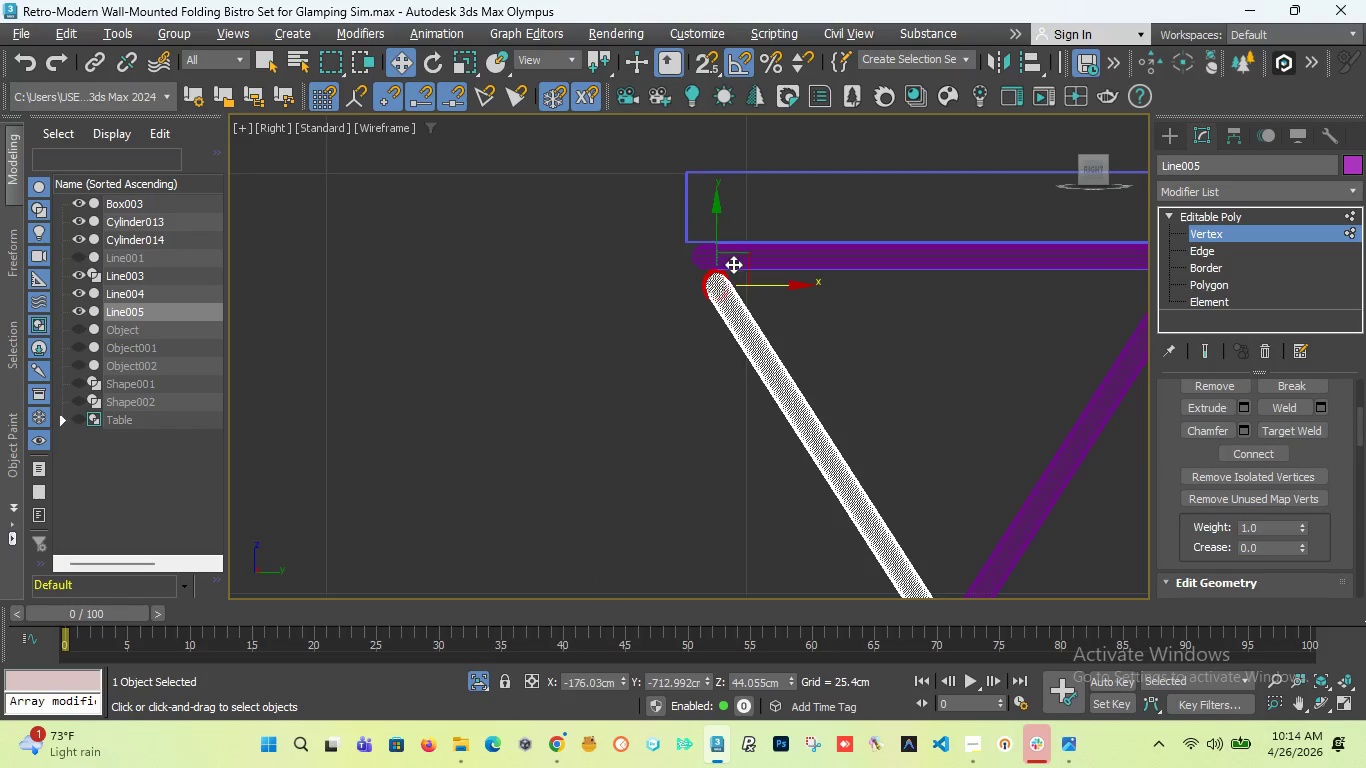 
scroll: coordinate [655, 288], scroll_direction: up, amount: 7.0
 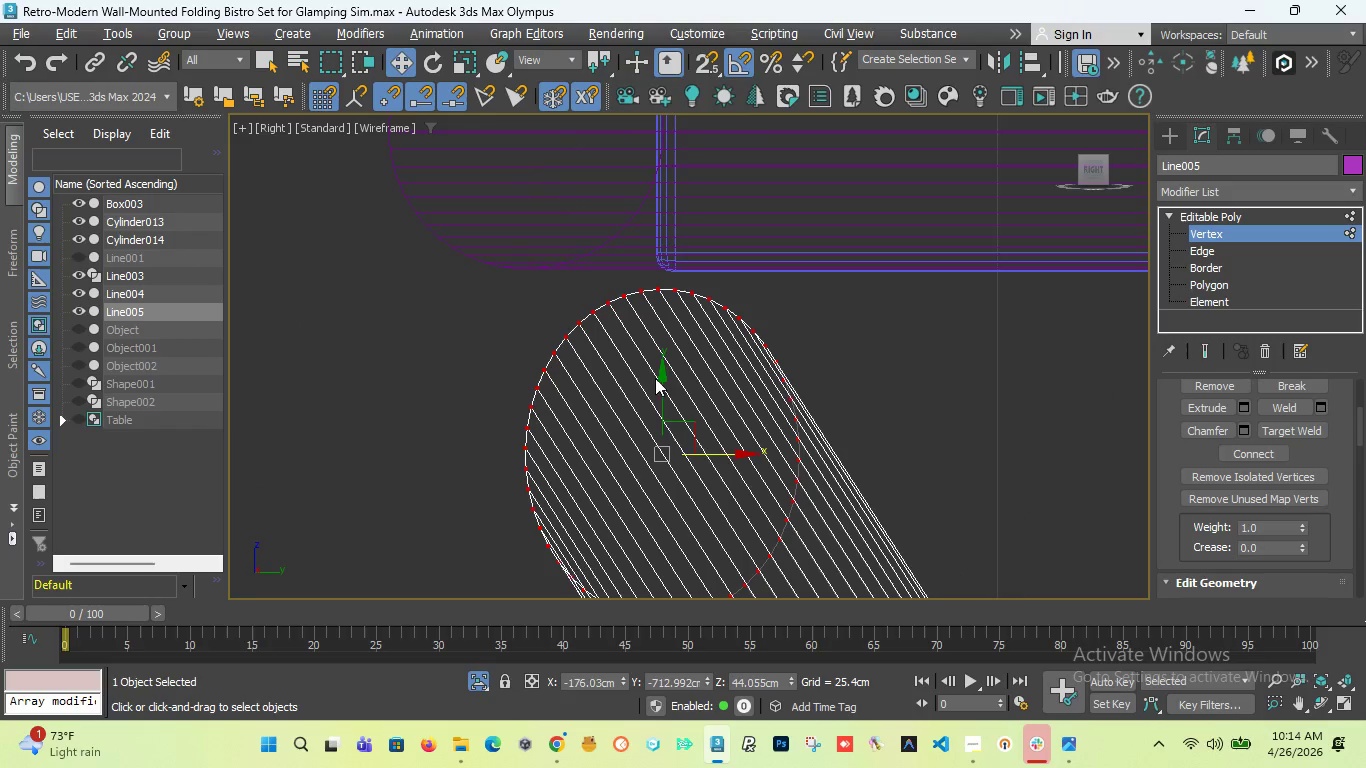 
left_click_drag(start_coordinate=[662, 373], to_coordinate=[657, 351])
 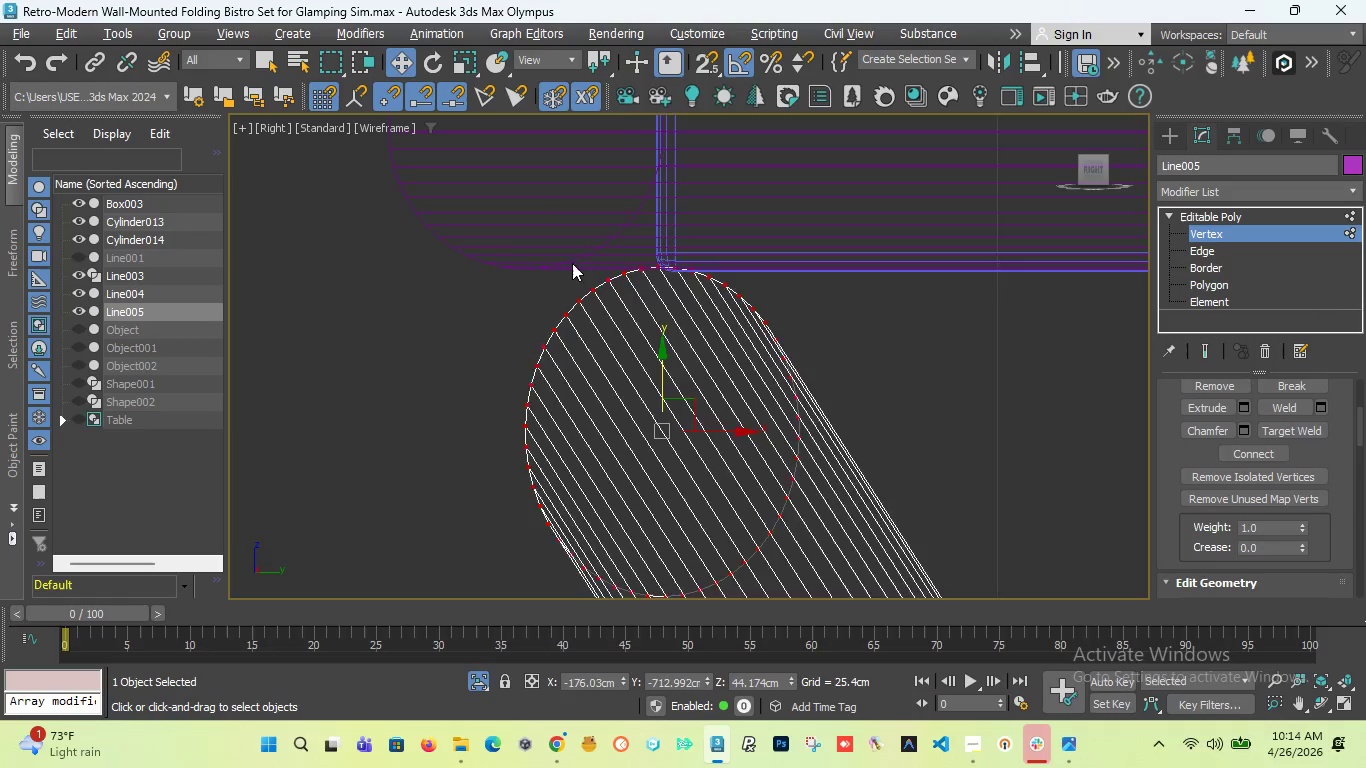 
scroll: coordinate [649, 278], scroll_direction: down, amount: 11.0
 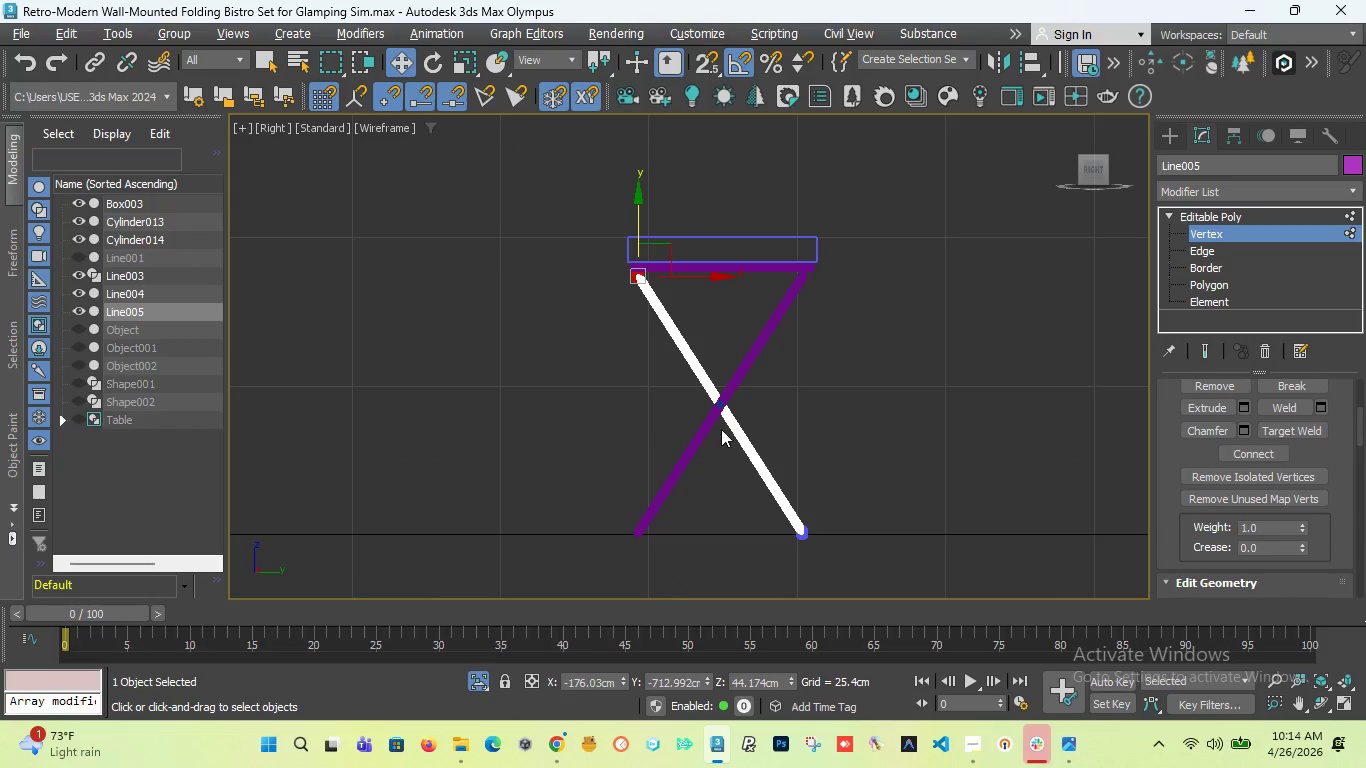 
scroll: coordinate [702, 439], scroll_direction: up, amount: 8.0
 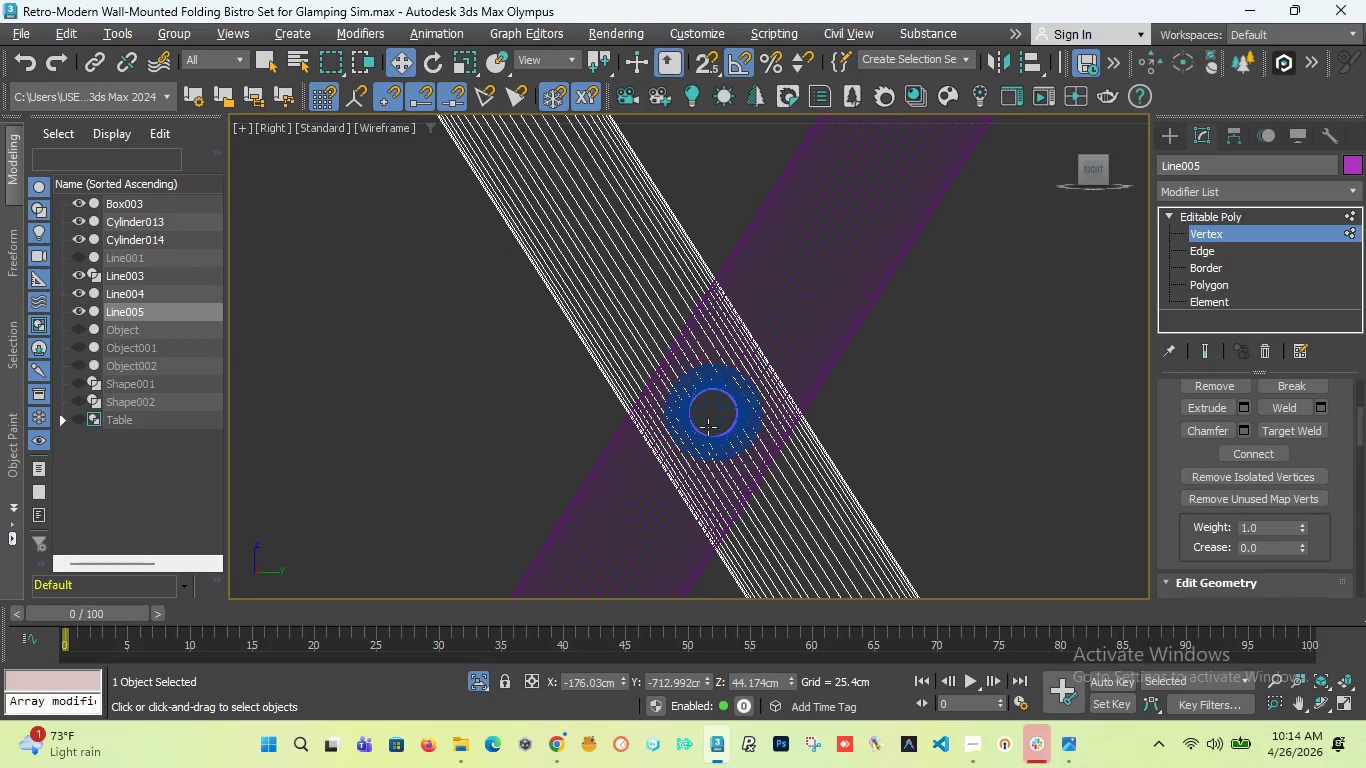 
scroll: coordinate [723, 348], scroll_direction: down, amount: 1.0
 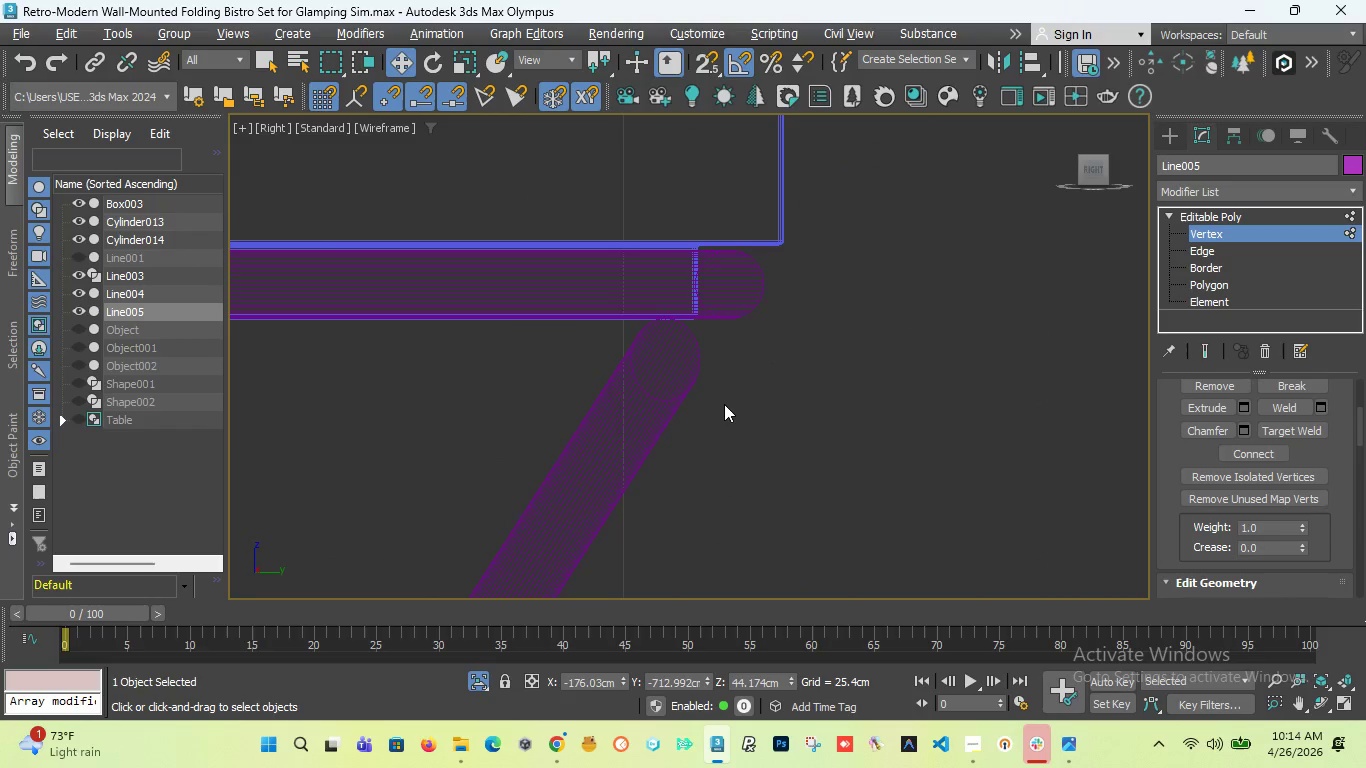 
scroll: coordinate [725, 404], scroll_direction: up, amount: 2.0
 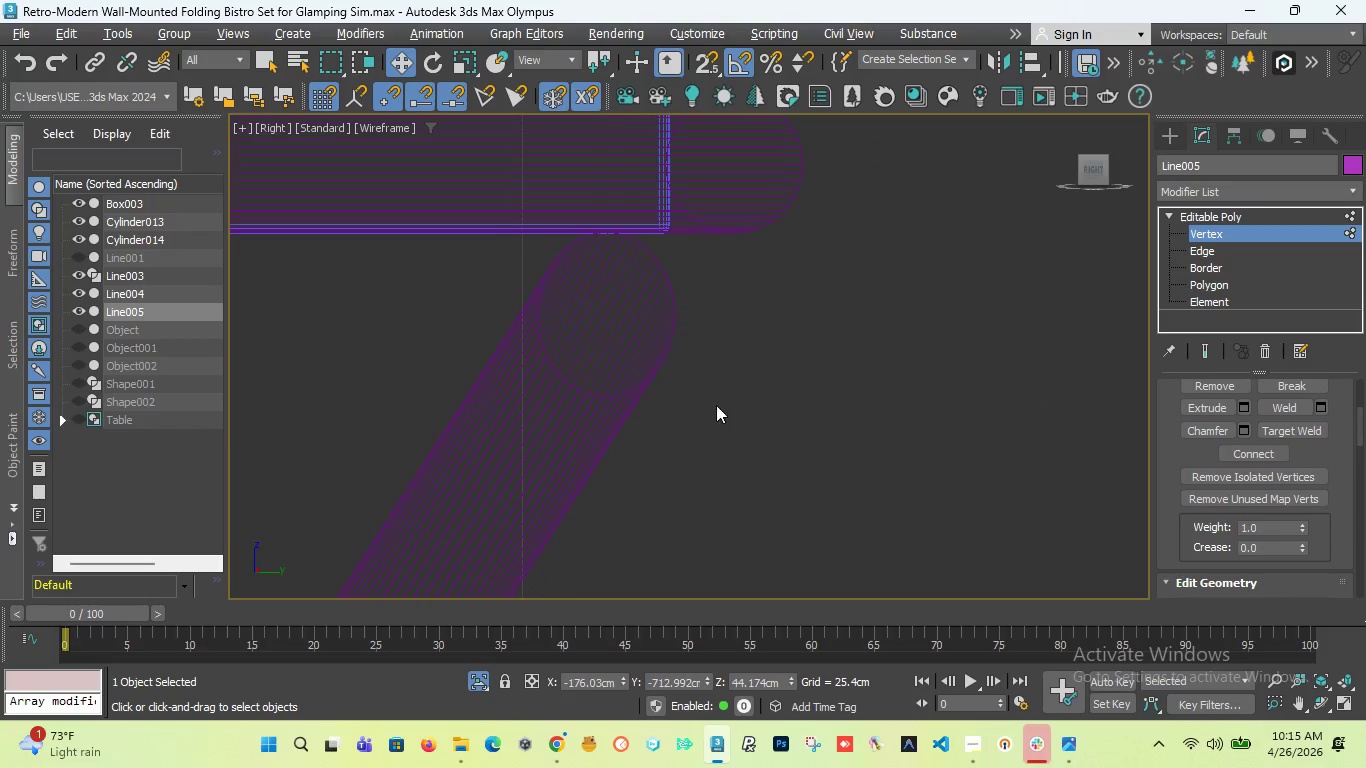 
left_click_drag(start_coordinate=[658, 398], to_coordinate=[514, 284])
 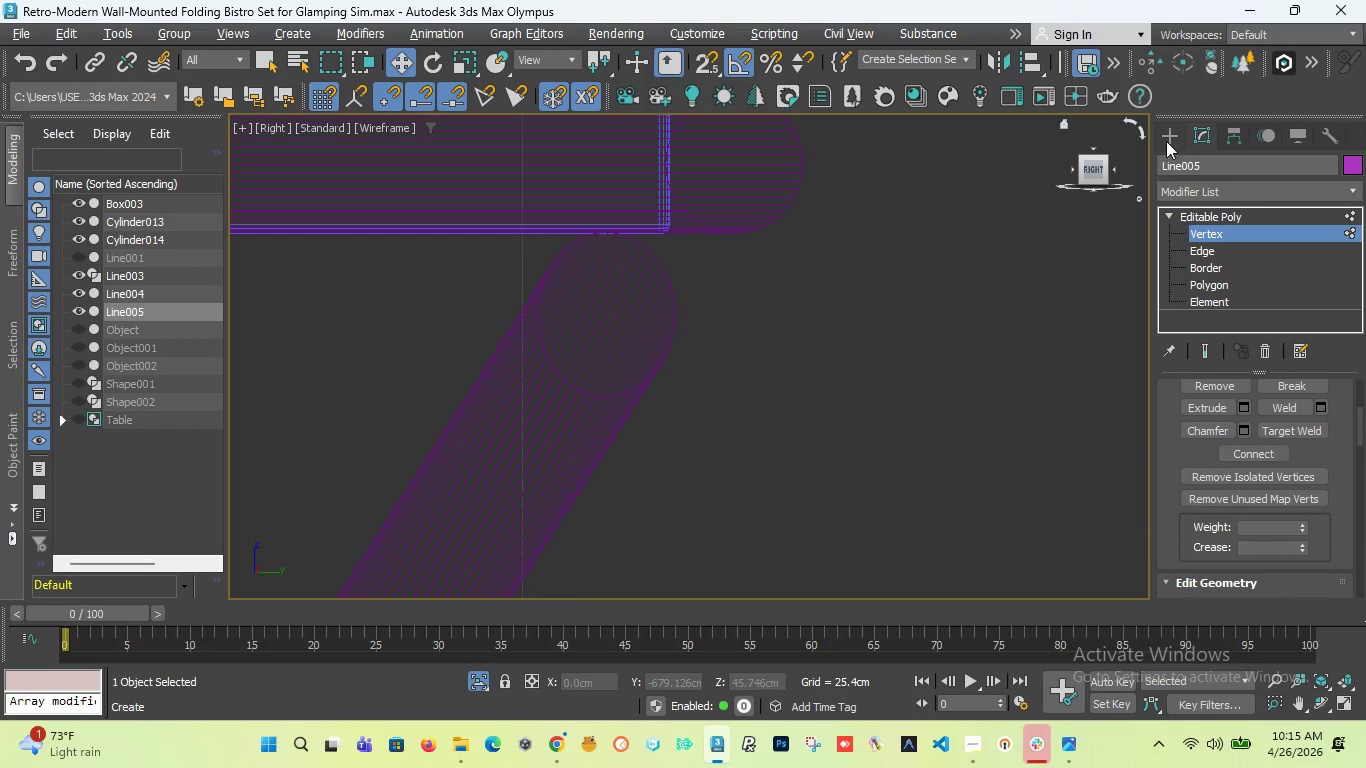 
left_click([1174, 131])
 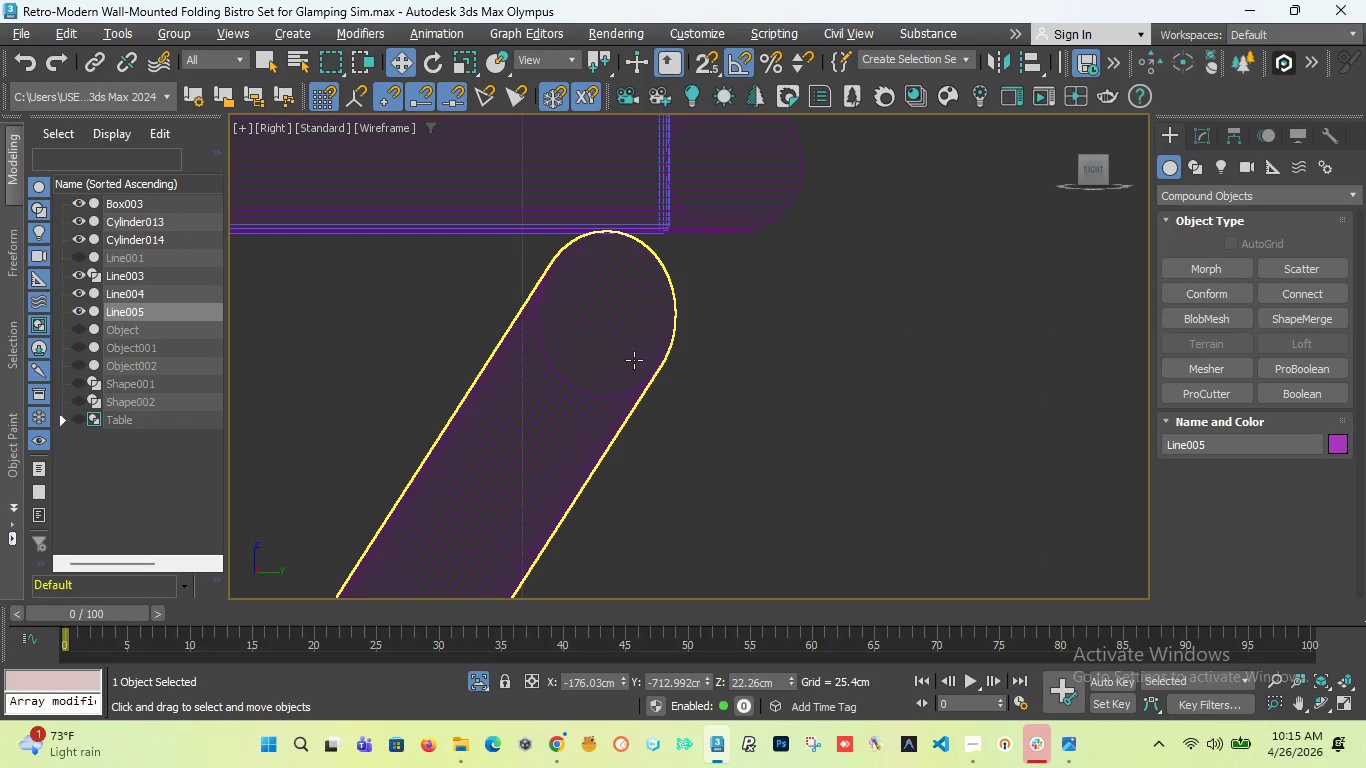 
left_click([634, 360])
 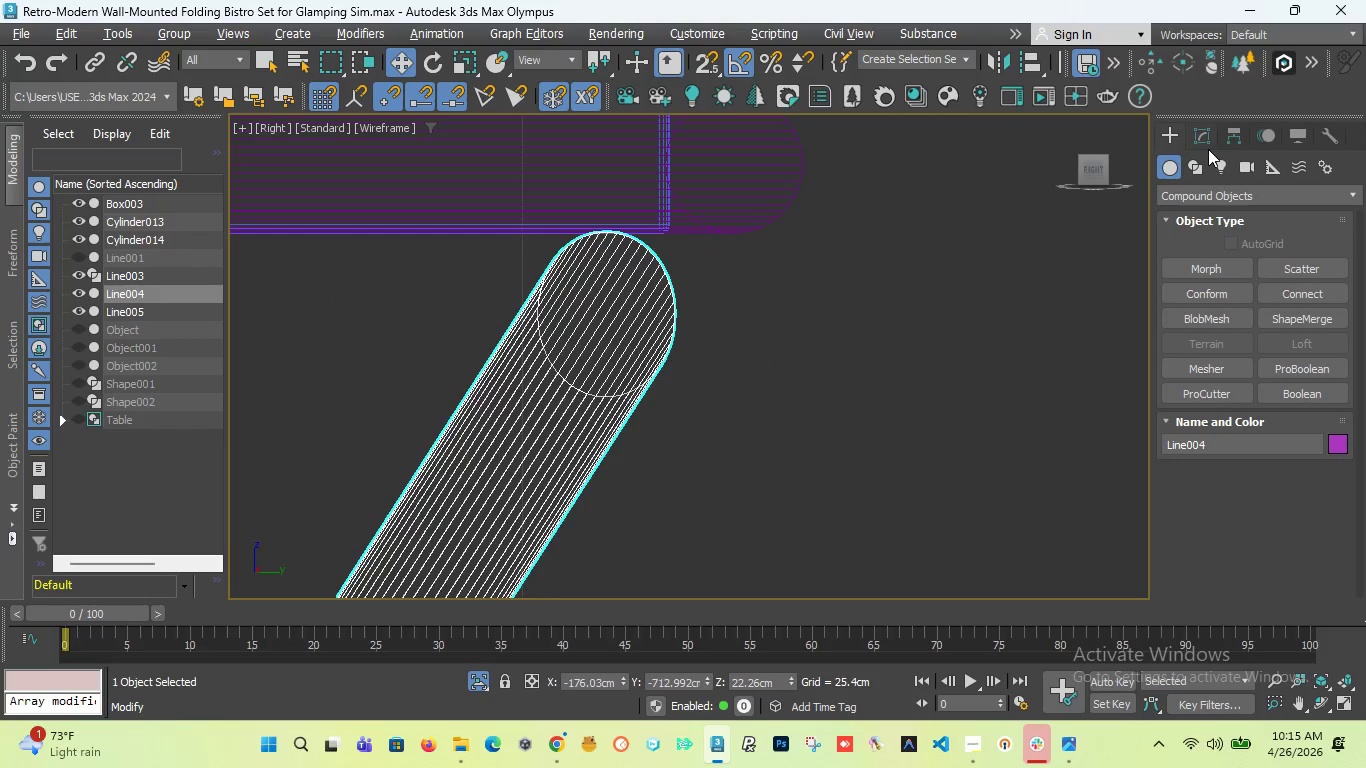 
left_click([1203, 130])
 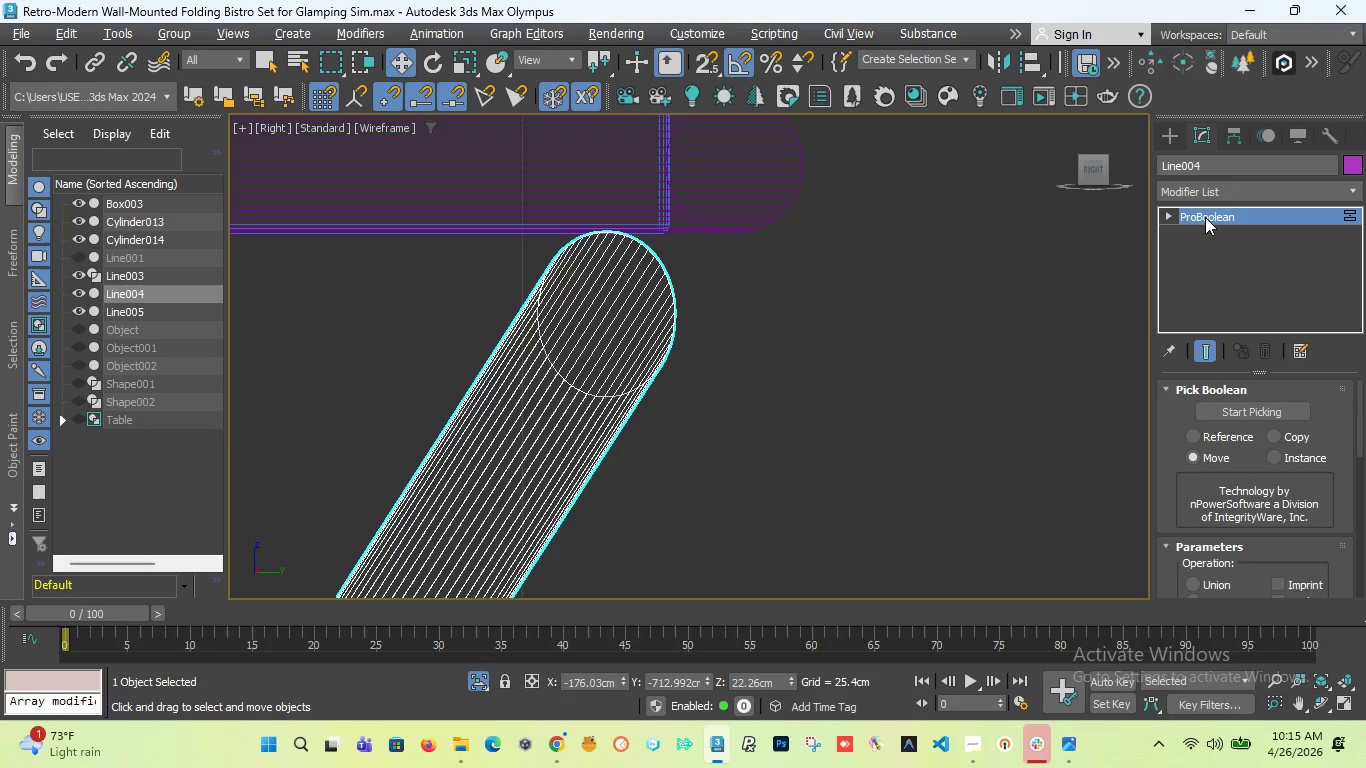 
right_click([1205, 217])
 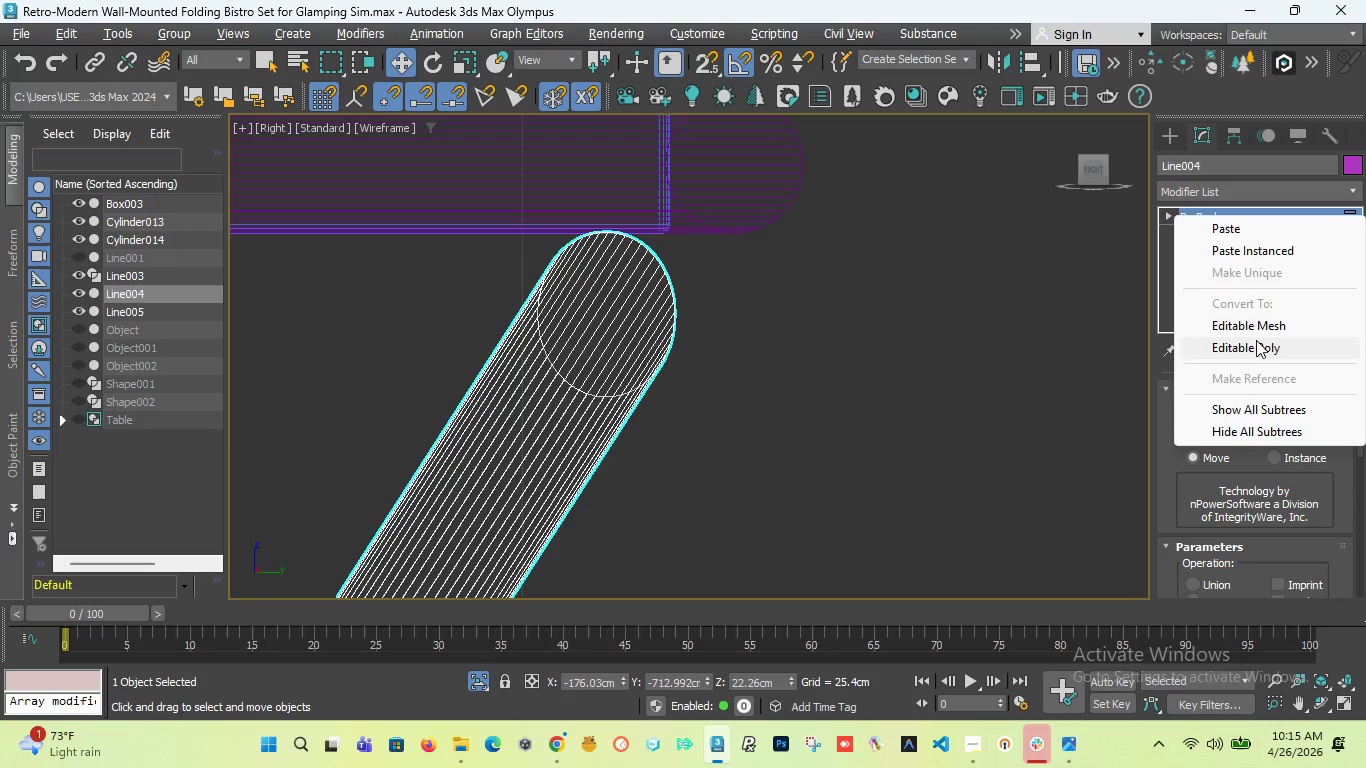 
left_click([1257, 341])
 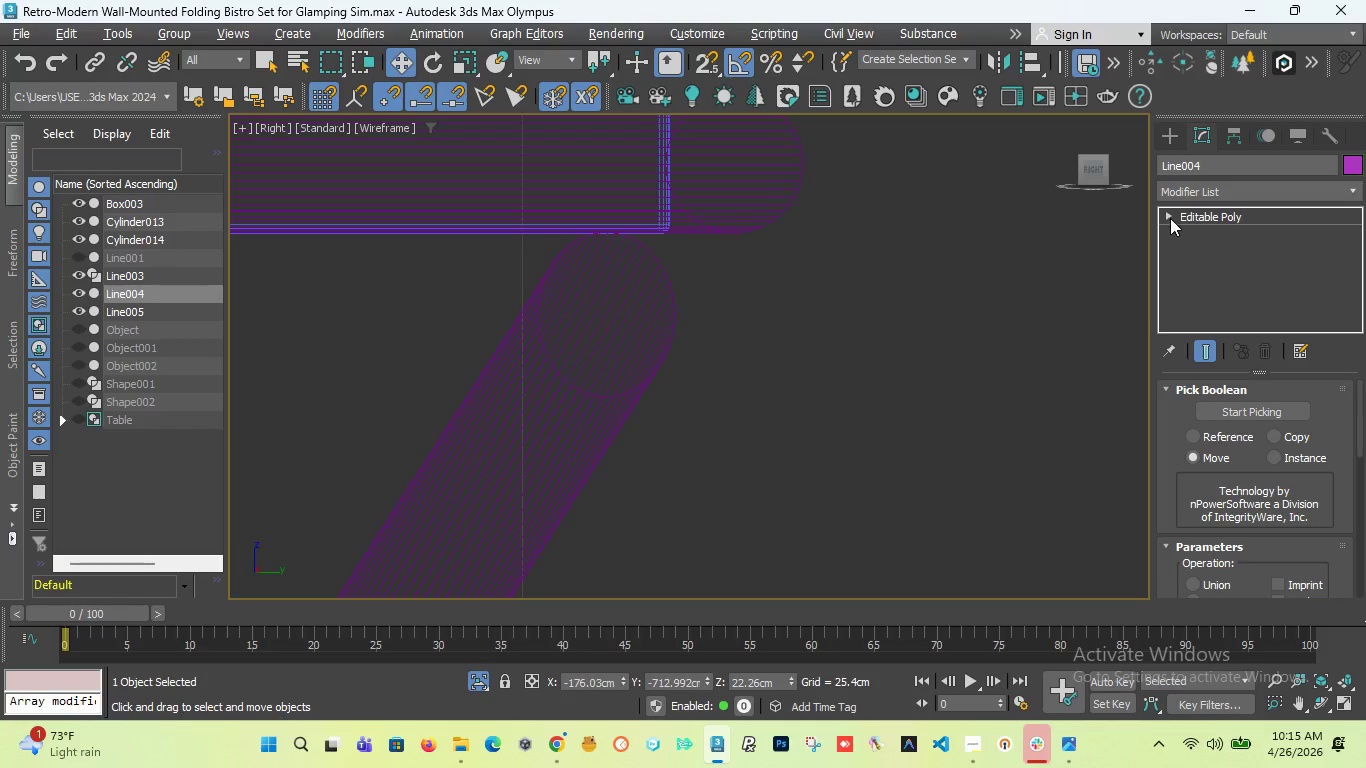 
left_click([1169, 214])
 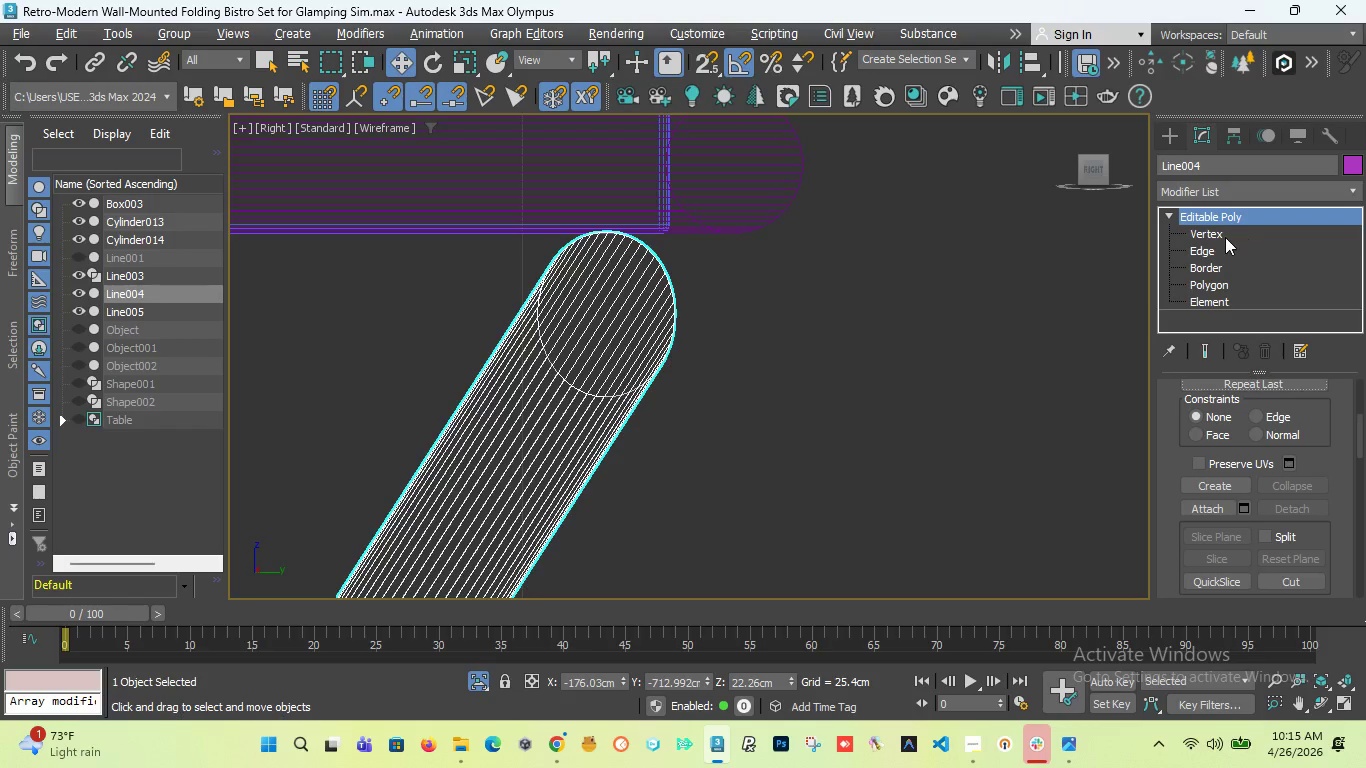 
left_click([1223, 237])
 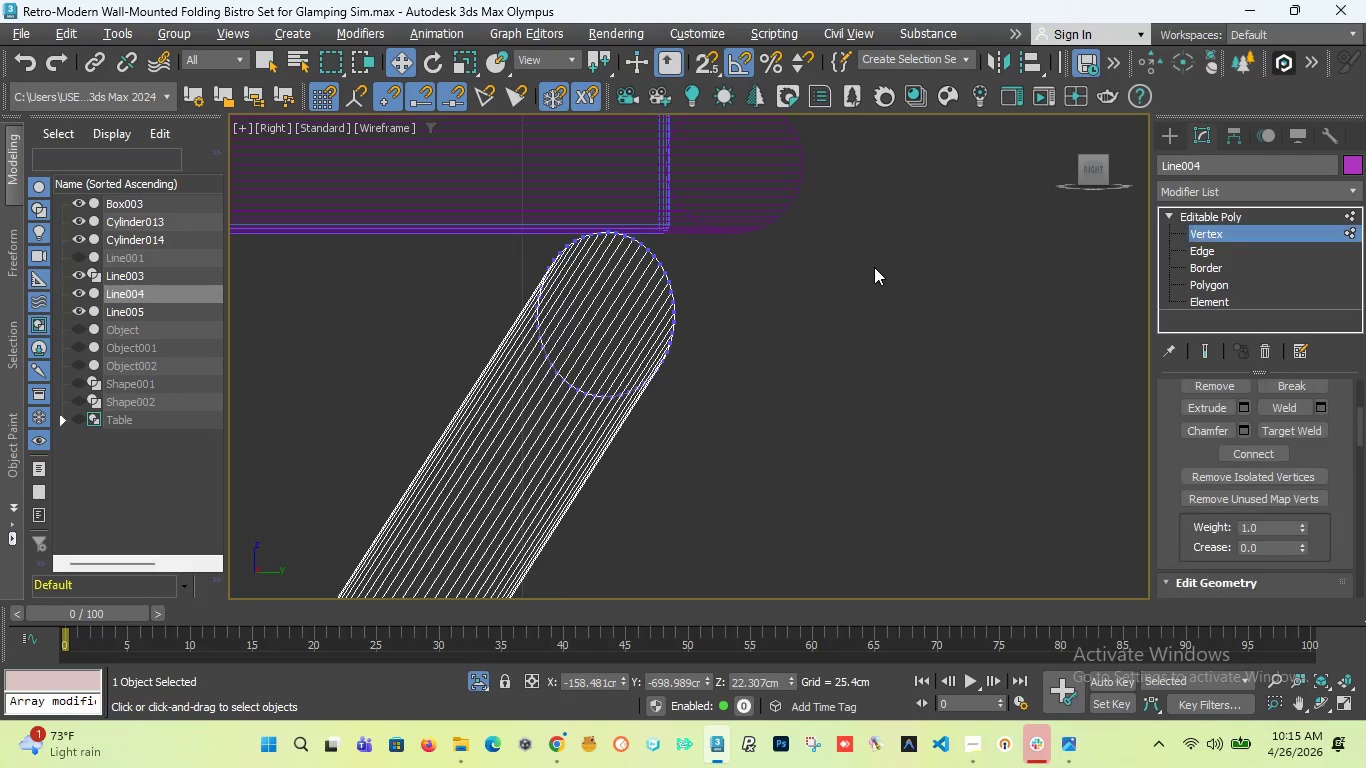 
left_click_drag(start_coordinate=[862, 342], to_coordinate=[712, 239])
 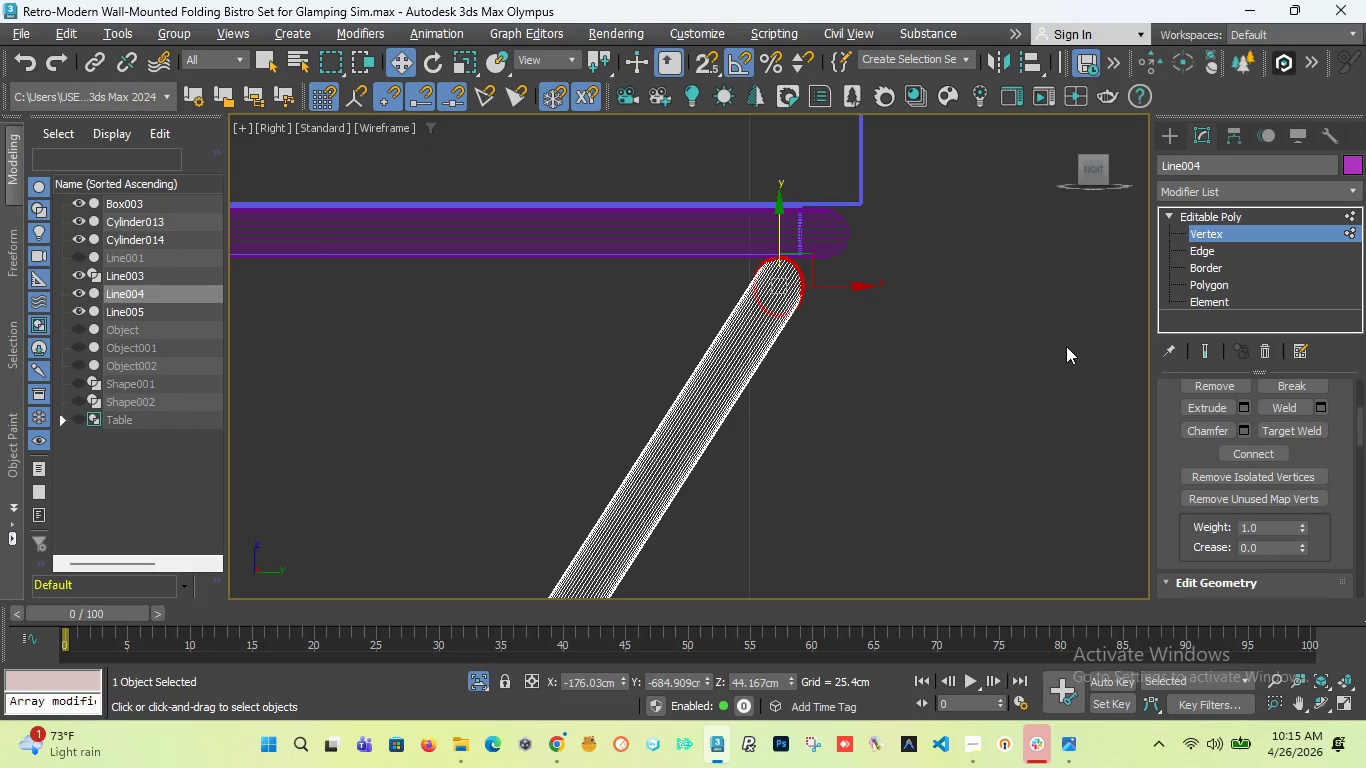 
scroll: coordinate [874, 272], scroll_direction: down, amount: 3.0
 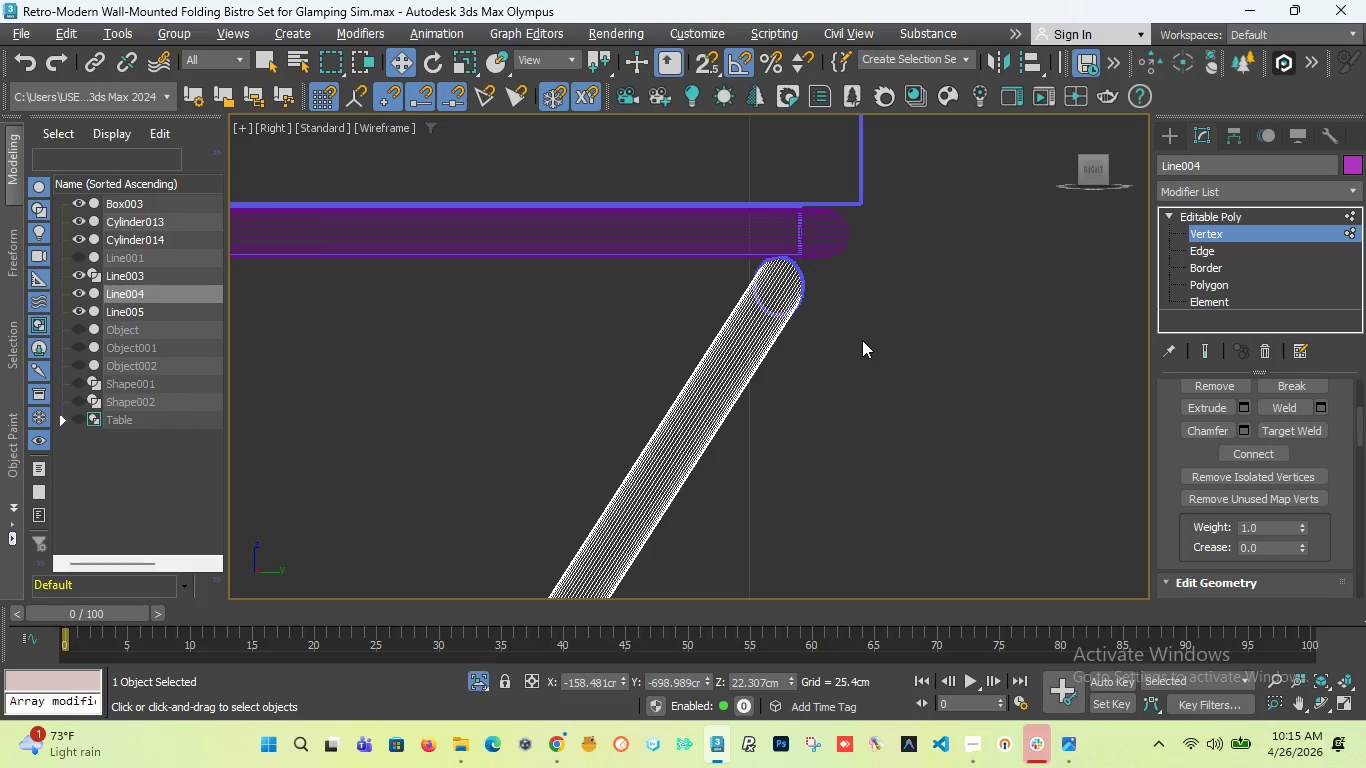 
key(Alt+1)
 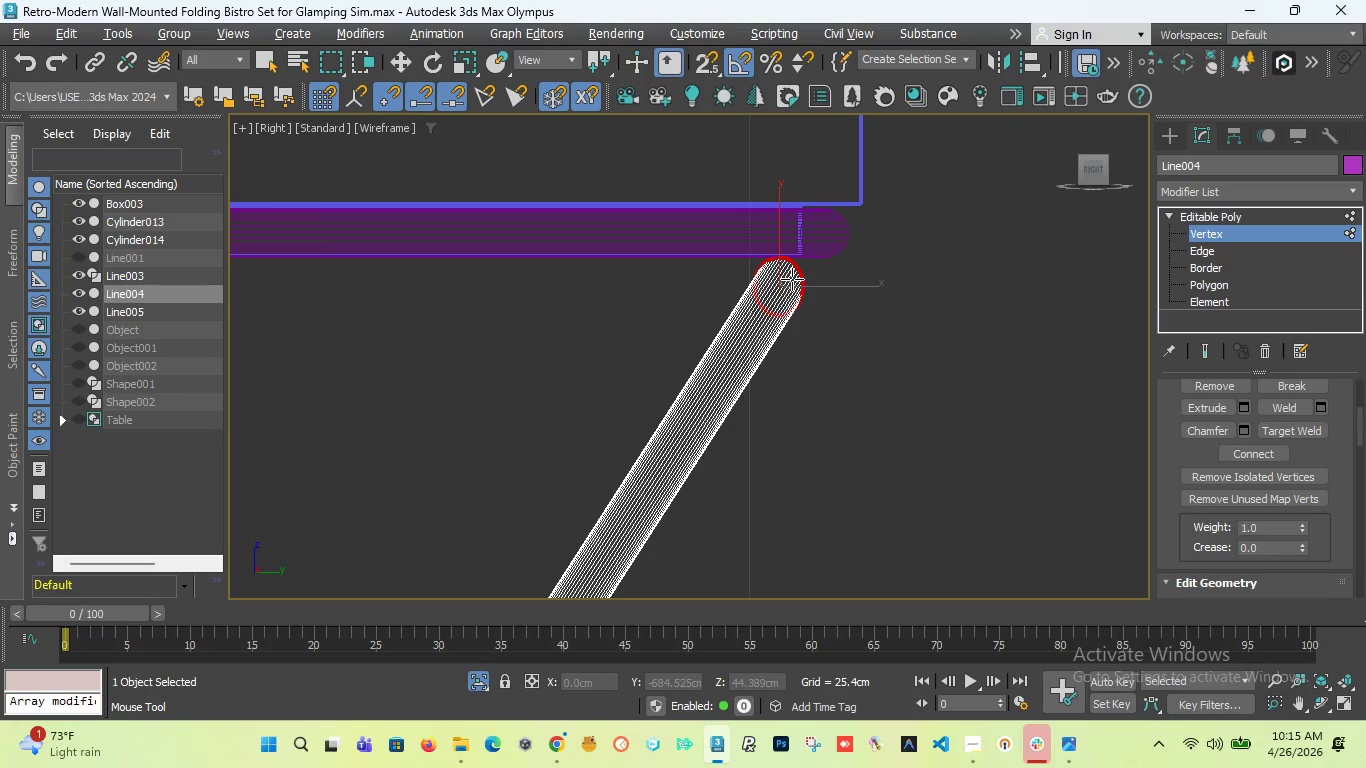 
key(Alt+1)
 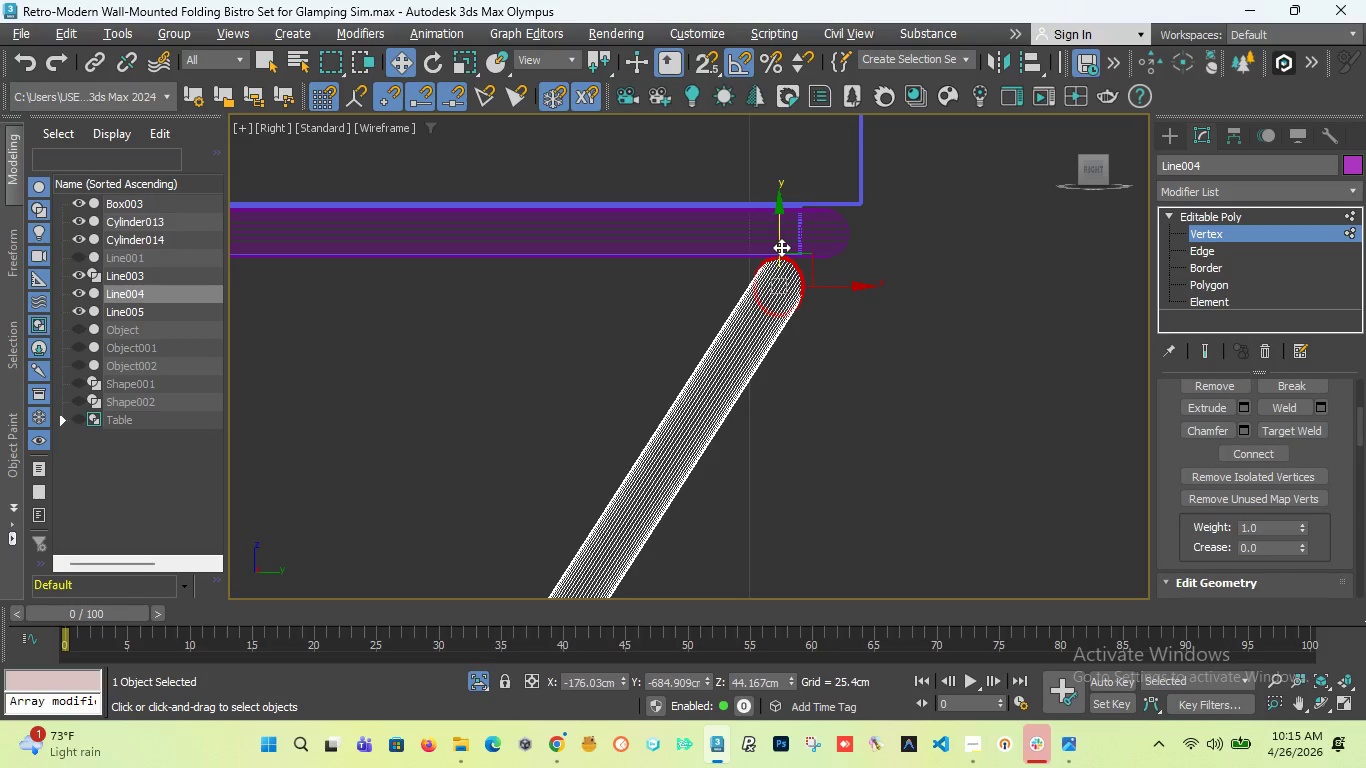 
scroll: coordinate [786, 255], scroll_direction: up, amount: 5.0
 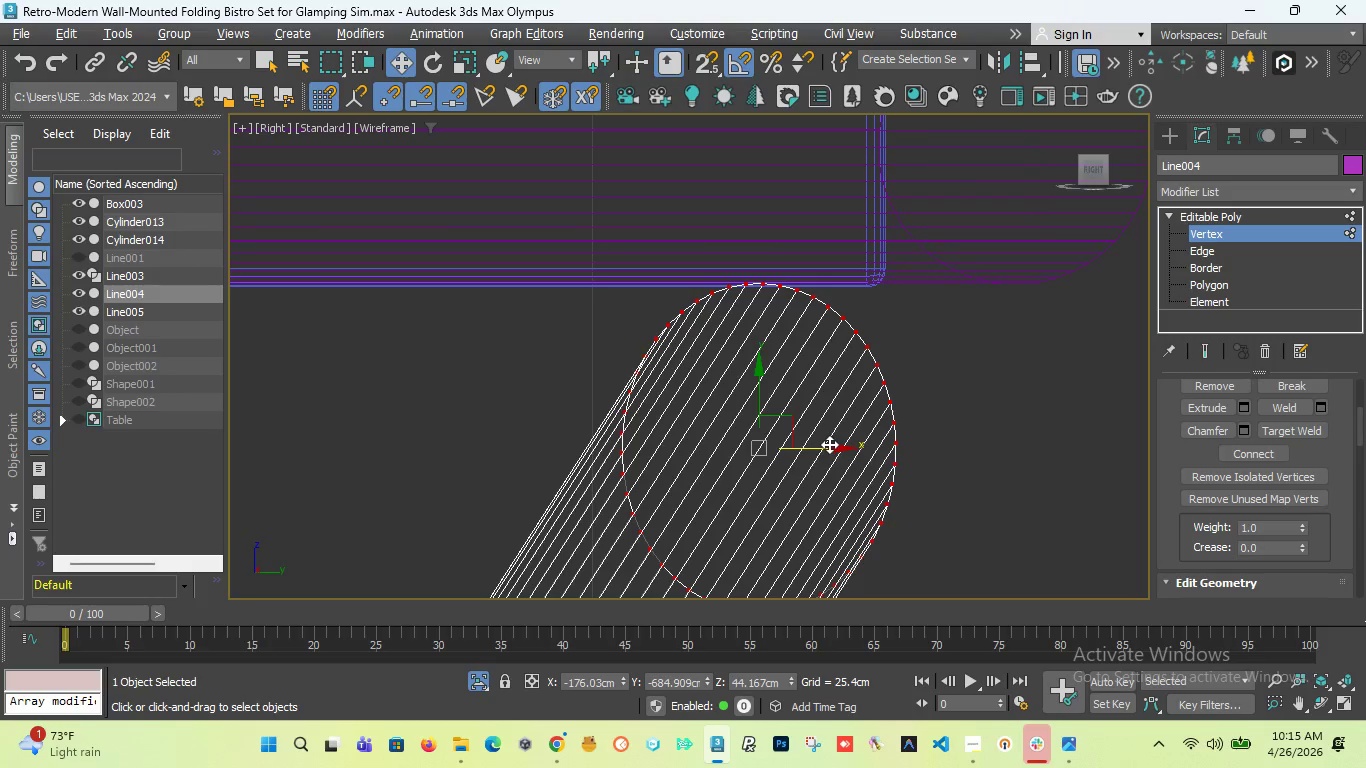 
left_click_drag(start_coordinate=[827, 446], to_coordinate=[1034, 409])
 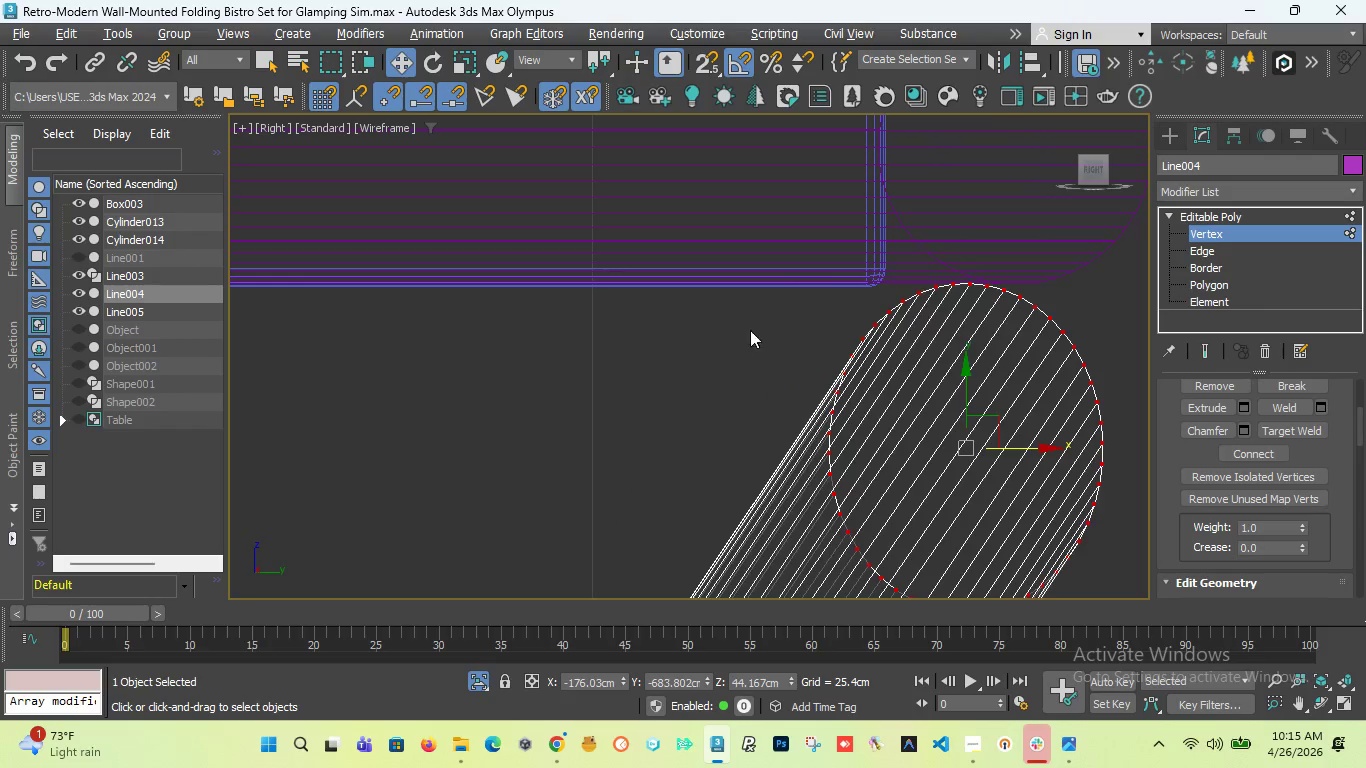 
scroll: coordinate [763, 321], scroll_direction: down, amount: 12.0
 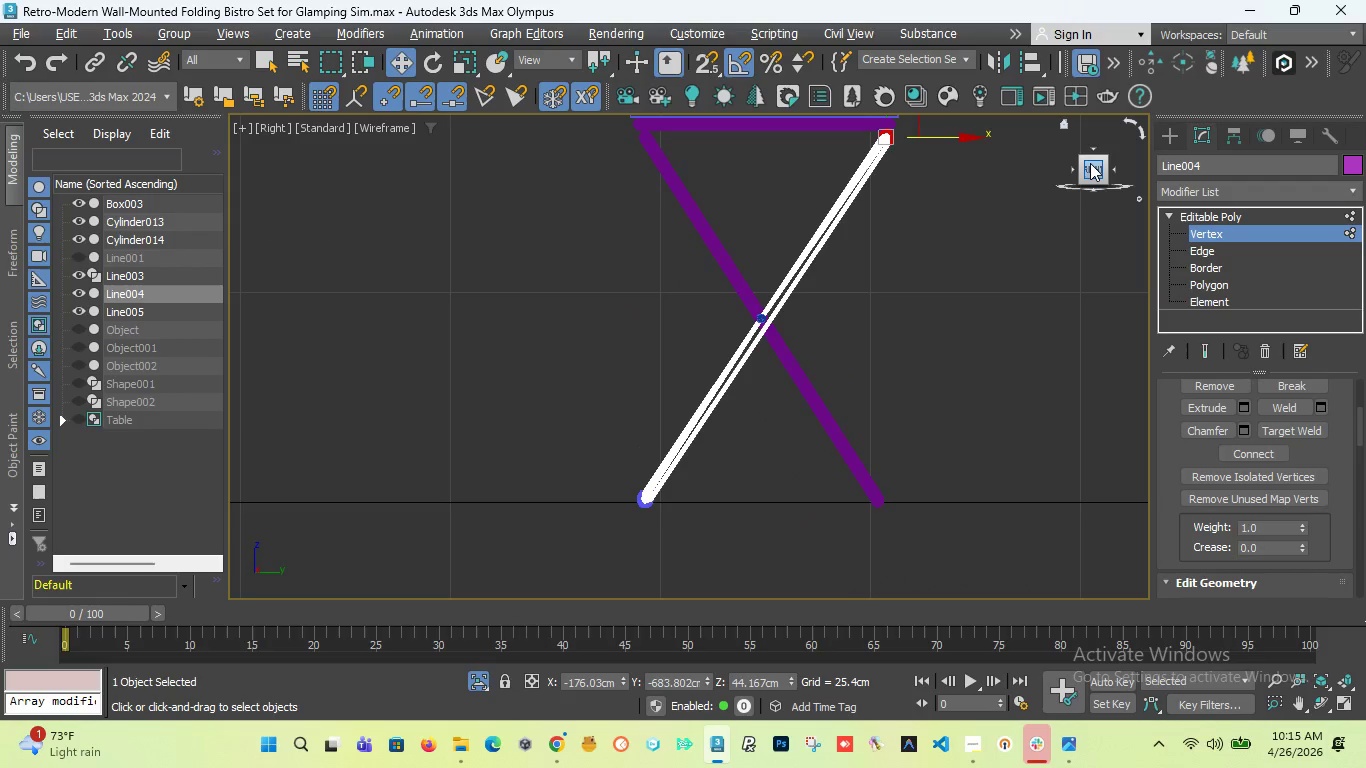 
left_click_drag(start_coordinate=[1090, 163], to_coordinate=[1047, 166])
 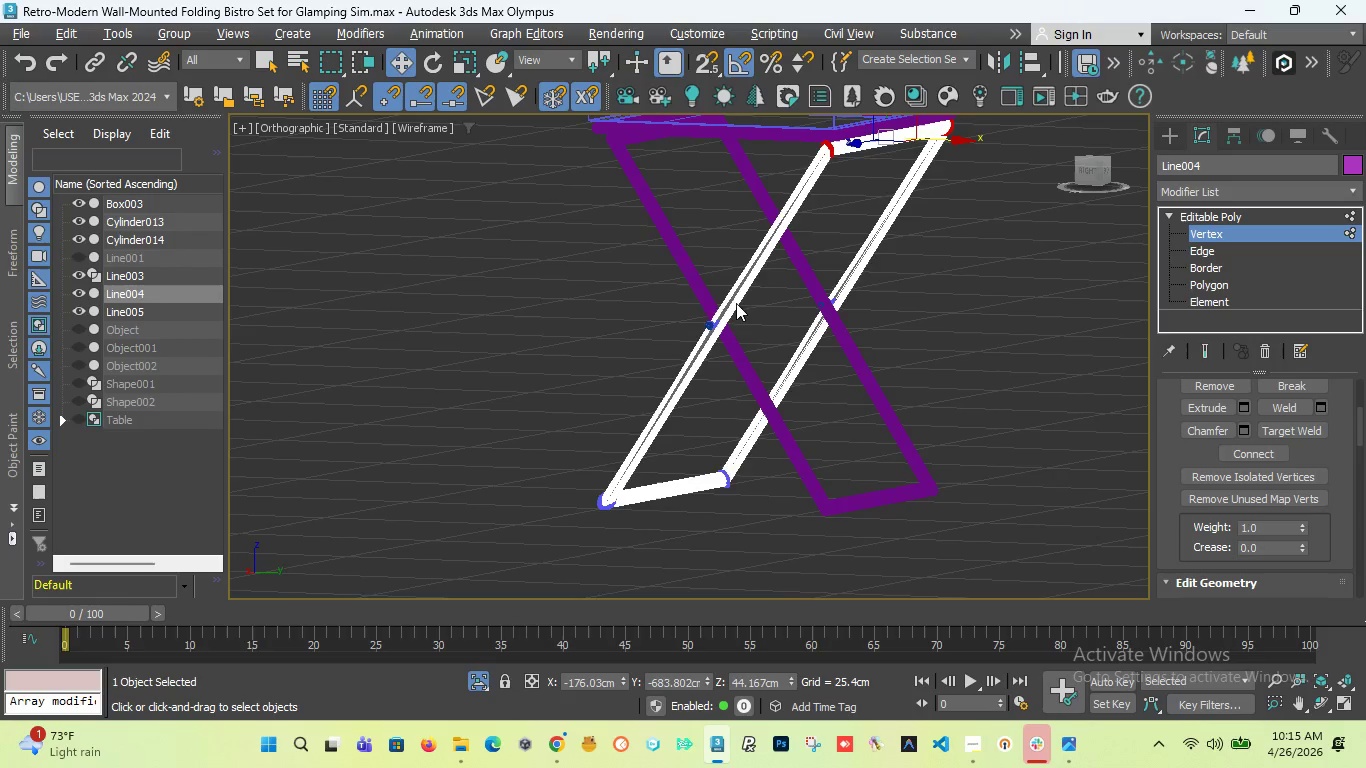 
scroll: coordinate [748, 362], scroll_direction: up, amount: 9.0
 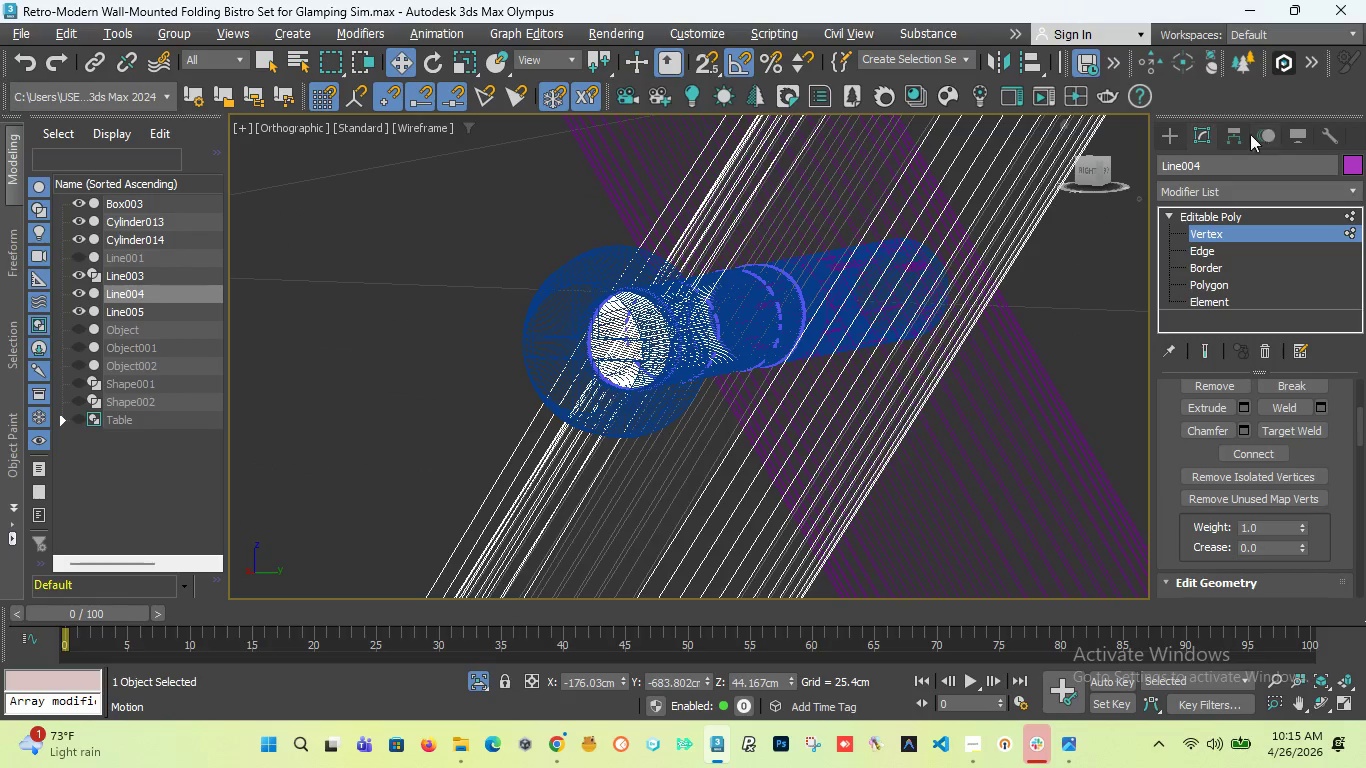 
left_click([1173, 135])
 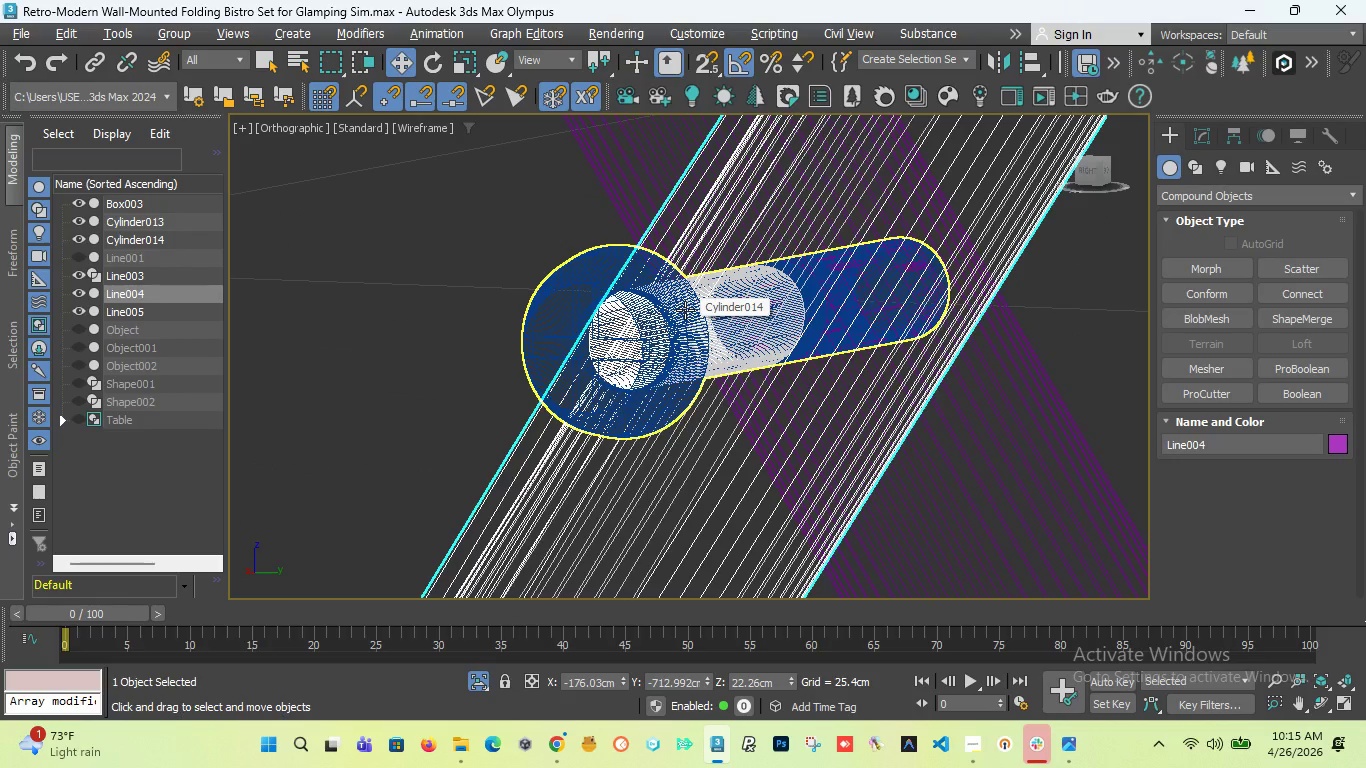 
key(W)
 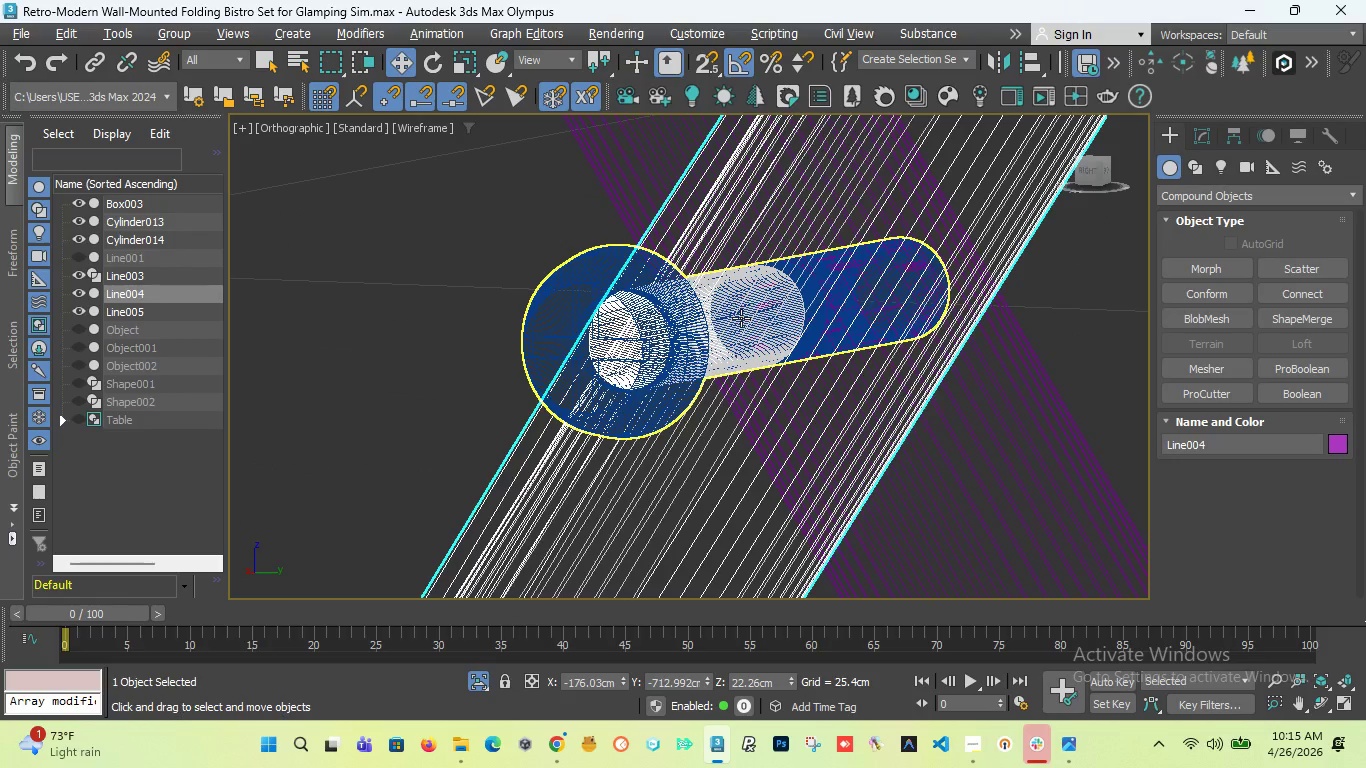 
key(W)
 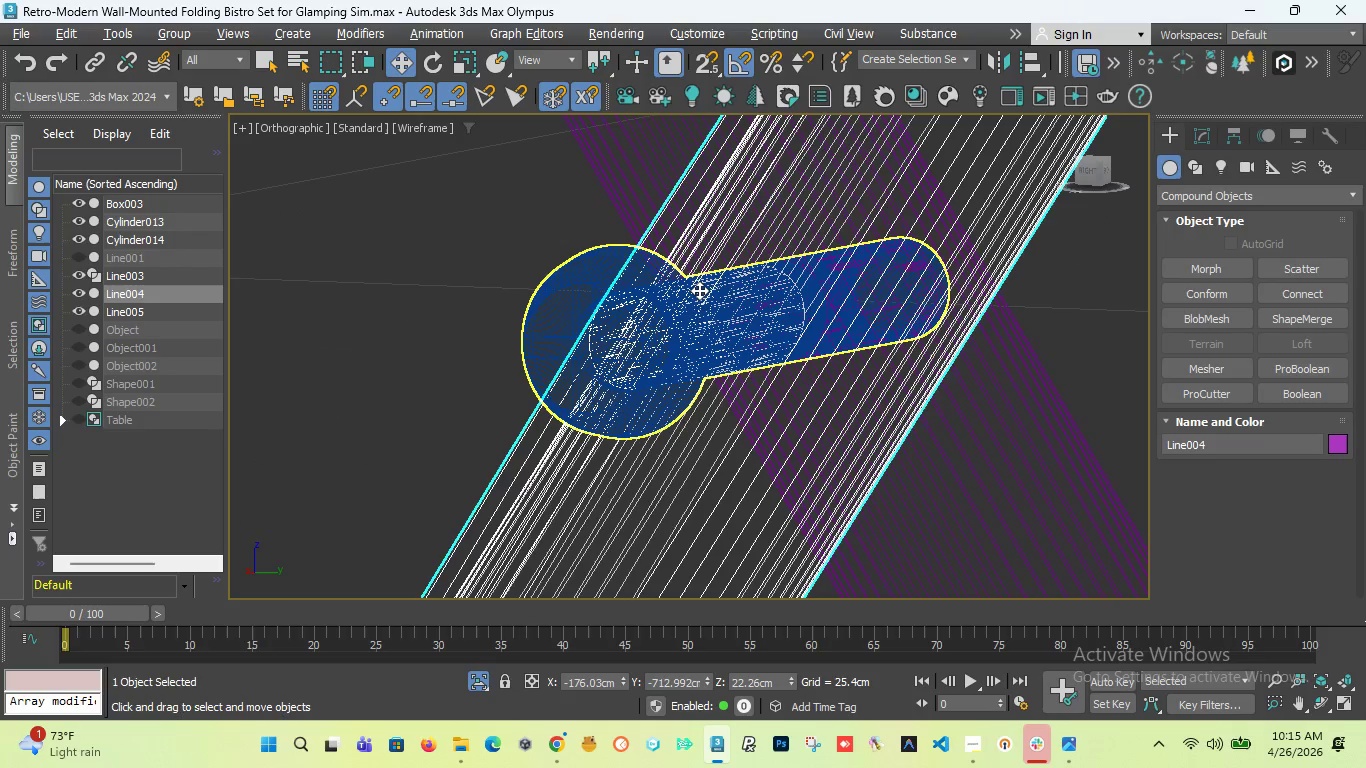 
scroll: coordinate [700, 333], scroll_direction: down, amount: 2.0
 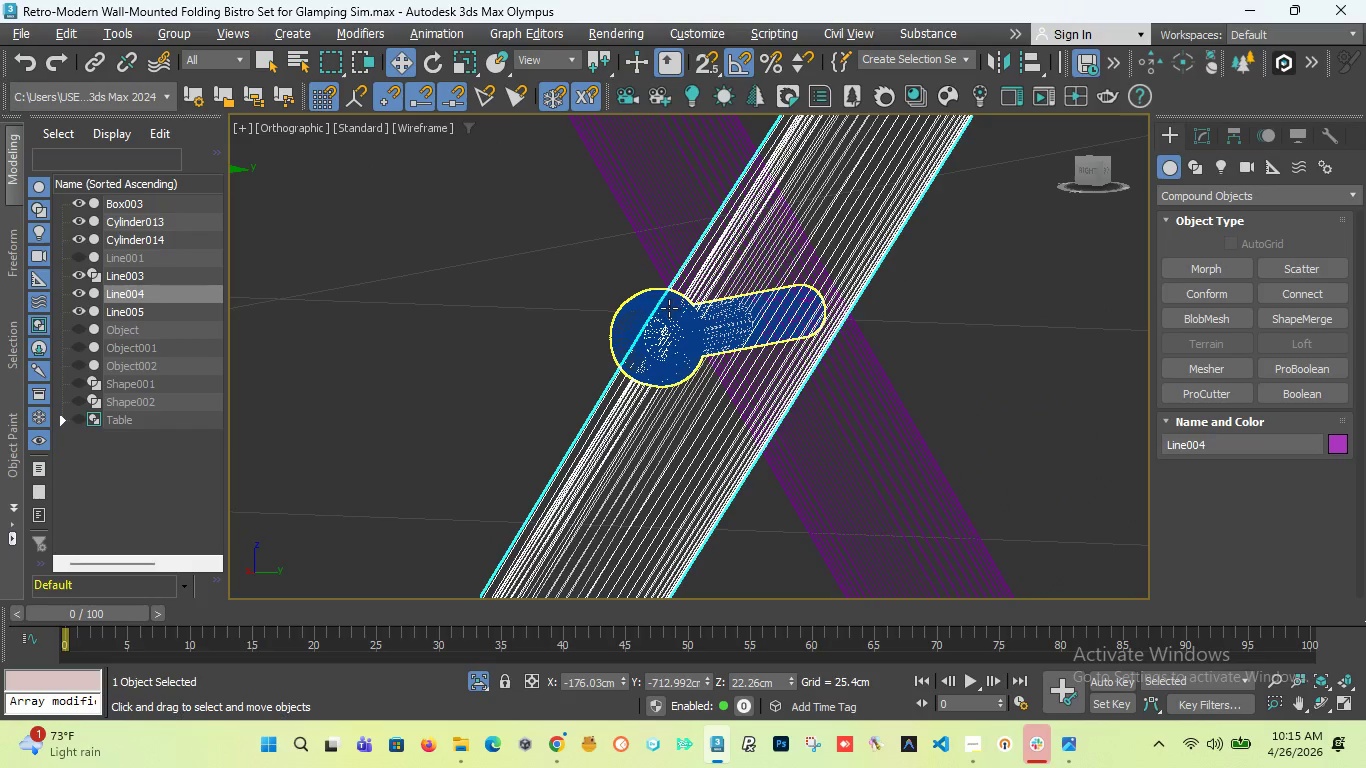 
left_click([669, 308])
 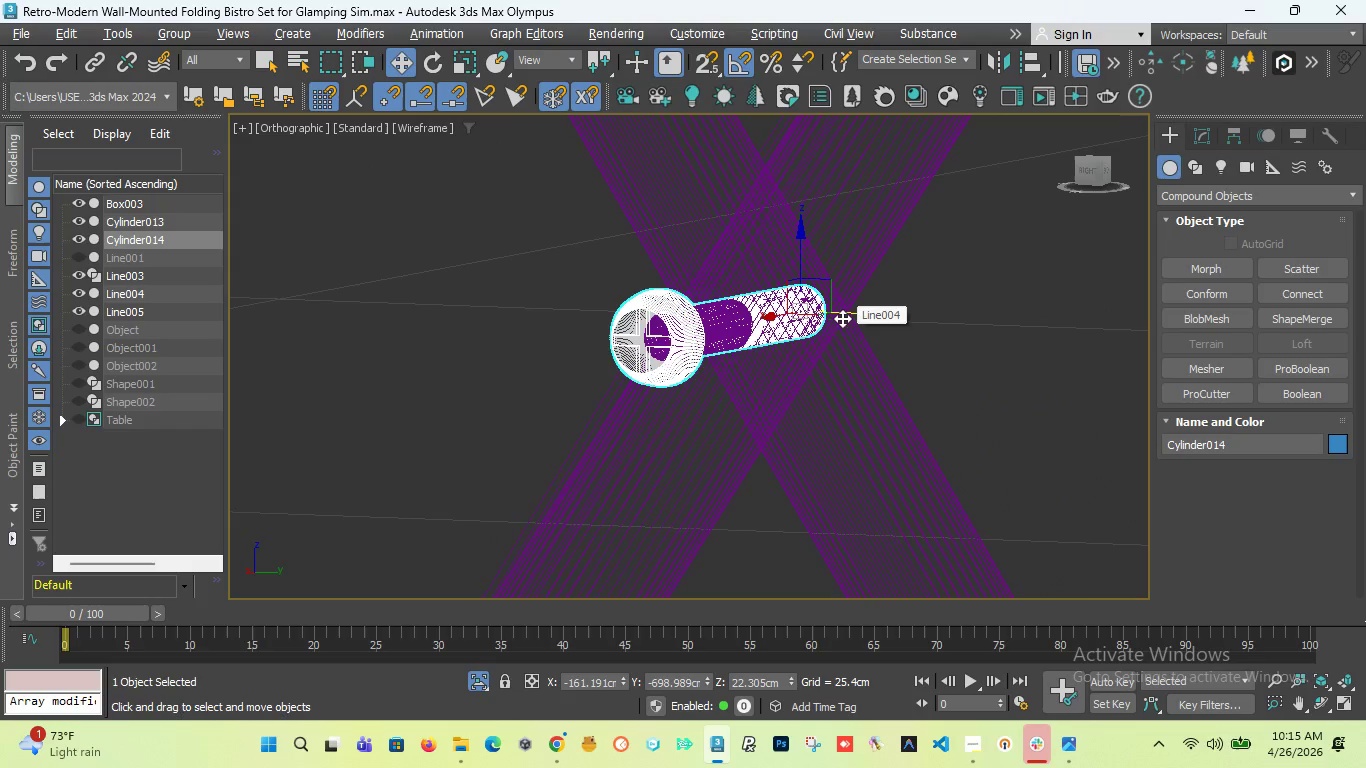 
key(F)
 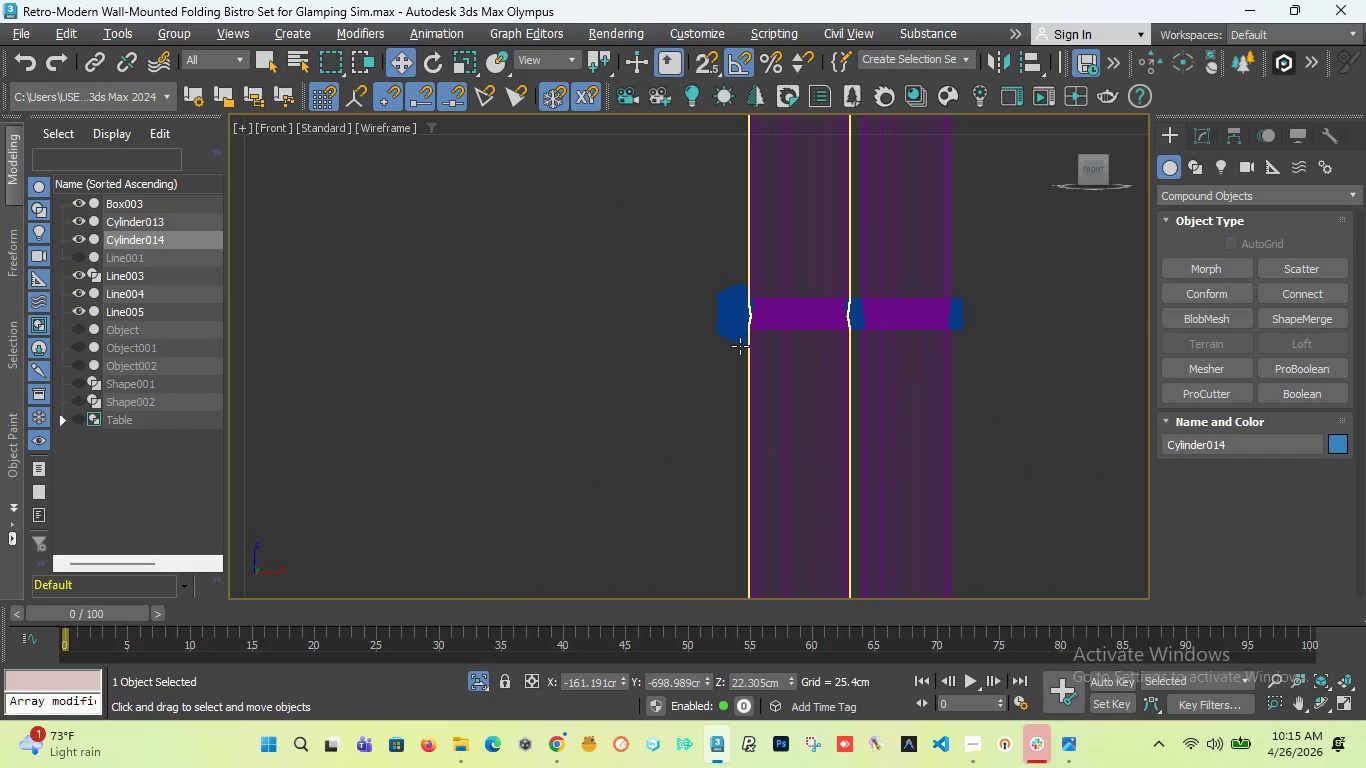 
key(L)
 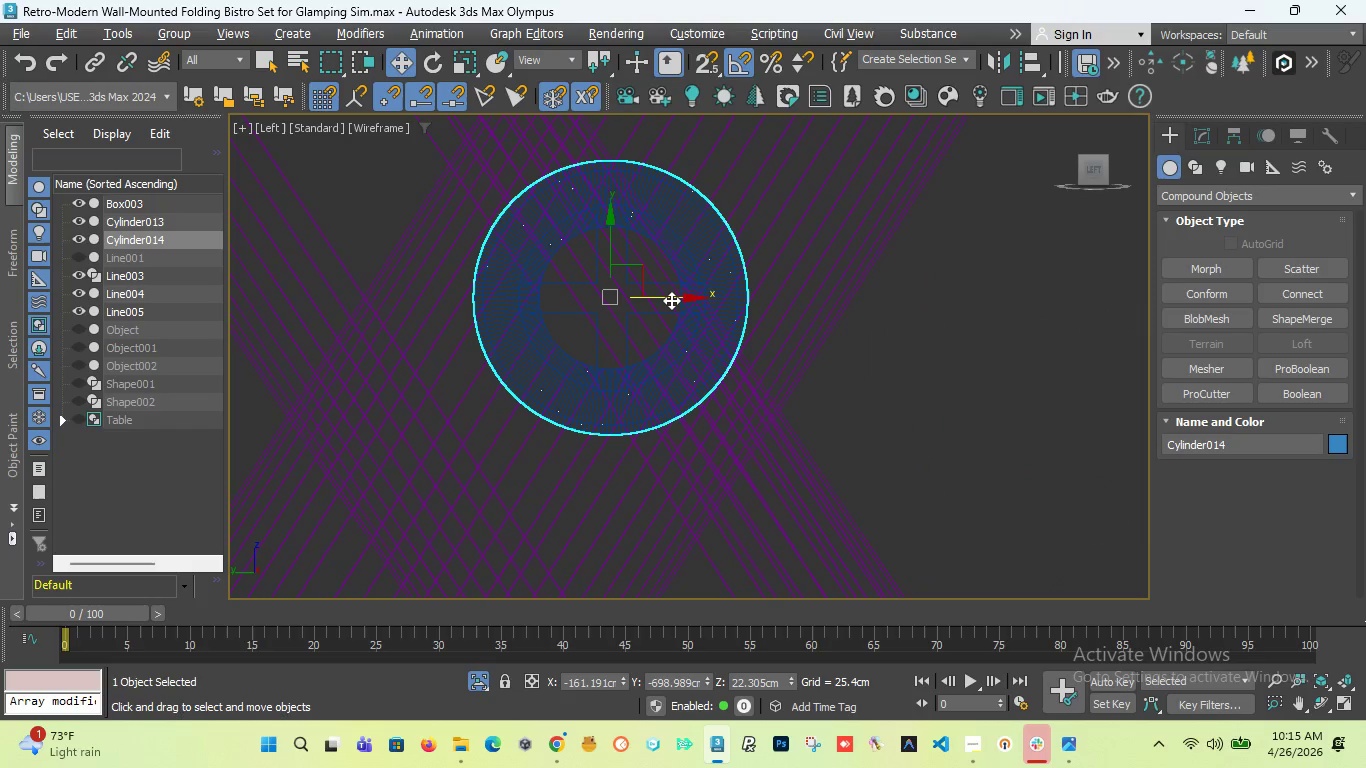 
left_click_drag(start_coordinate=[674, 299], to_coordinate=[982, 299])
 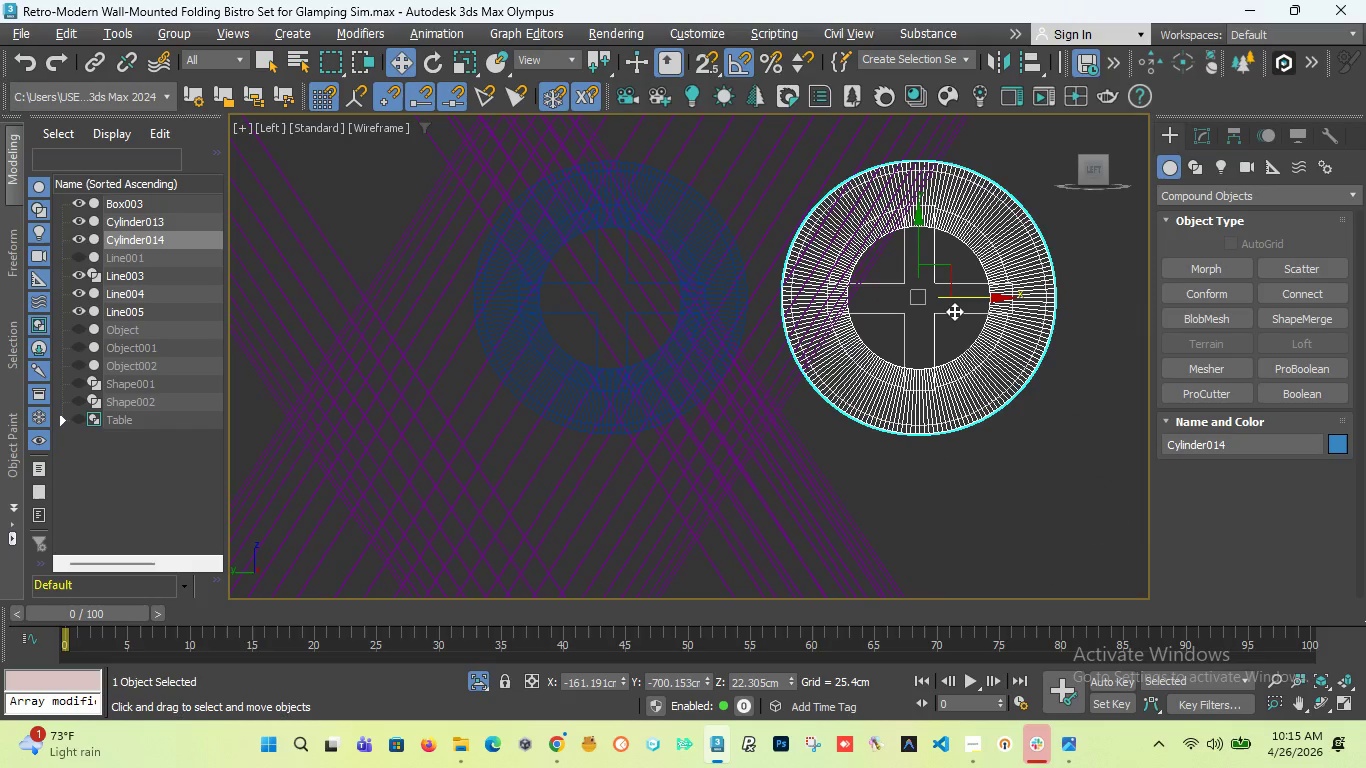 
key(Control+Z)
 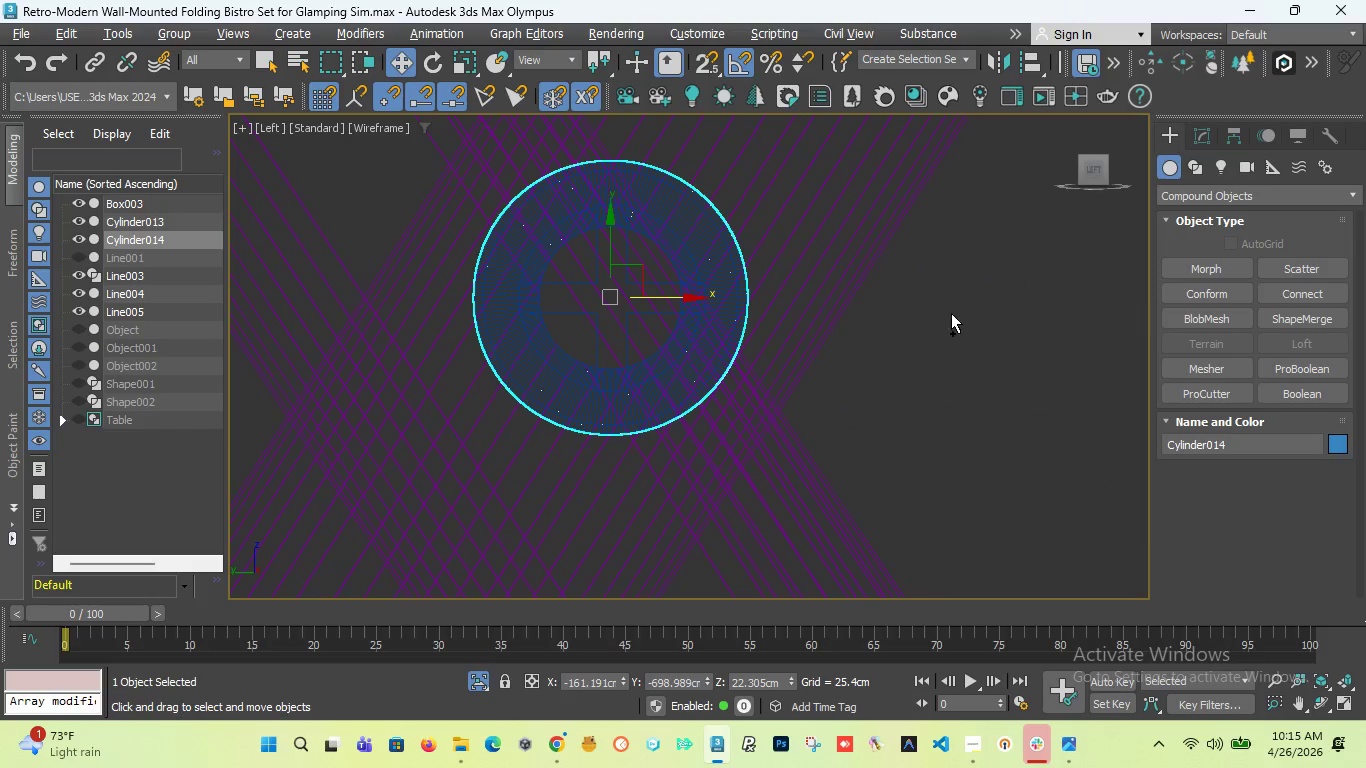 
key(Control+Z)
 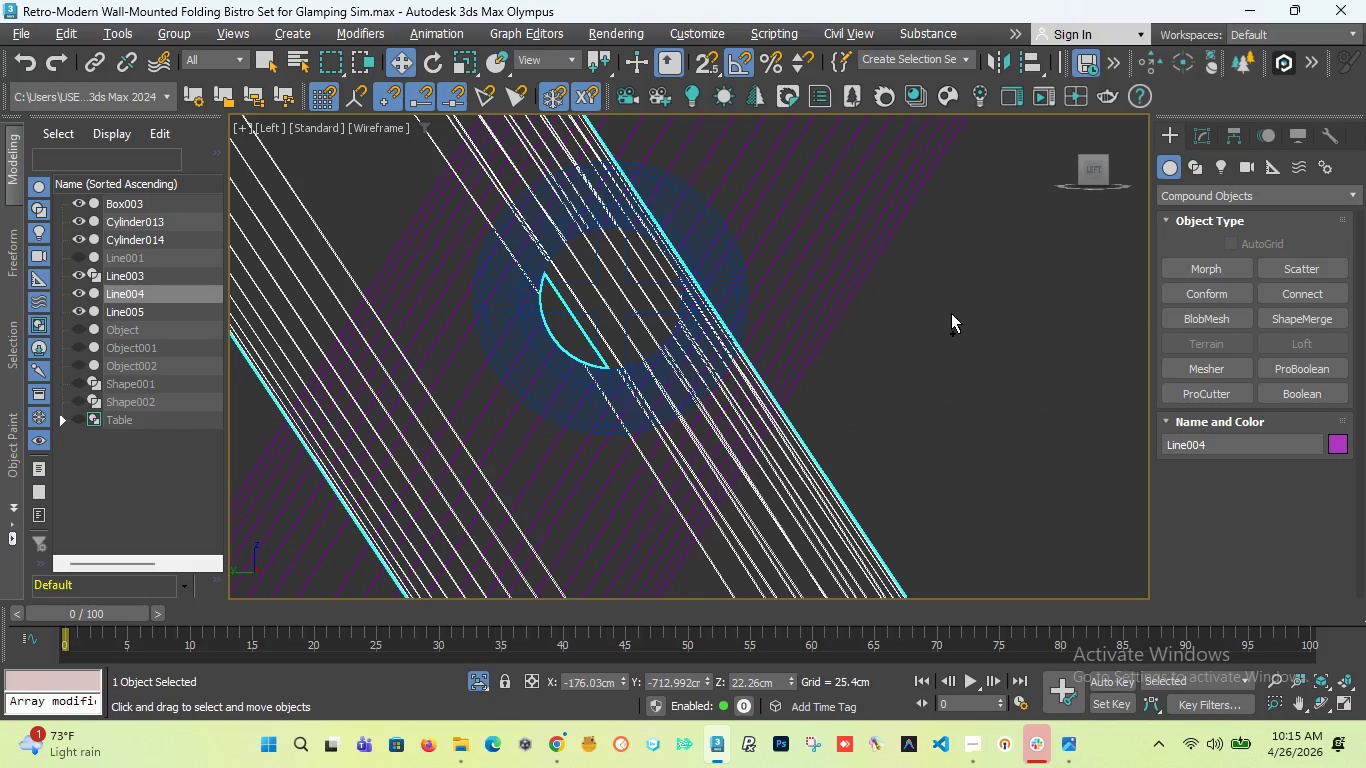 
key(Control+Z)
 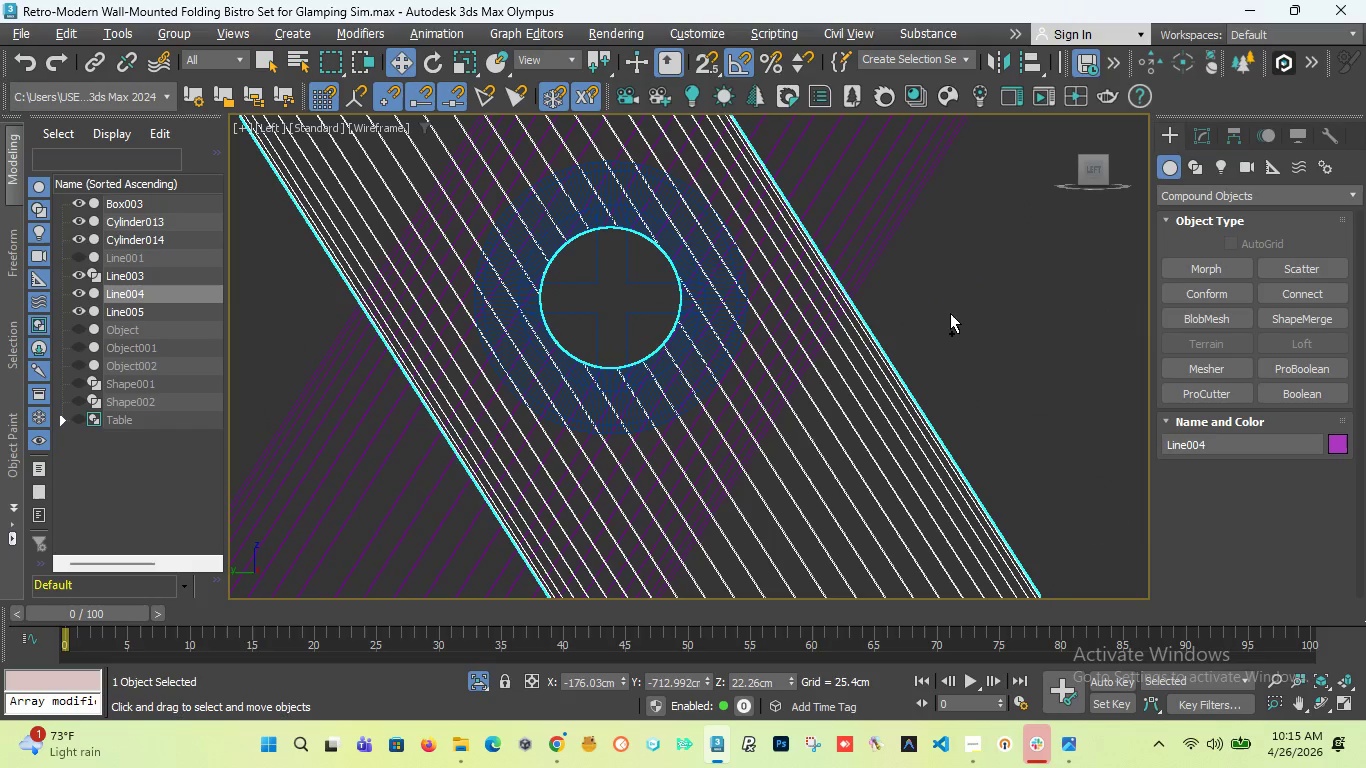 
key(Control+Z)
 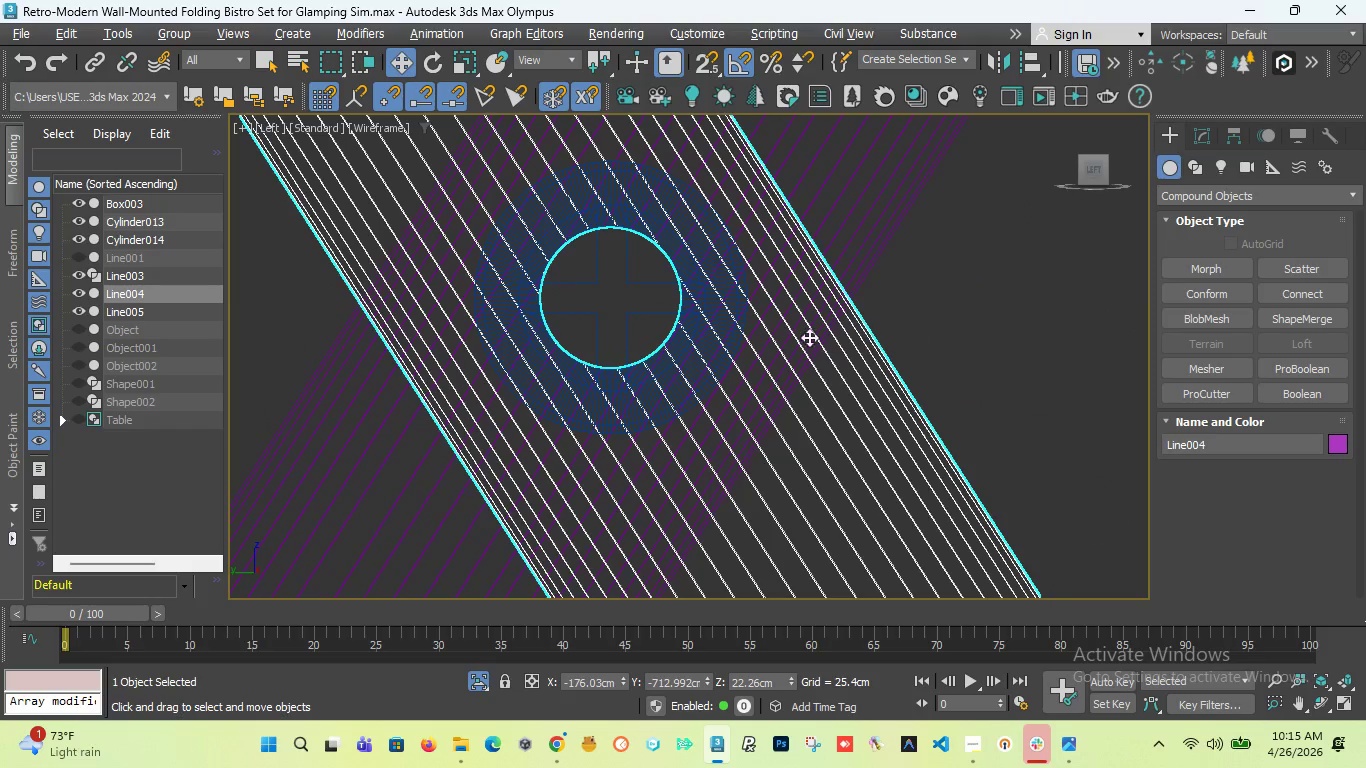 
scroll: coordinate [715, 405], scroll_direction: down, amount: 12.0
 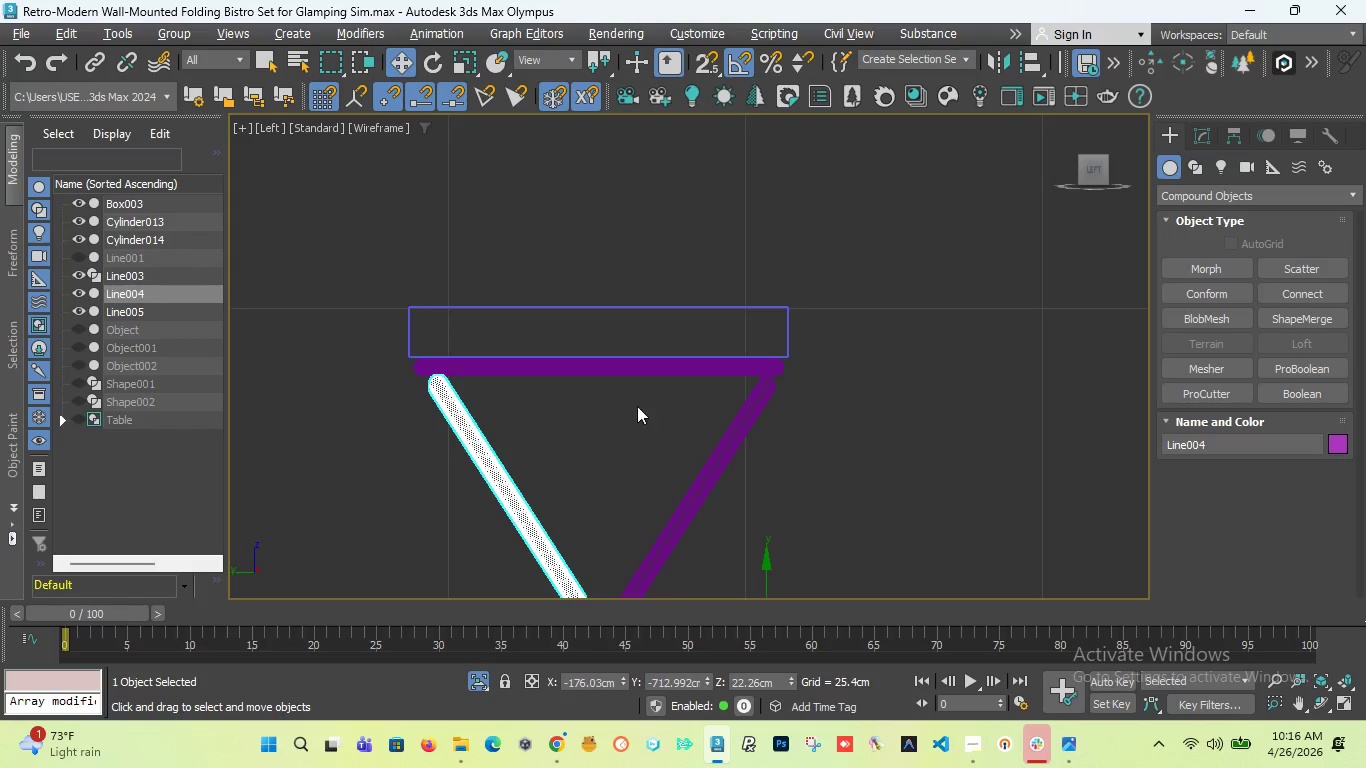 
wait(7.2)
 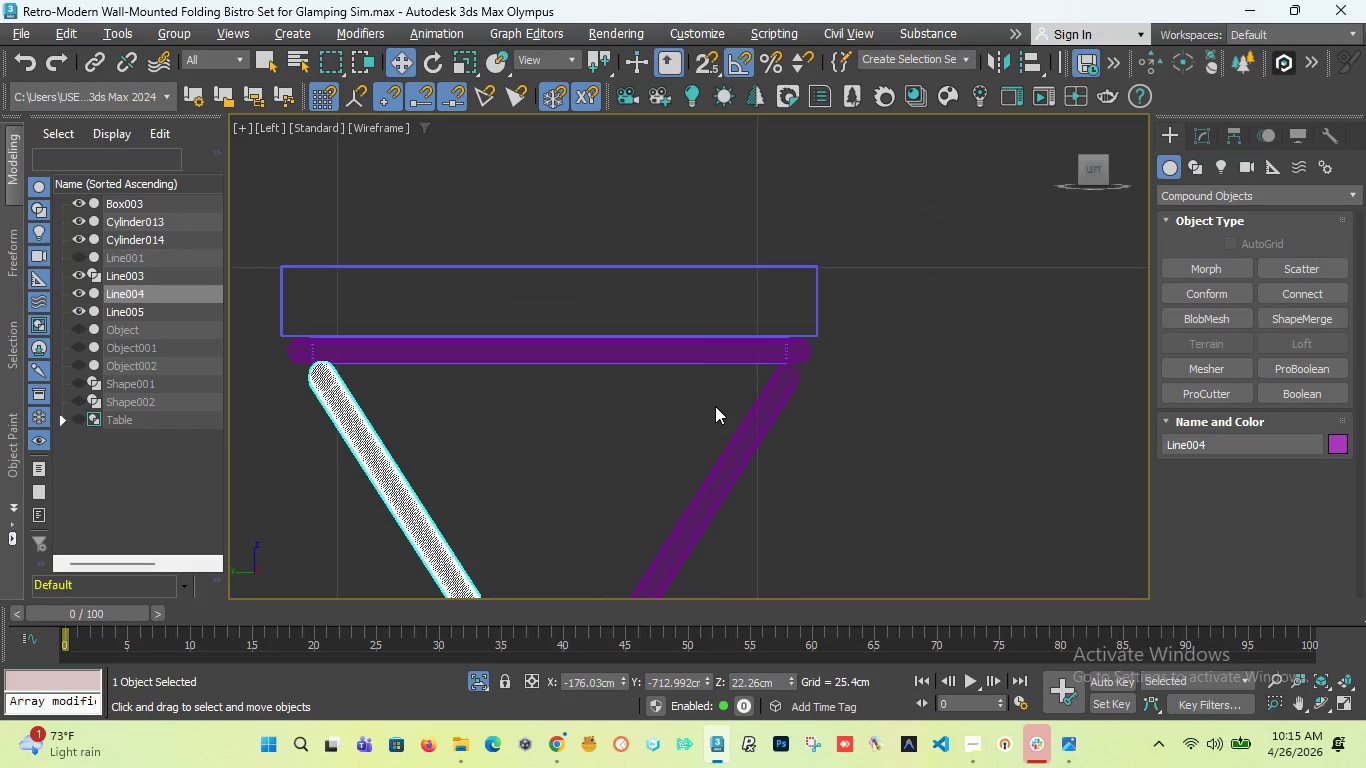 
scroll: coordinate [724, 407], scroll_direction: up, amount: 3.0
 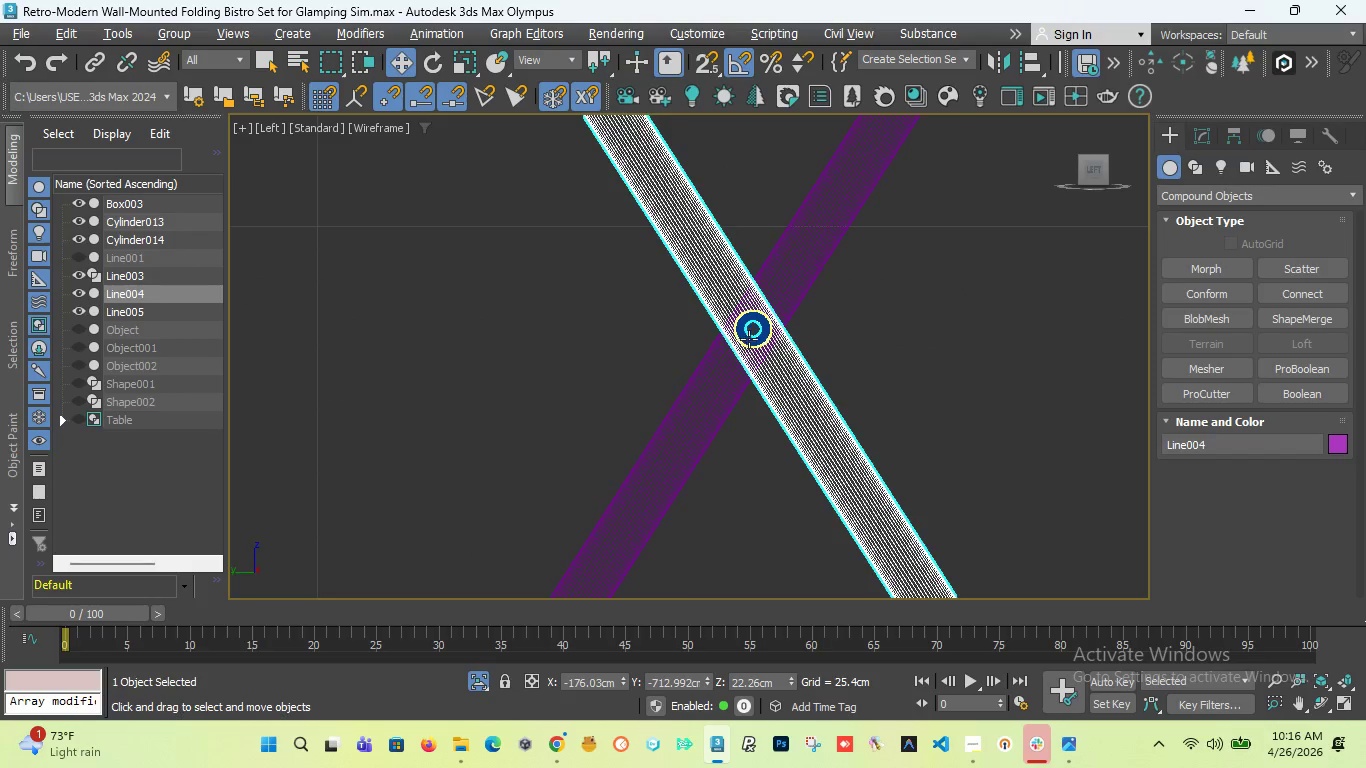 
left_click([759, 329])
 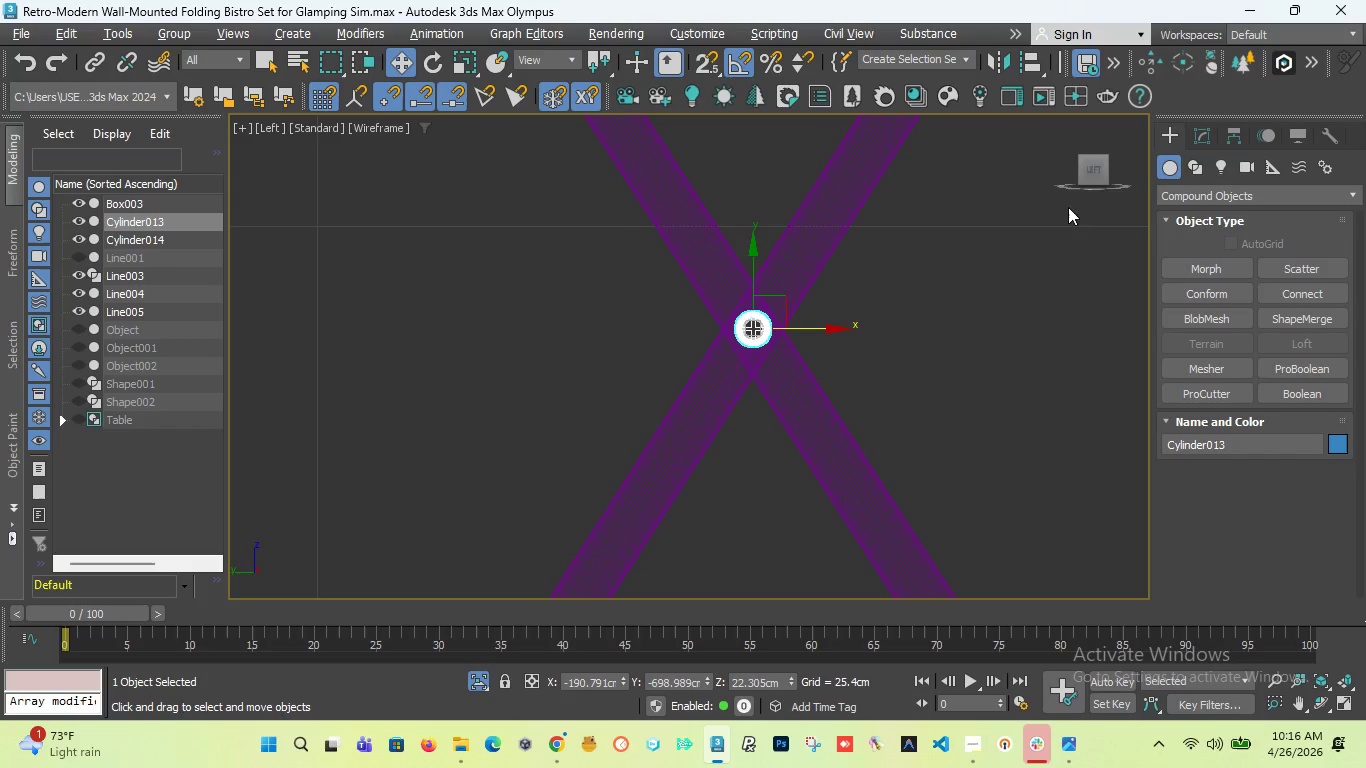 
left_click_drag(start_coordinate=[1087, 175], to_coordinate=[1105, 186])
 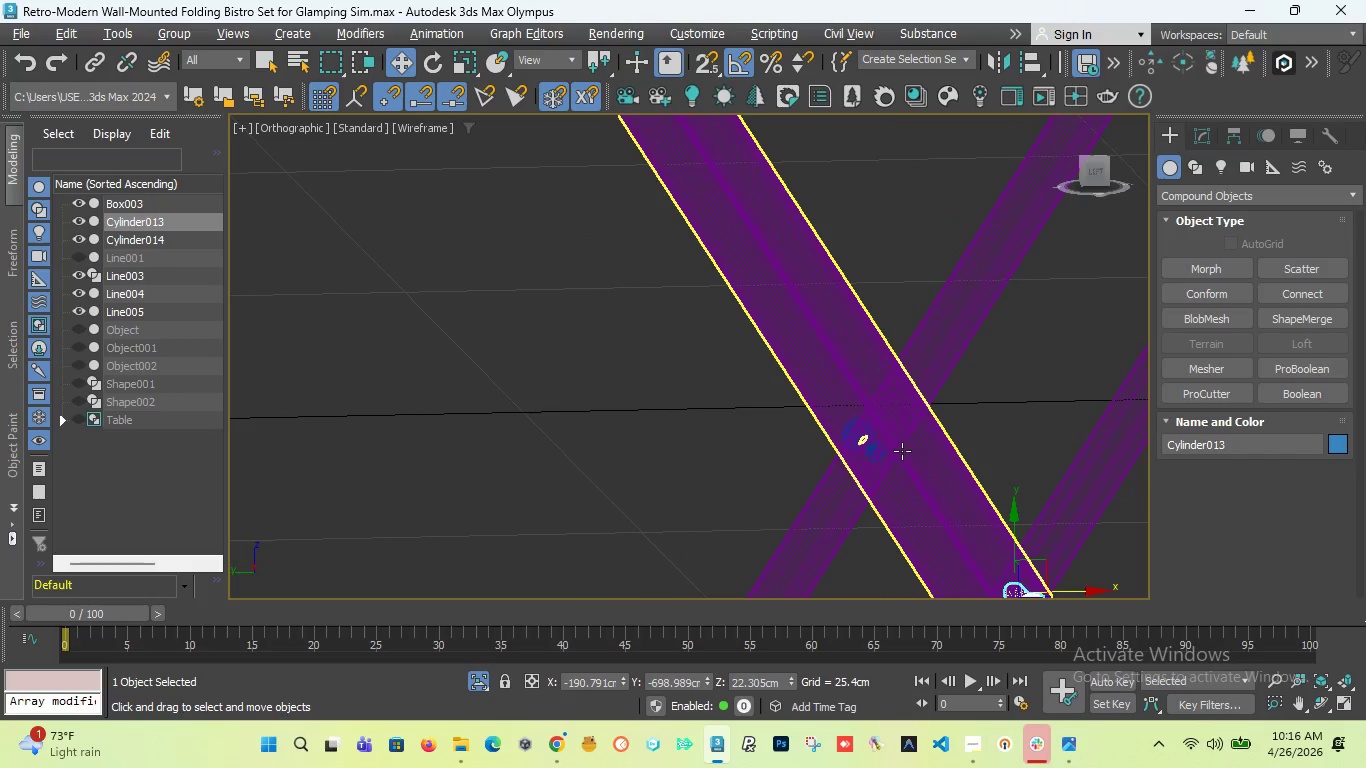 
scroll: coordinate [870, 440], scroll_direction: up, amount: 6.0
 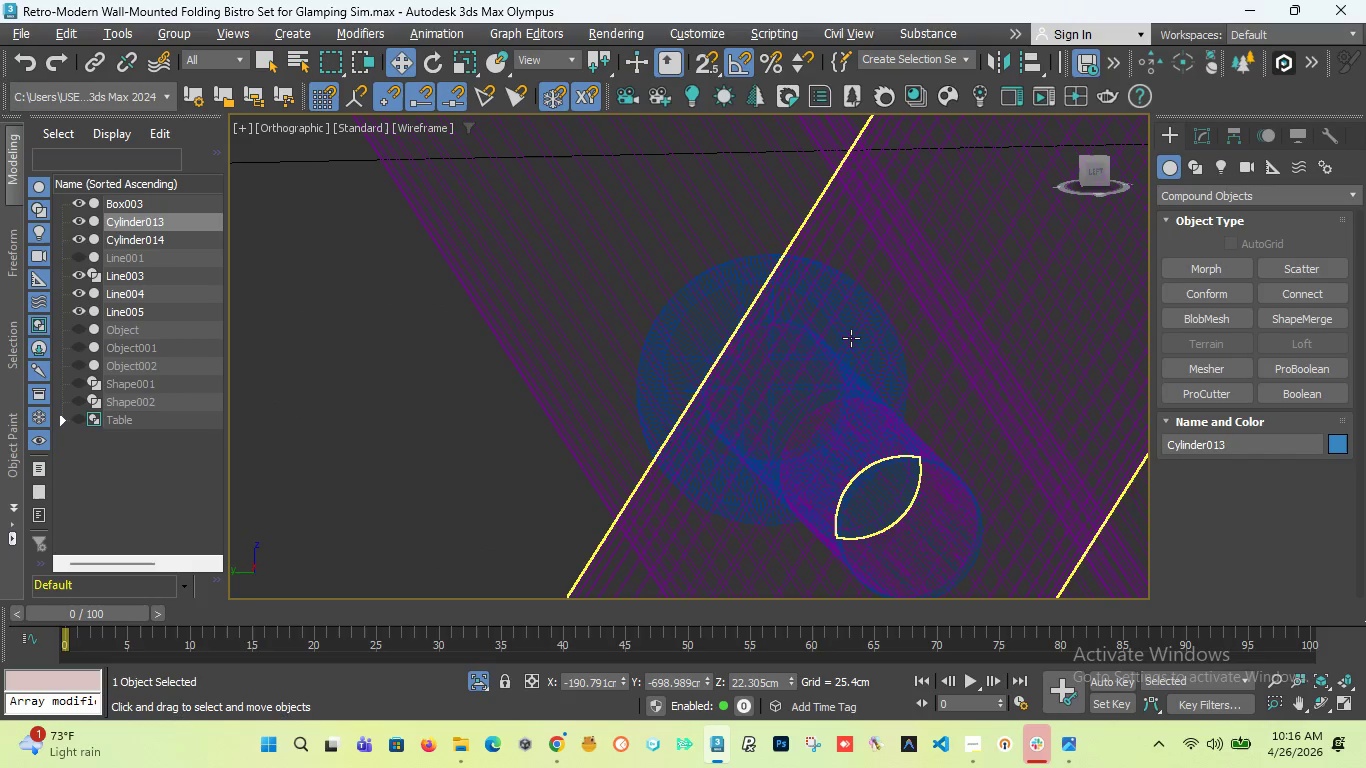 
scroll: coordinate [520, 318], scroll_direction: down, amount: 2.0
 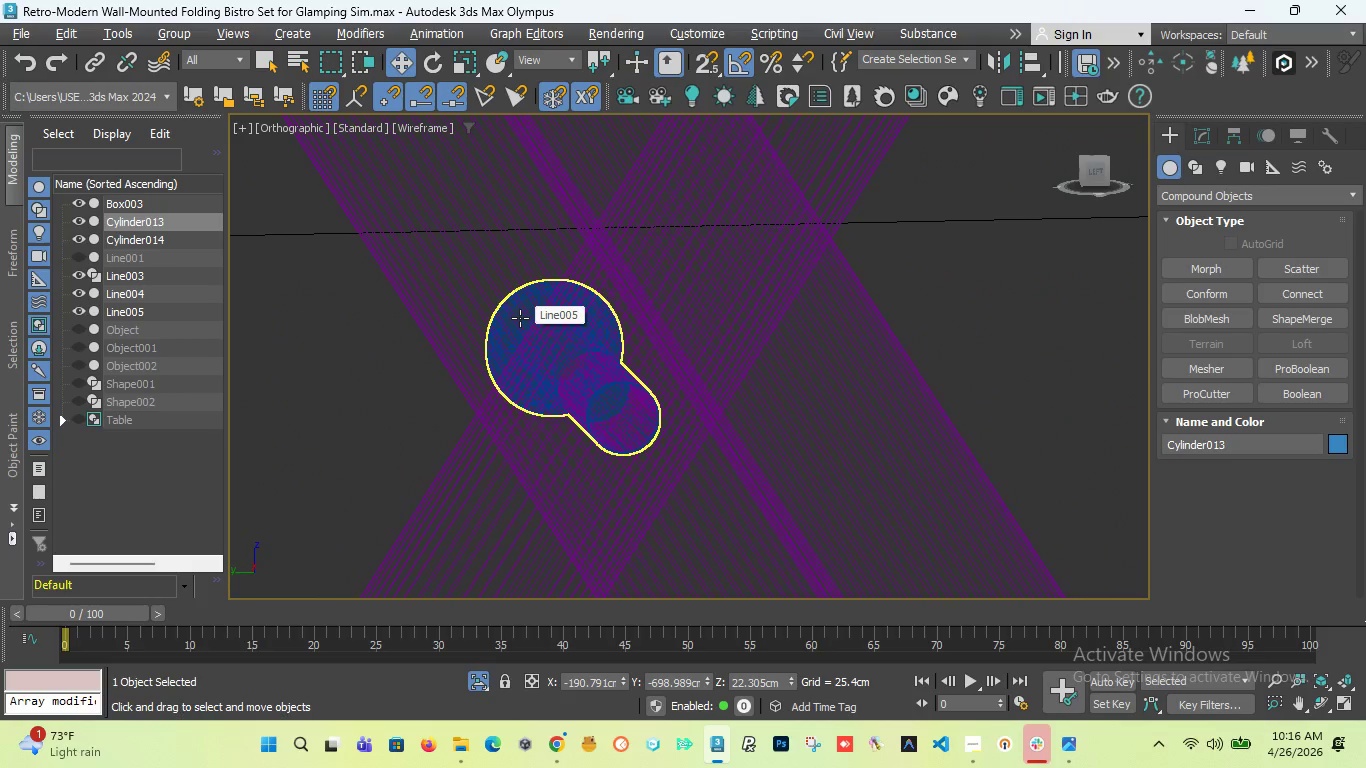 
hold_key(key=ControlLeft, duration=1.22)
left_click([520, 318])
 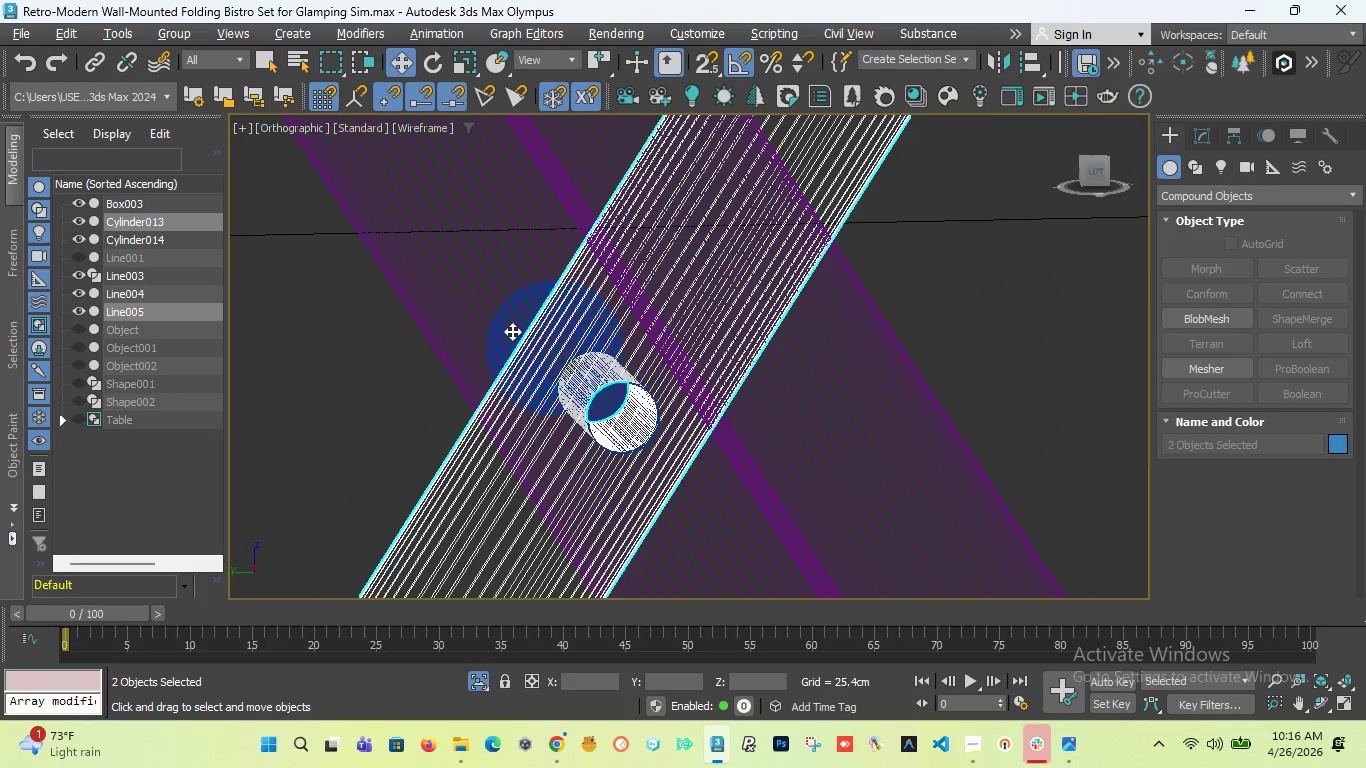 
hold_key(key=ControlLeft, duration=0.58)
left_click([477, 337])
 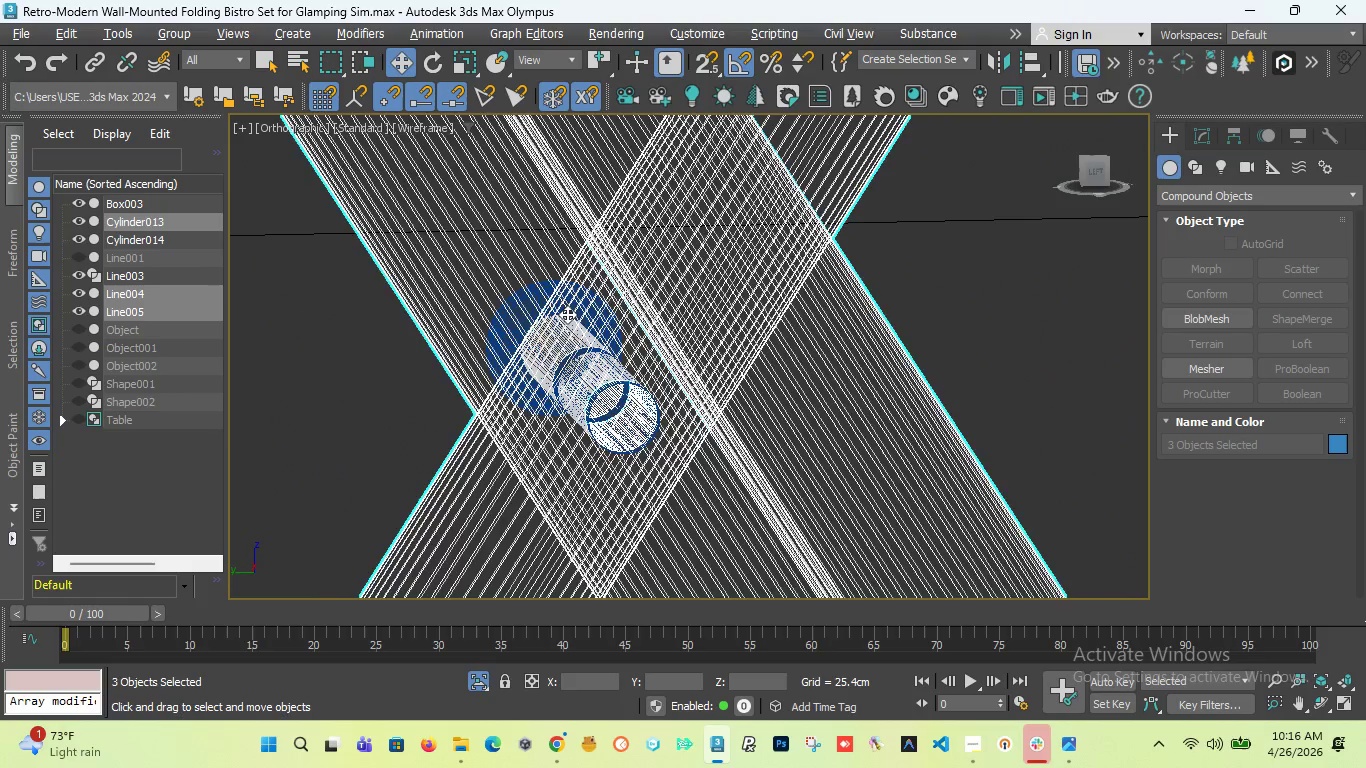 
scroll: coordinate [678, 393], scroll_direction: down, amount: 8.0
 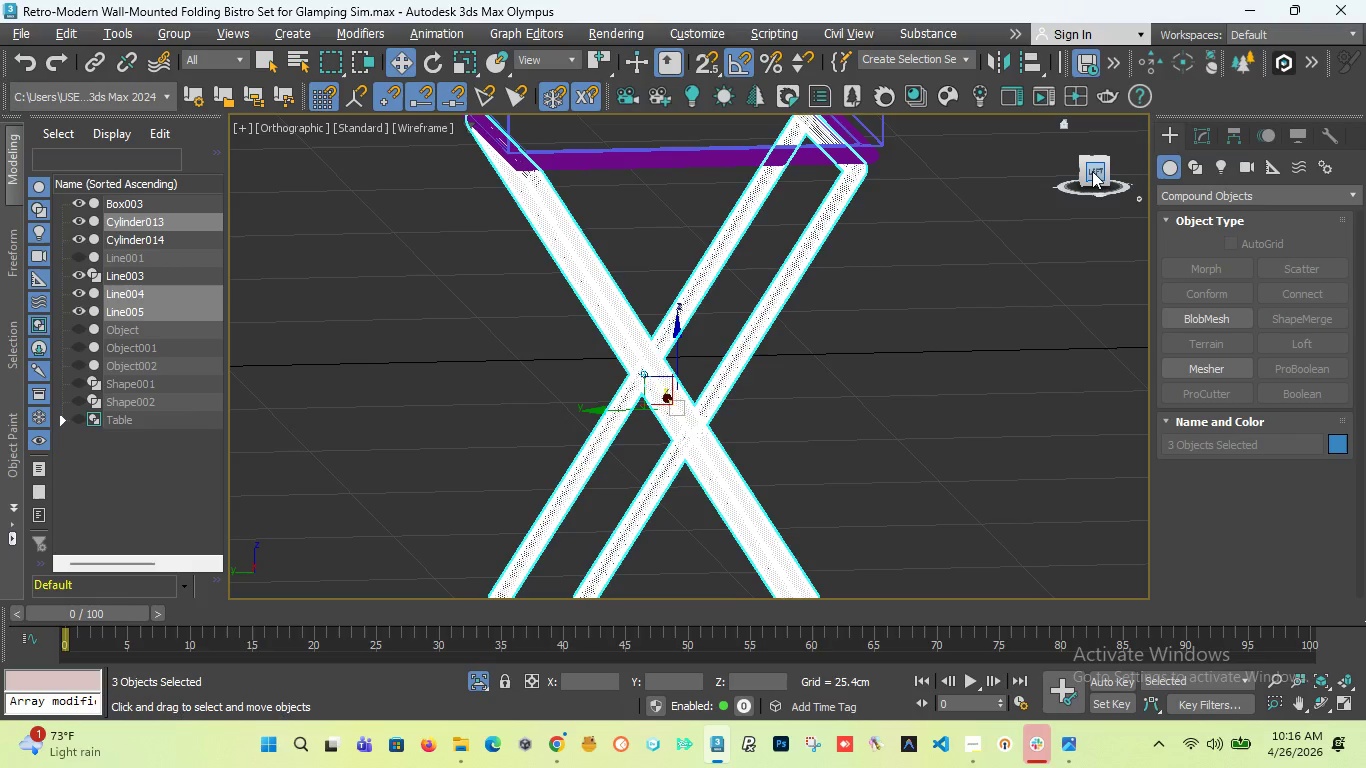 
left_click_drag(start_coordinate=[1092, 171], to_coordinate=[353, 184])
 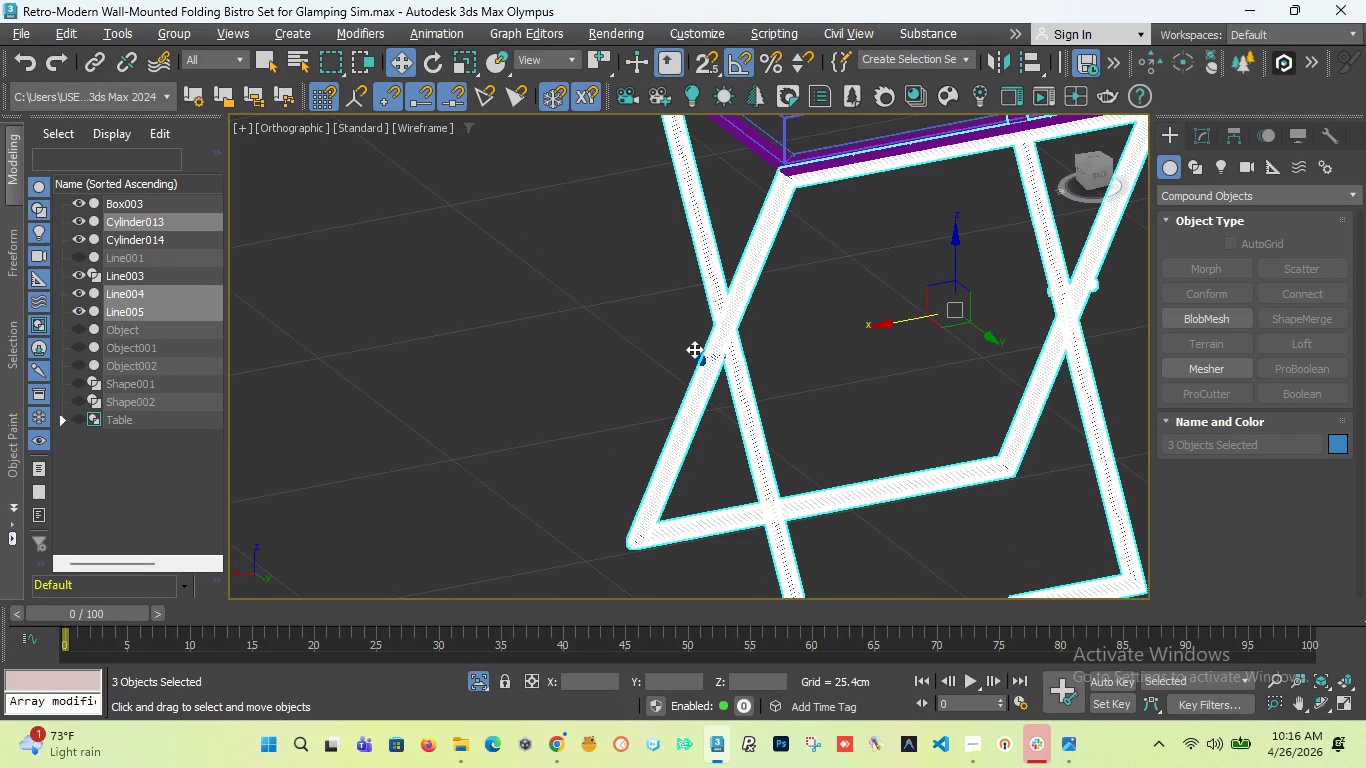 
hold_key(key=ControlLeft, duration=0.7)
 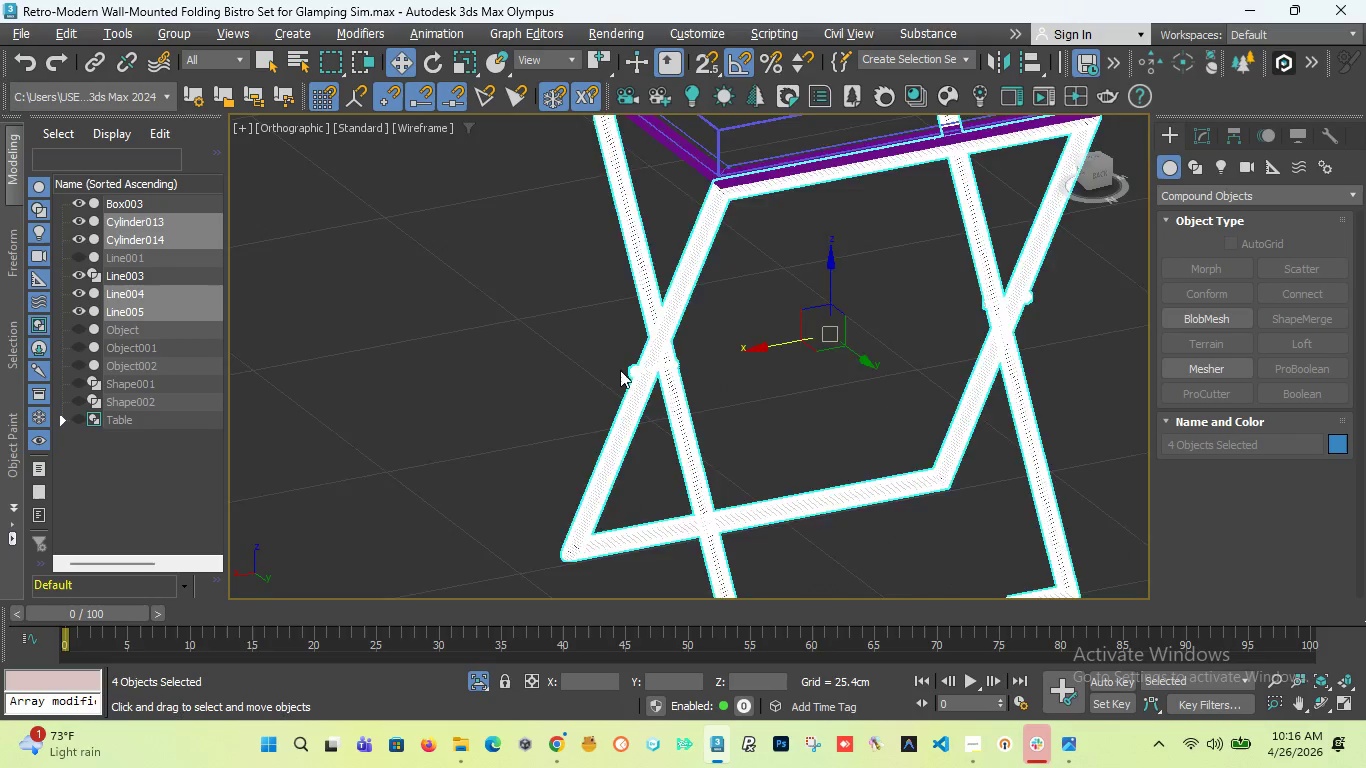 
scroll: coordinate [695, 370], scroll_direction: up, amount: 6.0
 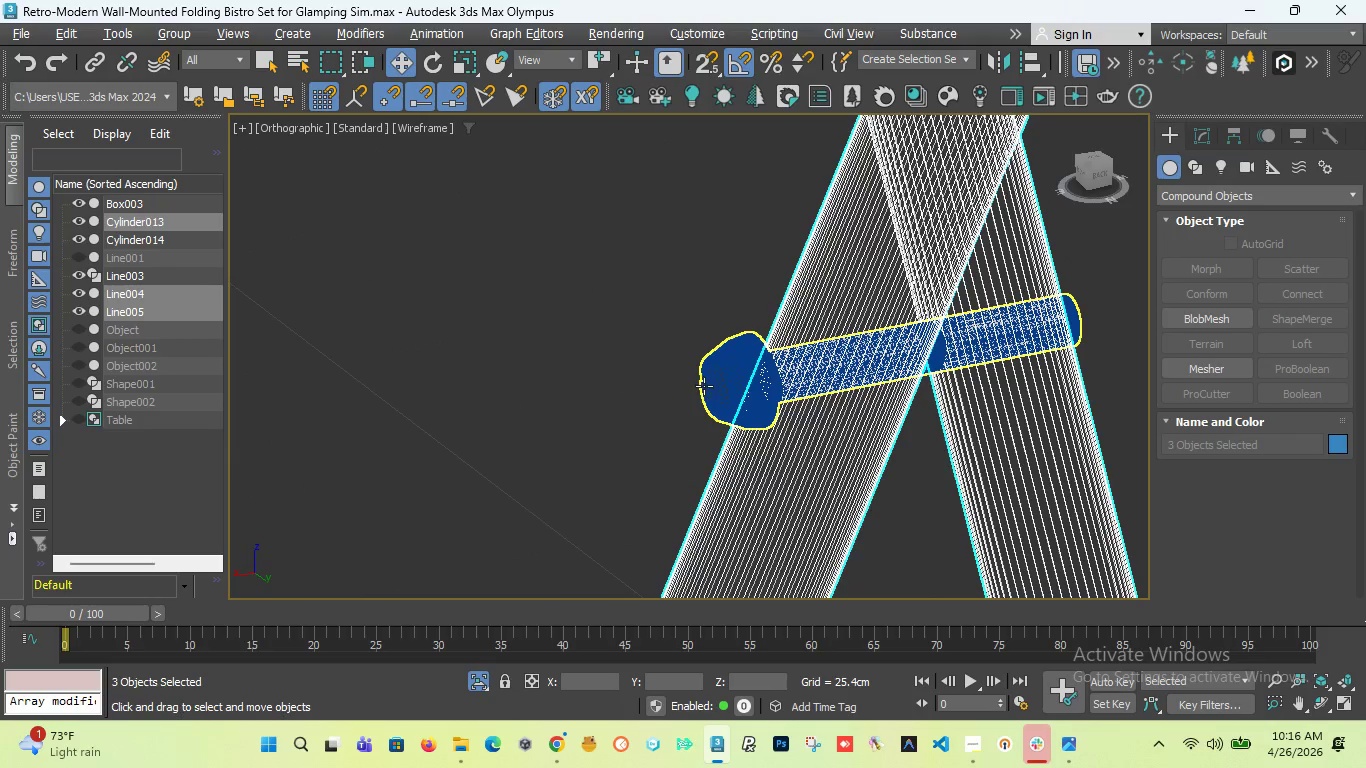 
left_click([716, 386])
 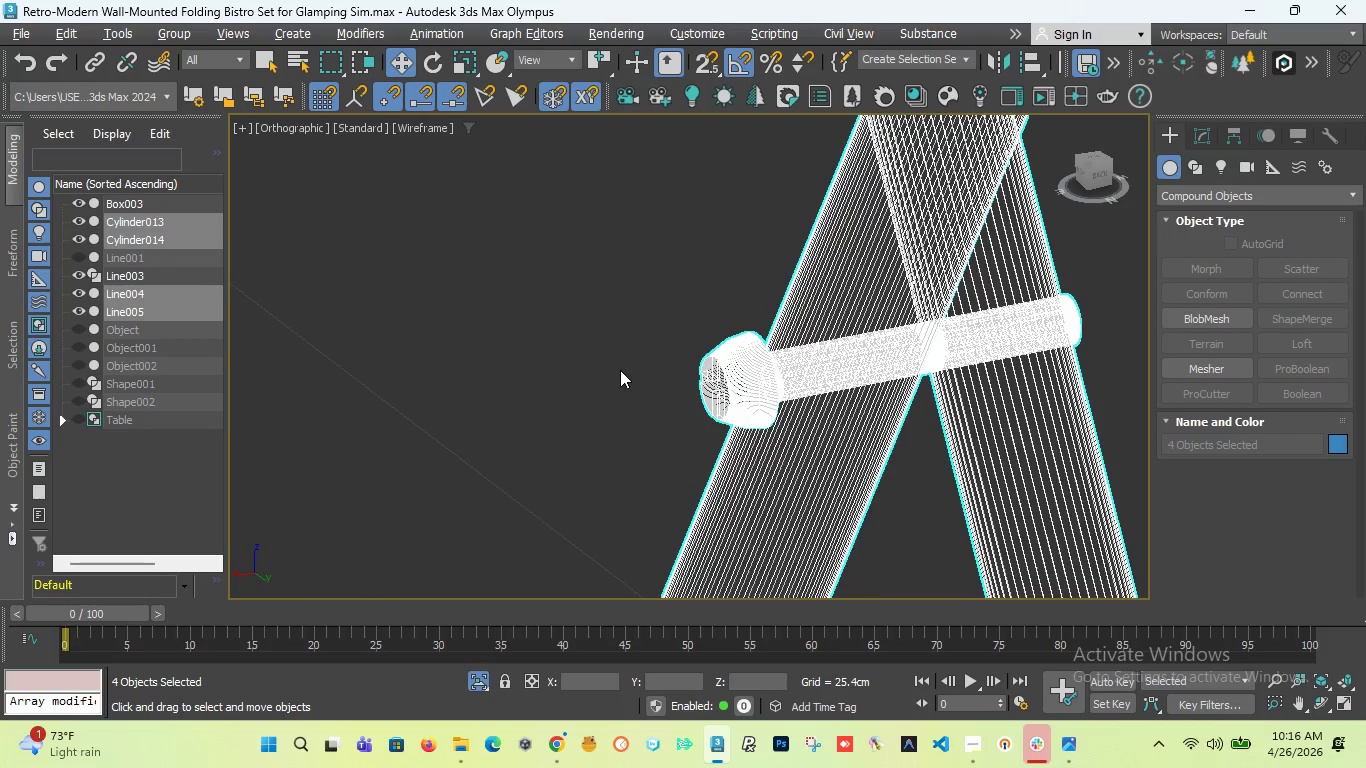 
scroll: coordinate [620, 370], scroll_direction: down, amount: 11.0
 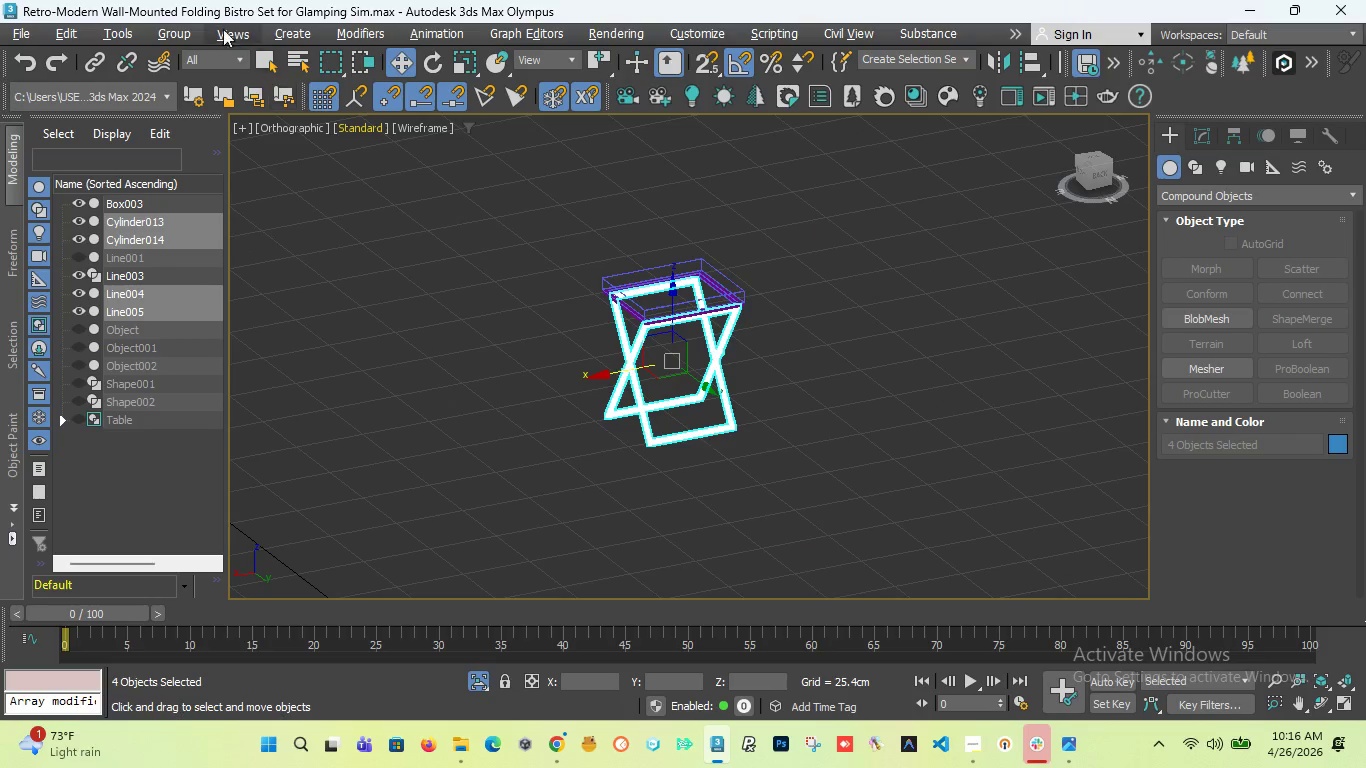 
left_click([175, 36])
 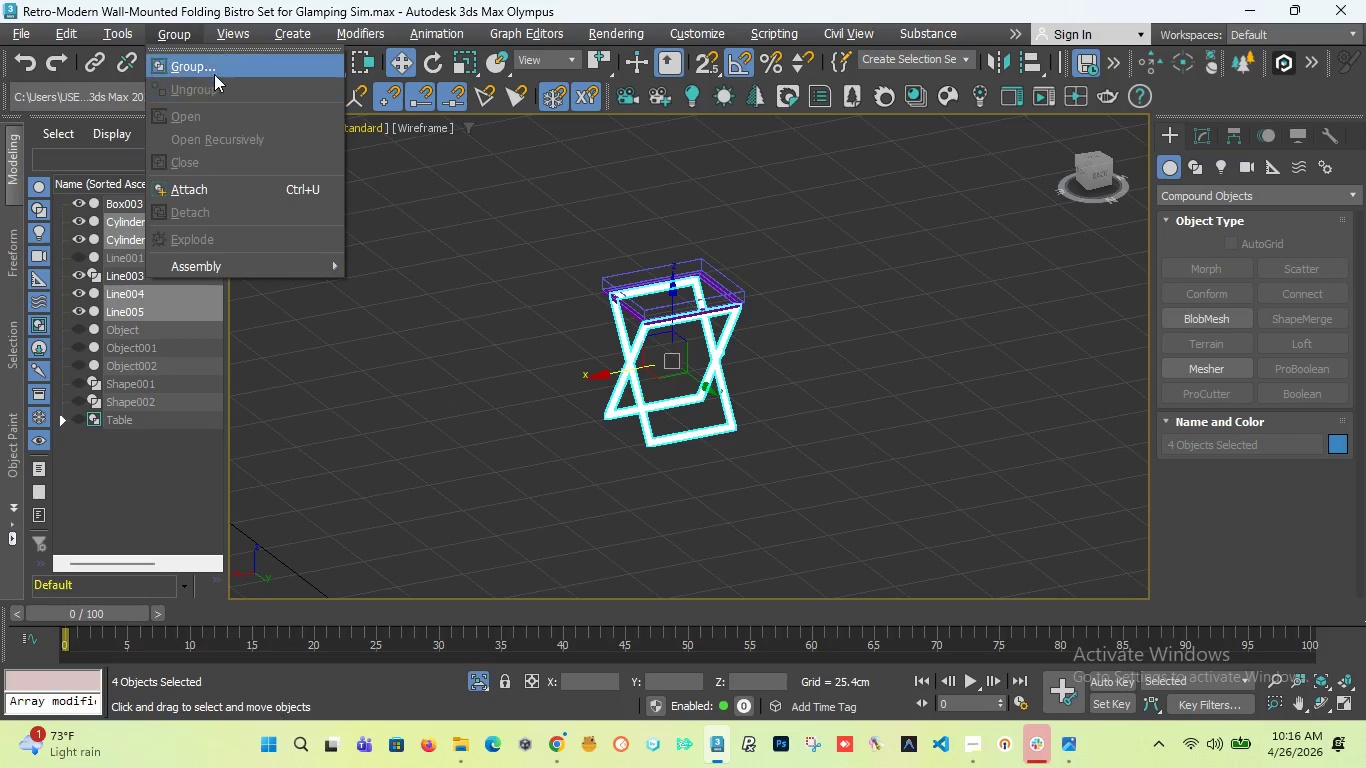 
left_click([213, 69])
 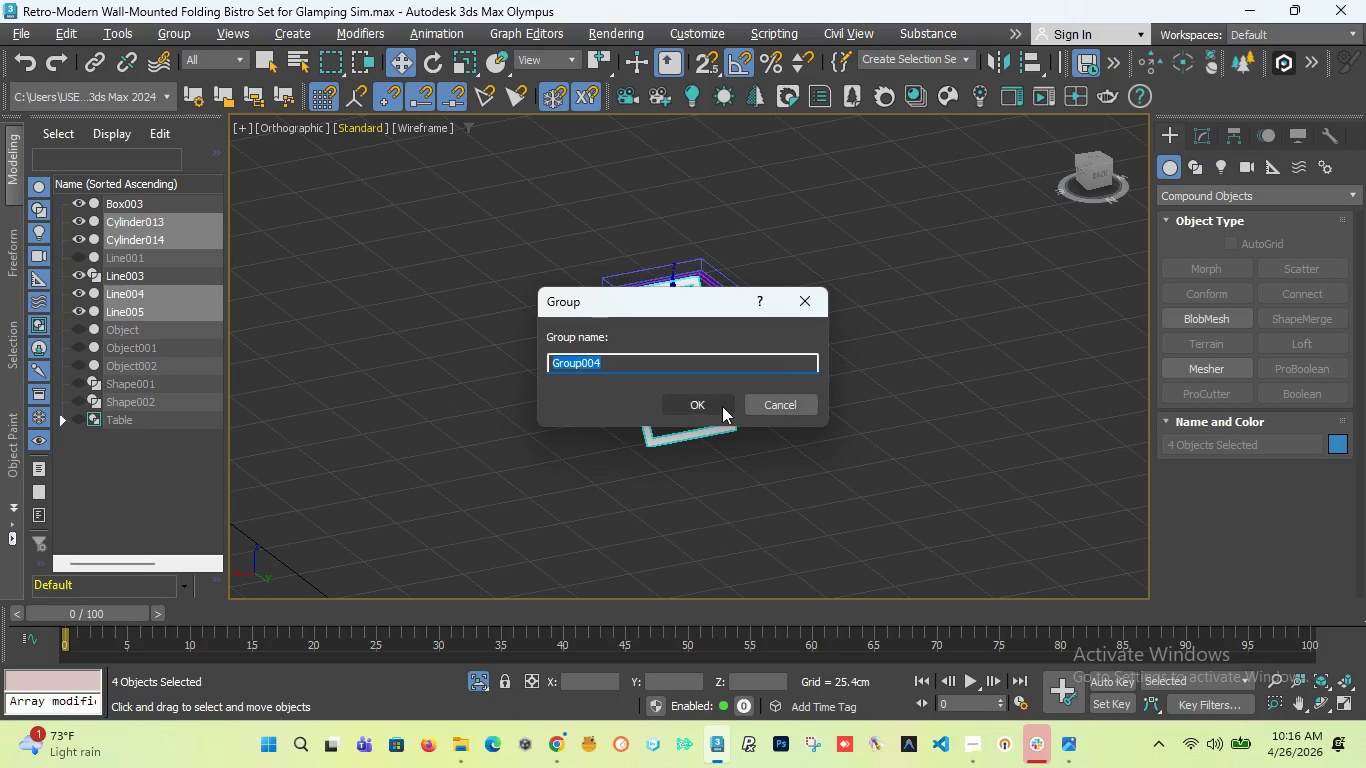 
left_click([709, 403])
 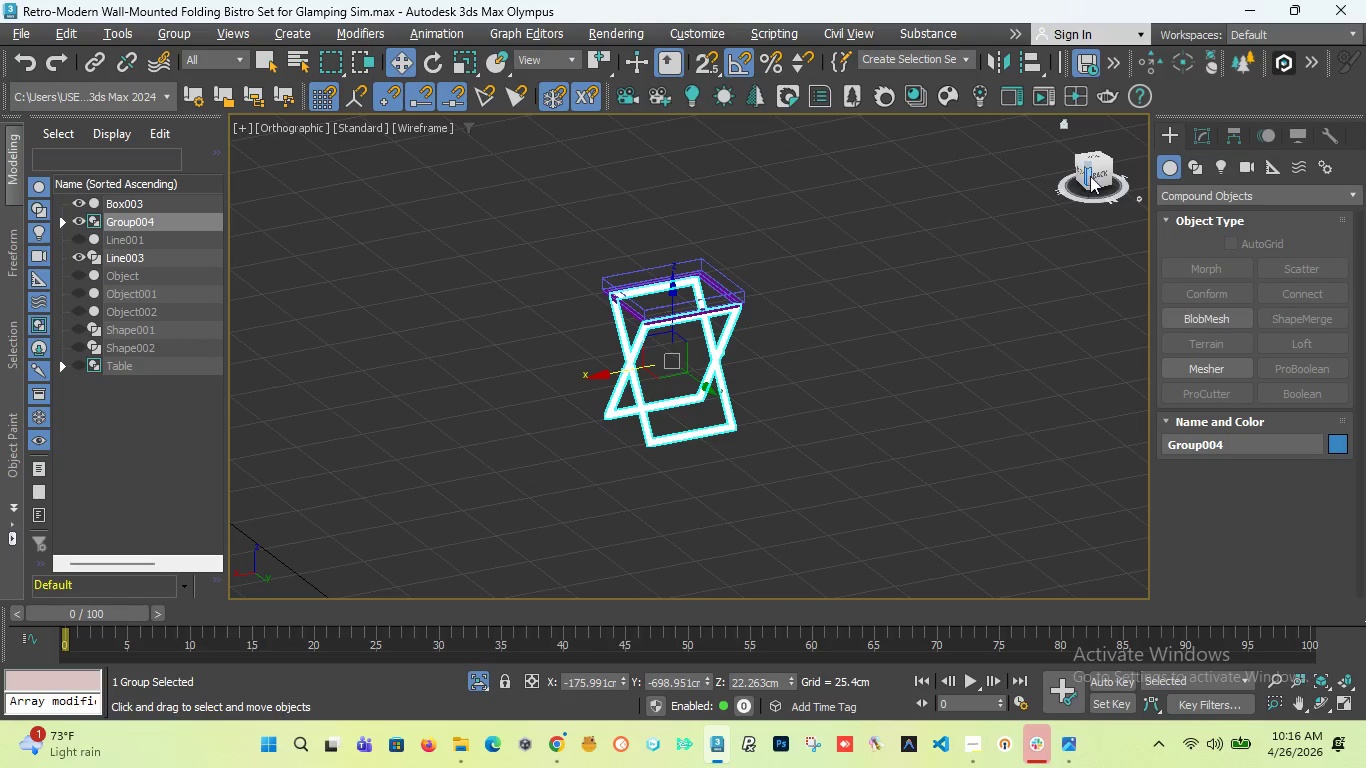 
left_click_drag(start_coordinate=[1095, 171], to_coordinate=[898, 173])
 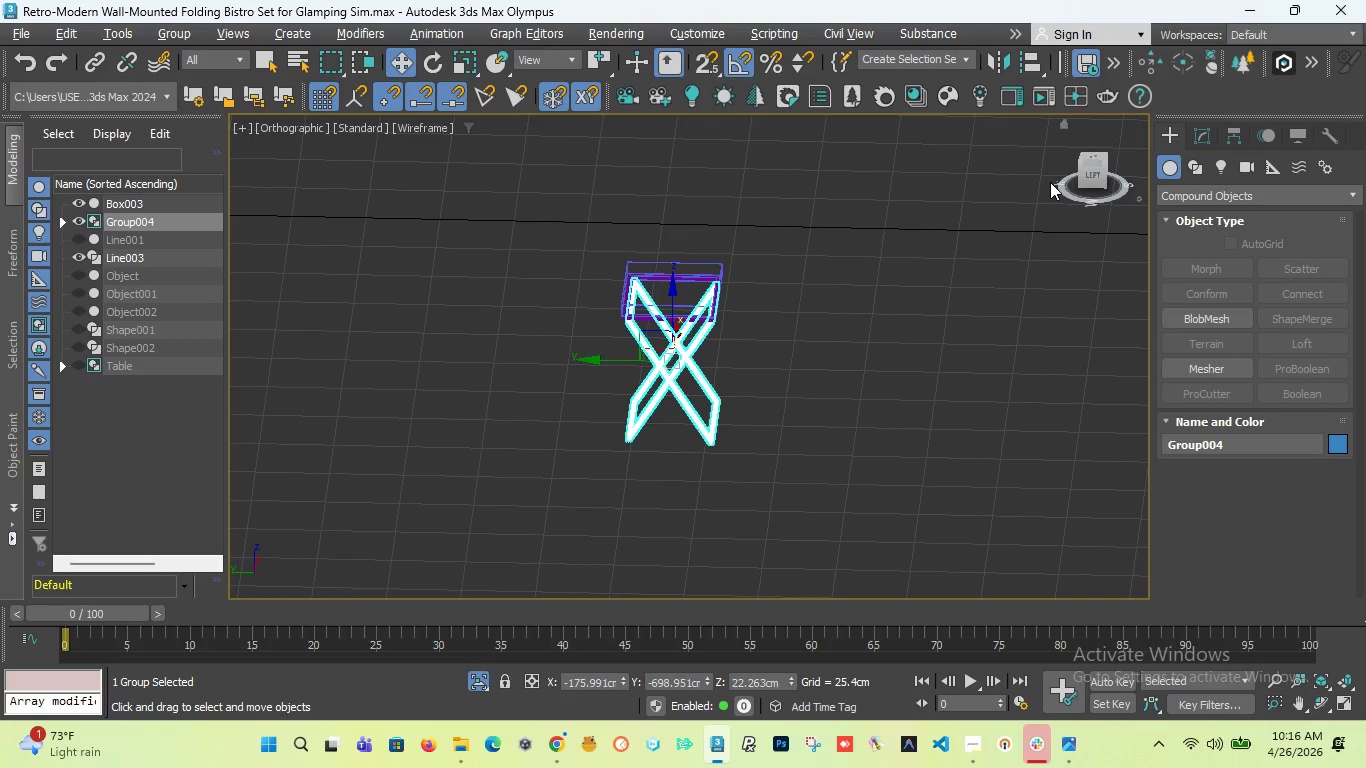 
key(L)
 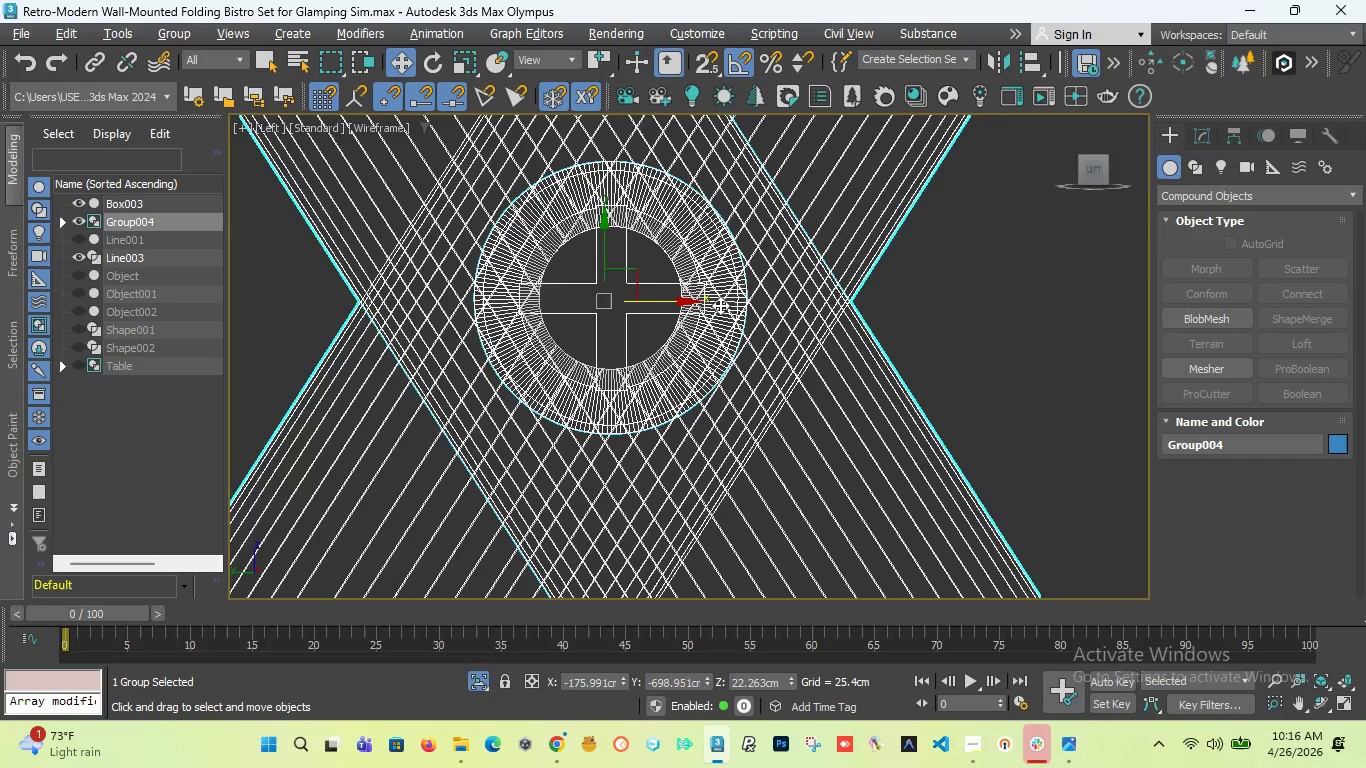 
scroll: coordinate [547, 232], scroll_direction: down, amount: 12.0
 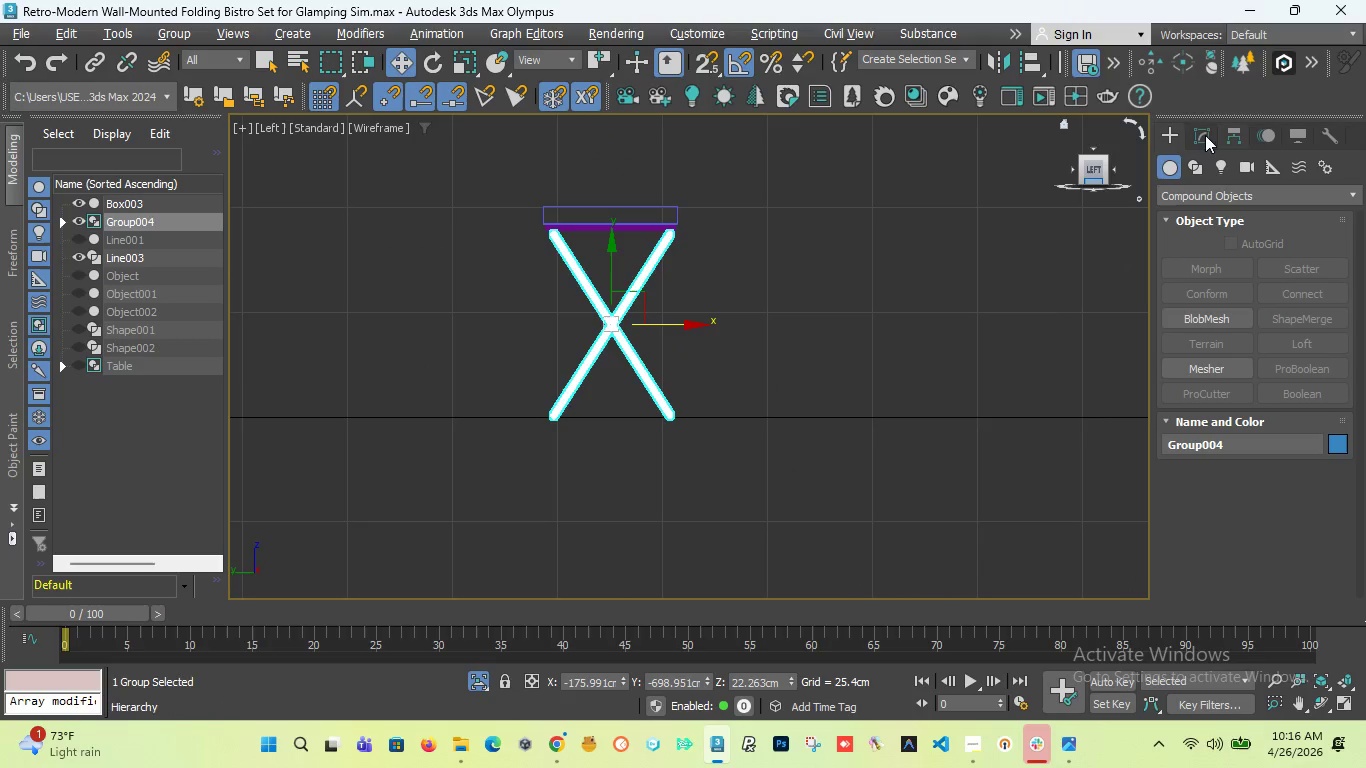 
left_click([1201, 134])
 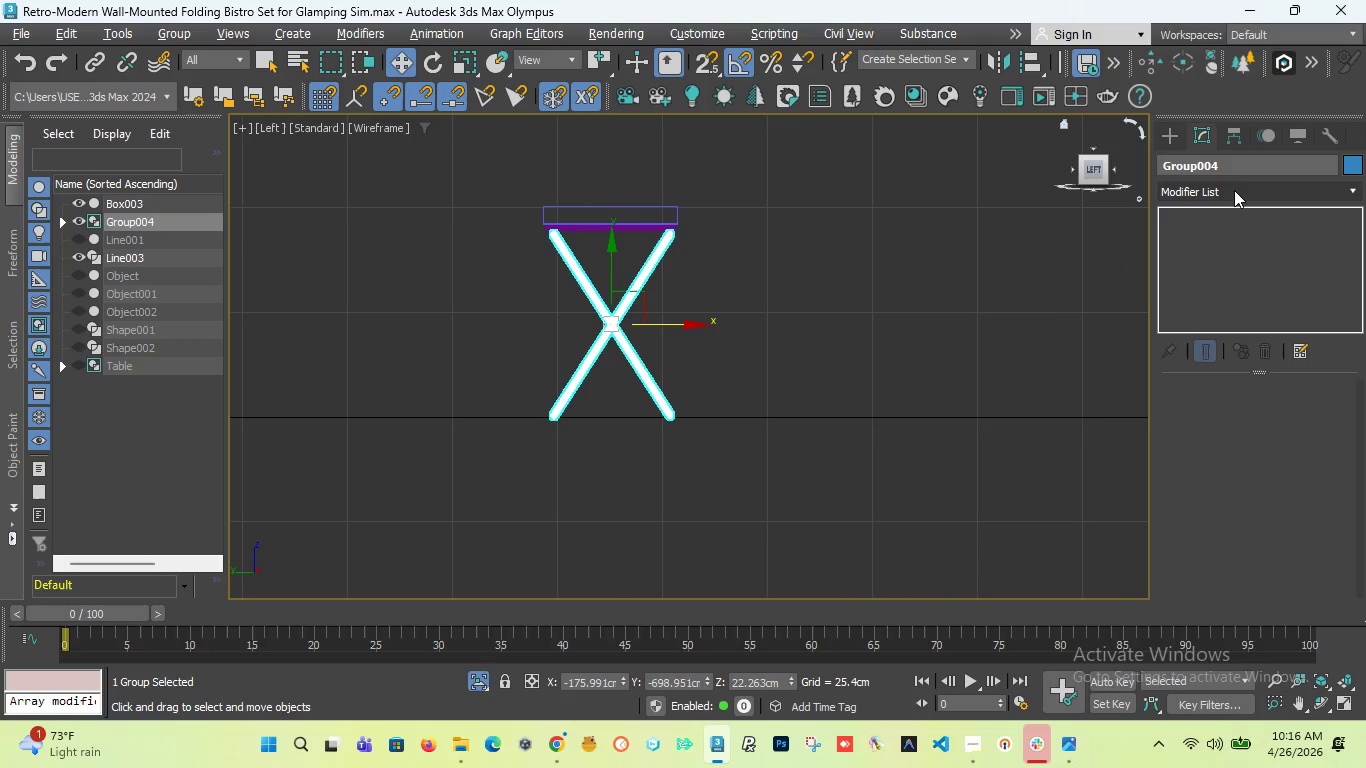 
left_click([1230, 188])
 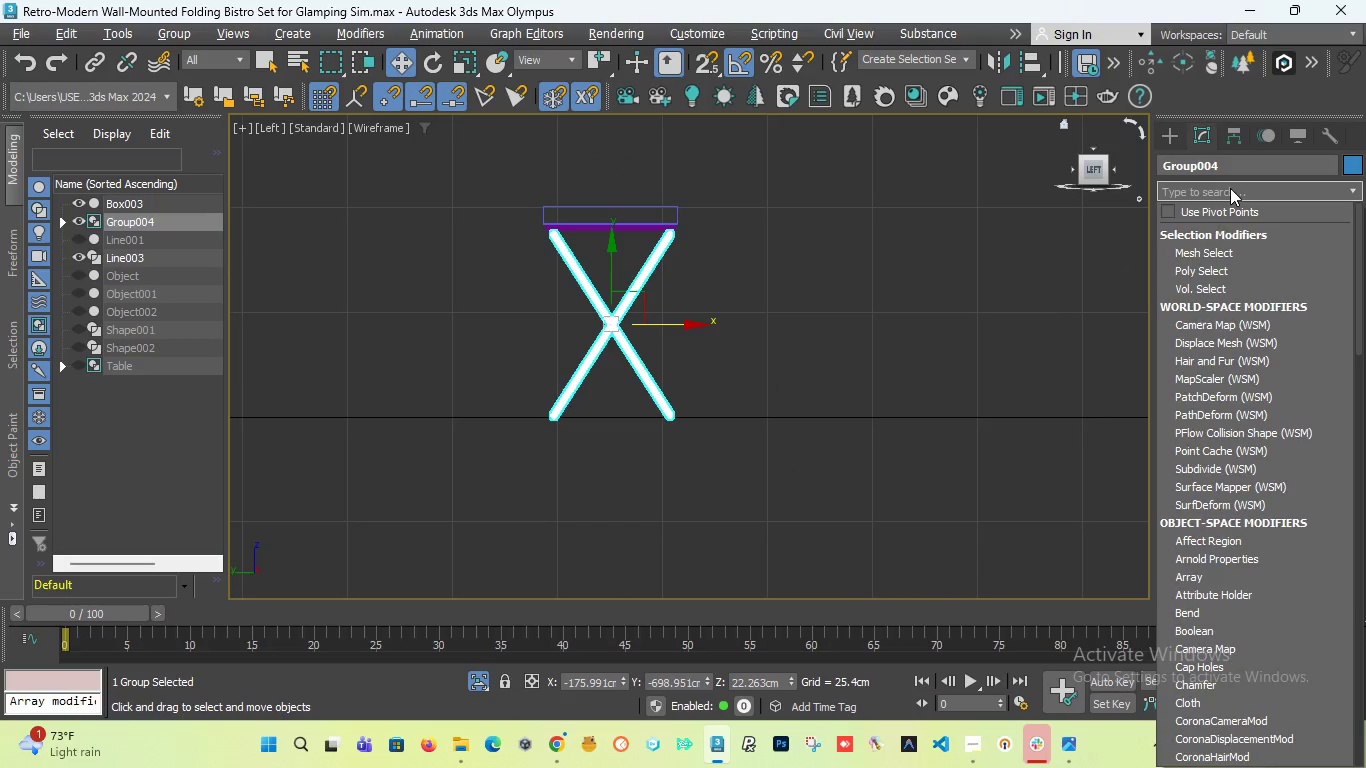 
type(ff)
 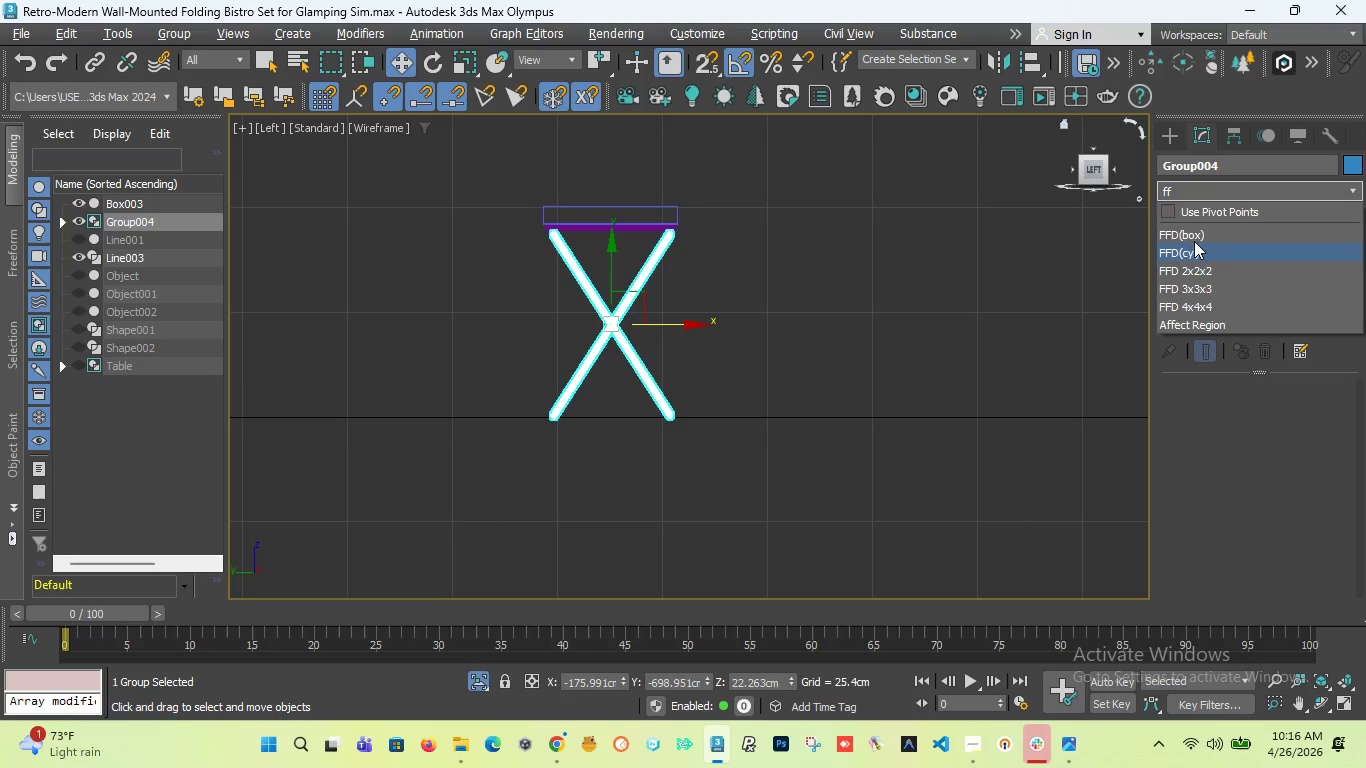 
left_click([1194, 231])
 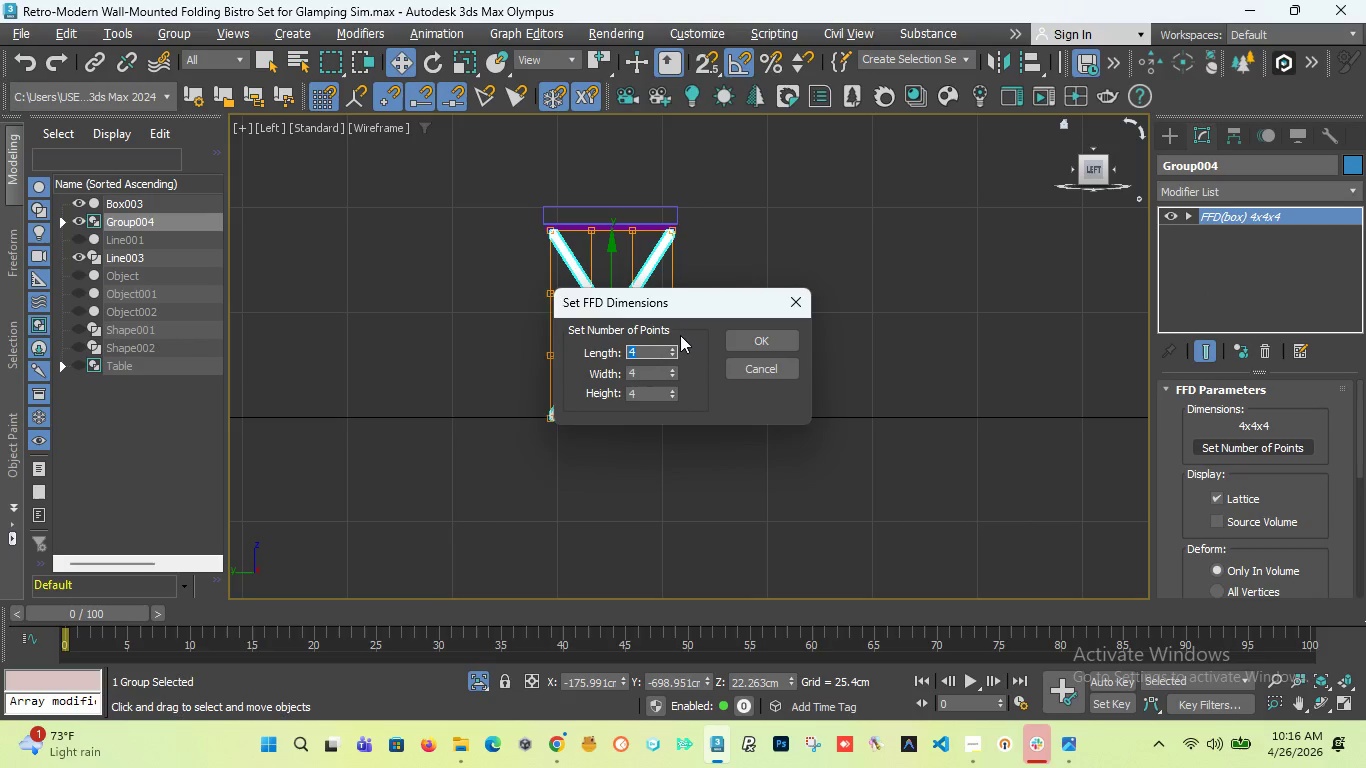 
left_click_drag(start_coordinate=[643, 350], to_coordinate=[521, 345])
 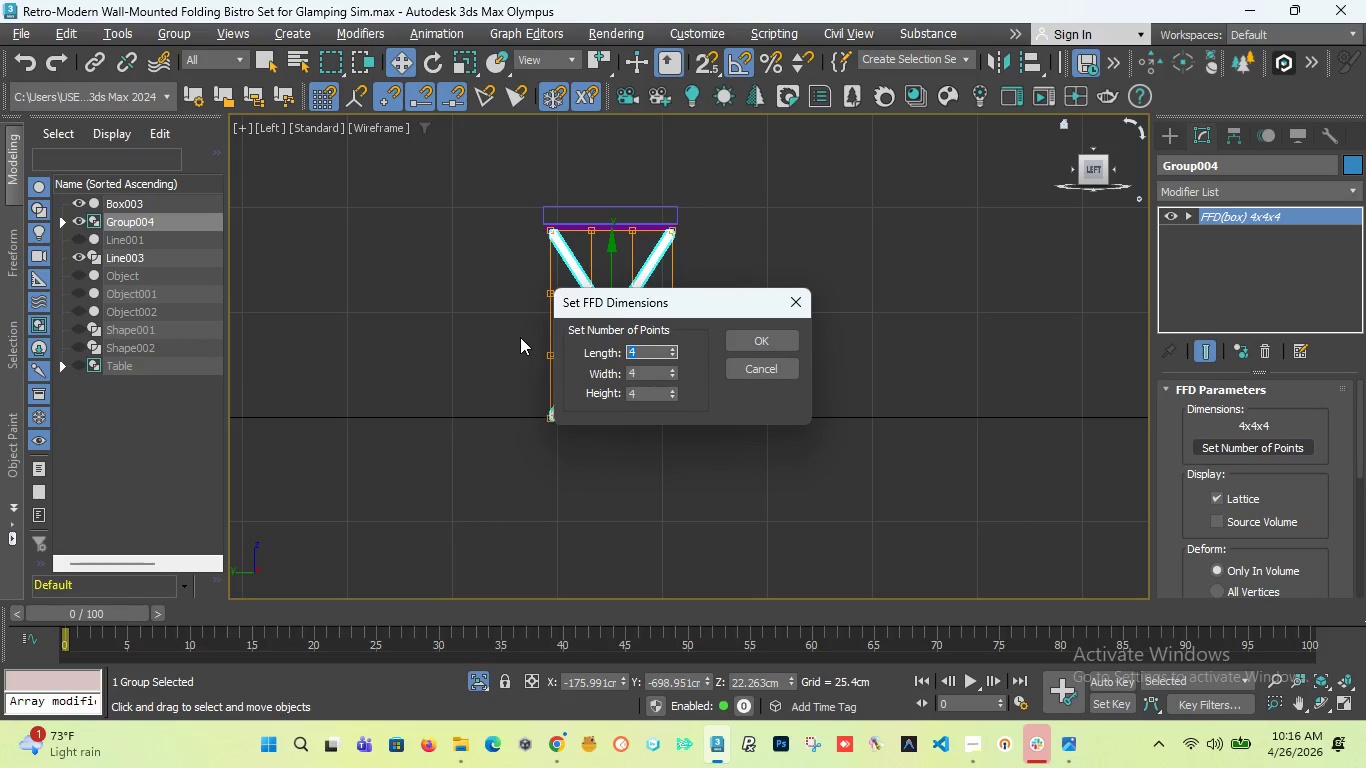 
type(10)
 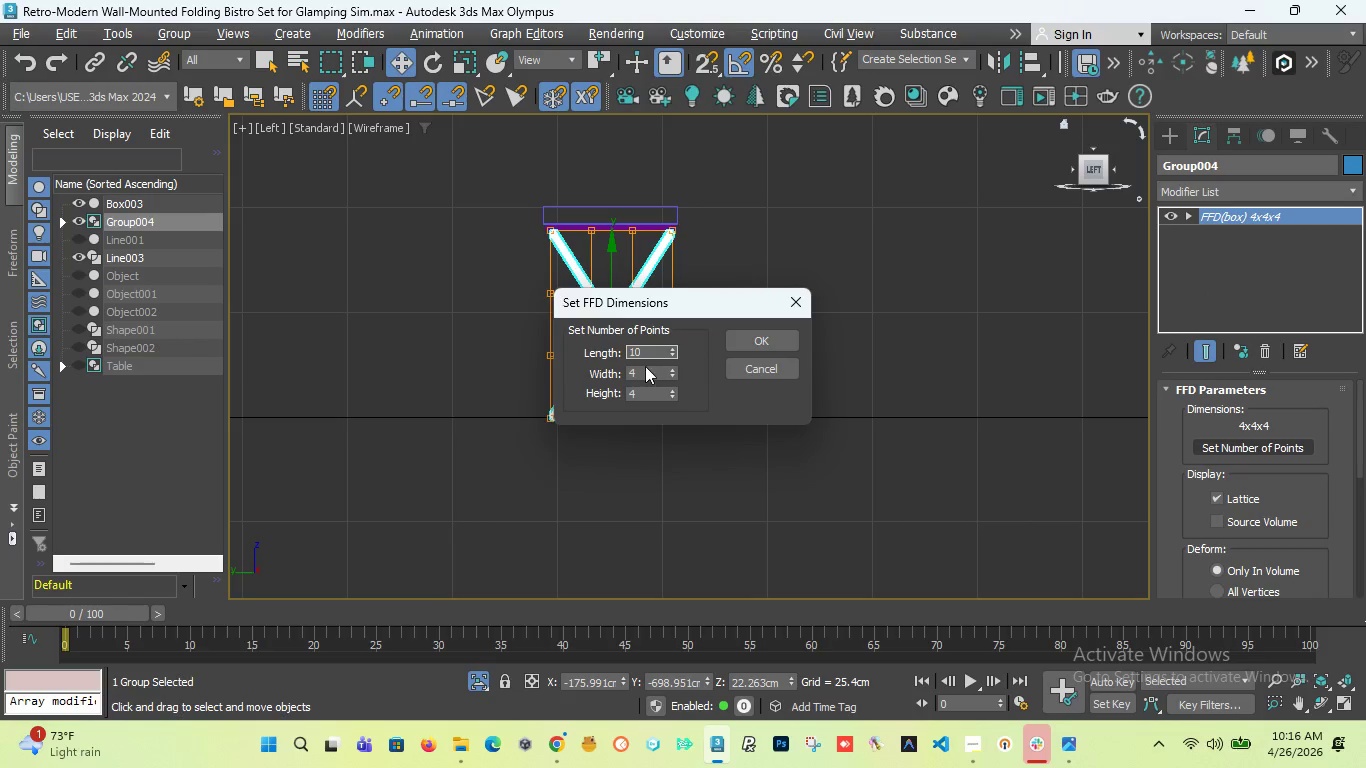 
left_click_drag(start_coordinate=[642, 366], to_coordinate=[604, 371])
 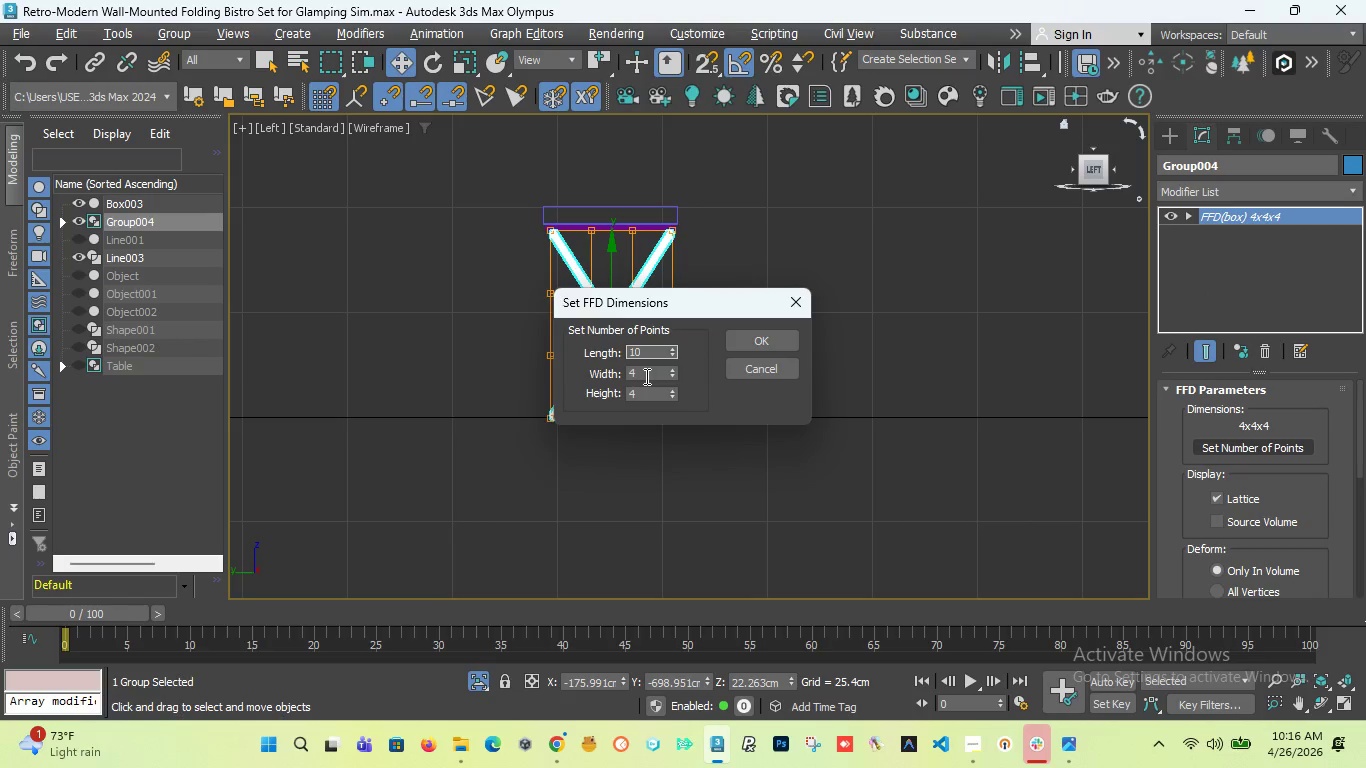 
left_click_drag(start_coordinate=[645, 376], to_coordinate=[532, 369])
 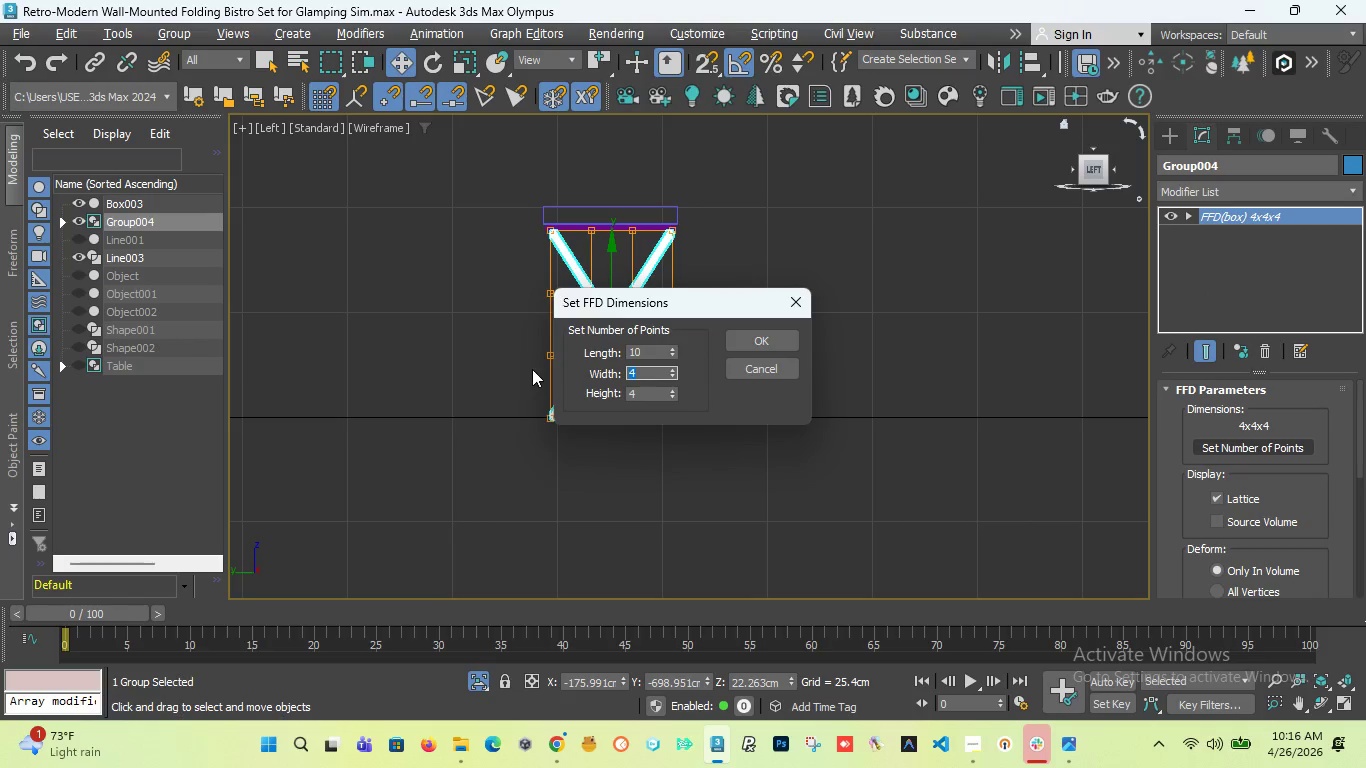 
type(10)
 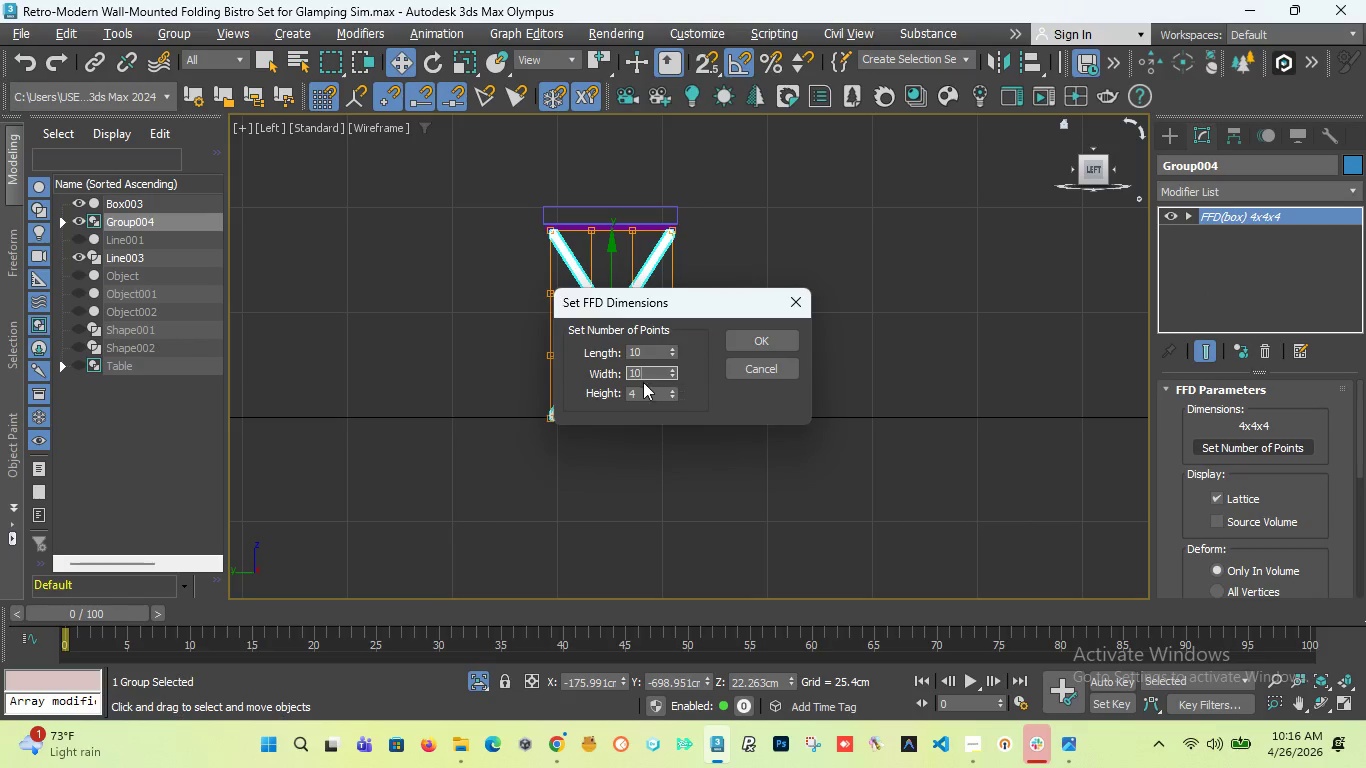 
left_click_drag(start_coordinate=[638, 394], to_coordinate=[511, 376])
 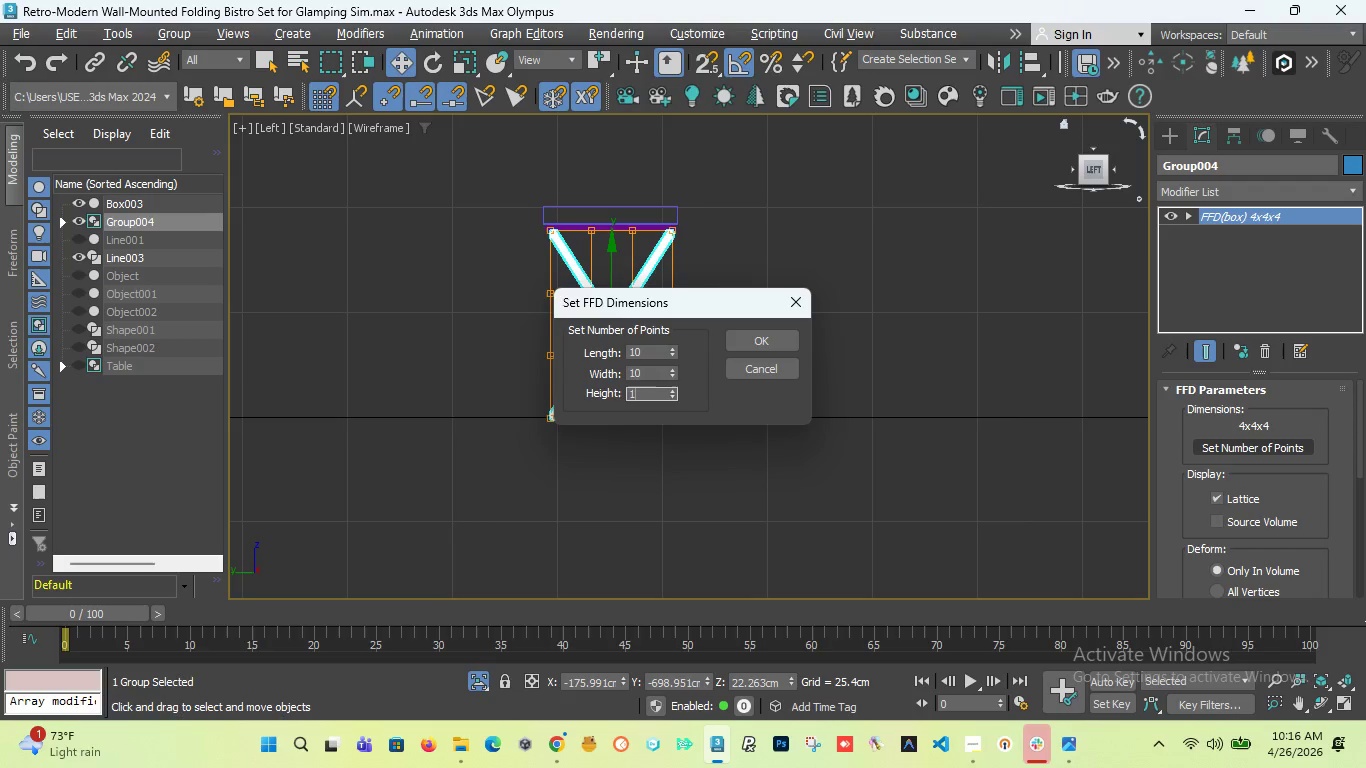 
type(10)
 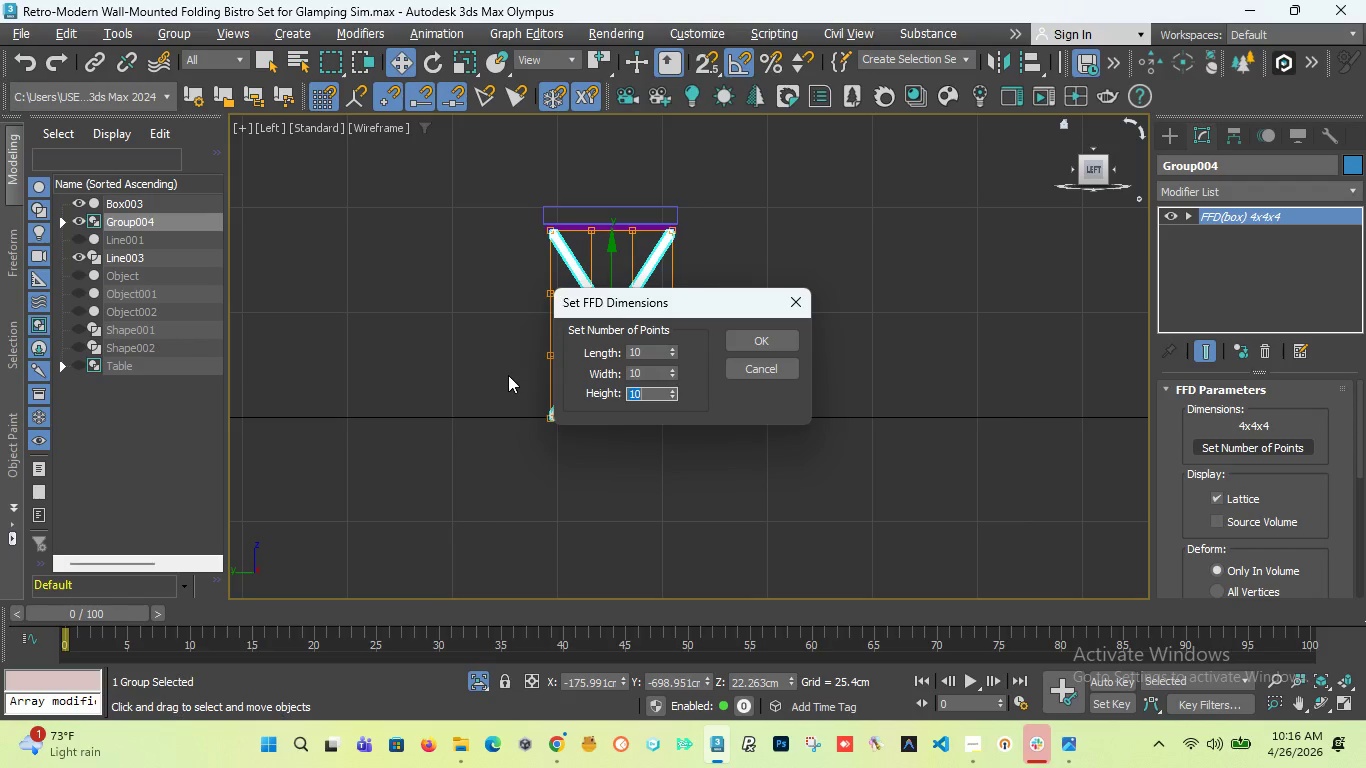 
key(Enter)
 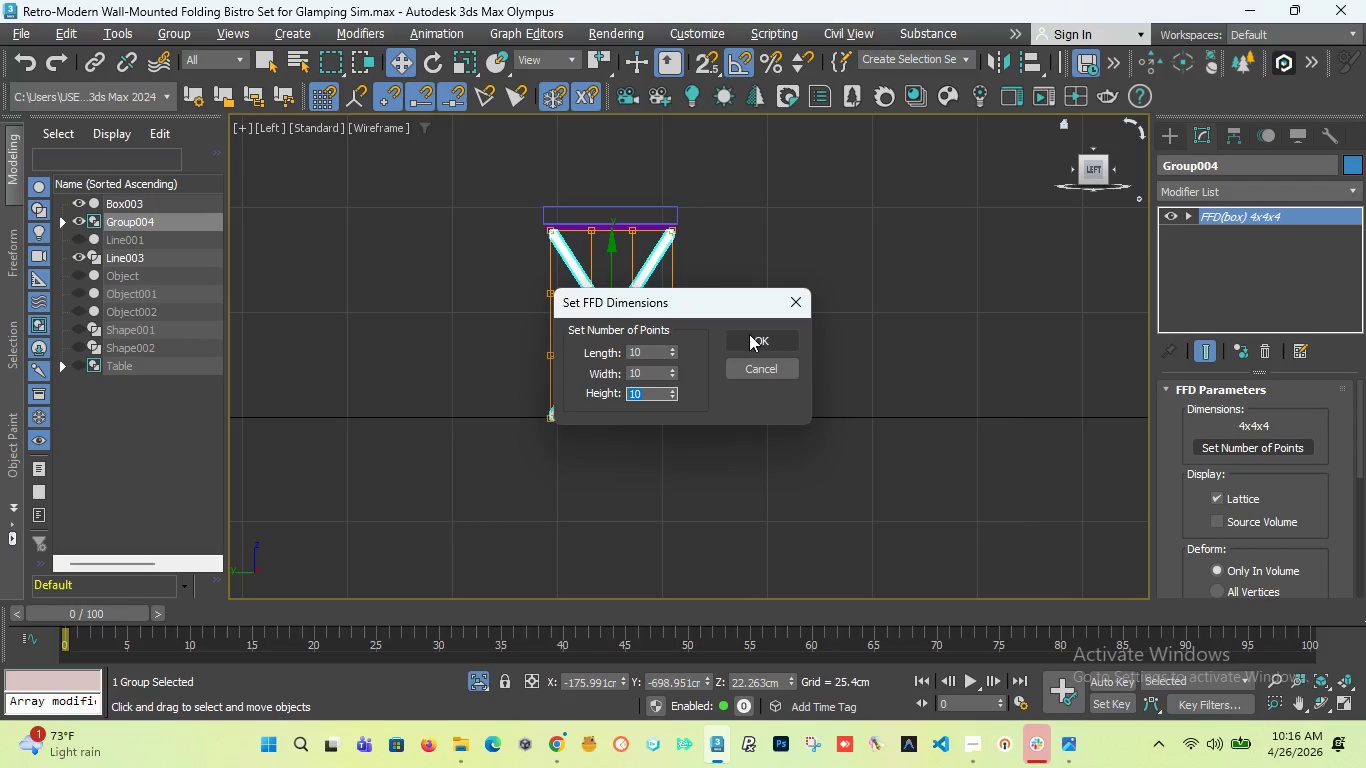 
left_click([749, 334])
 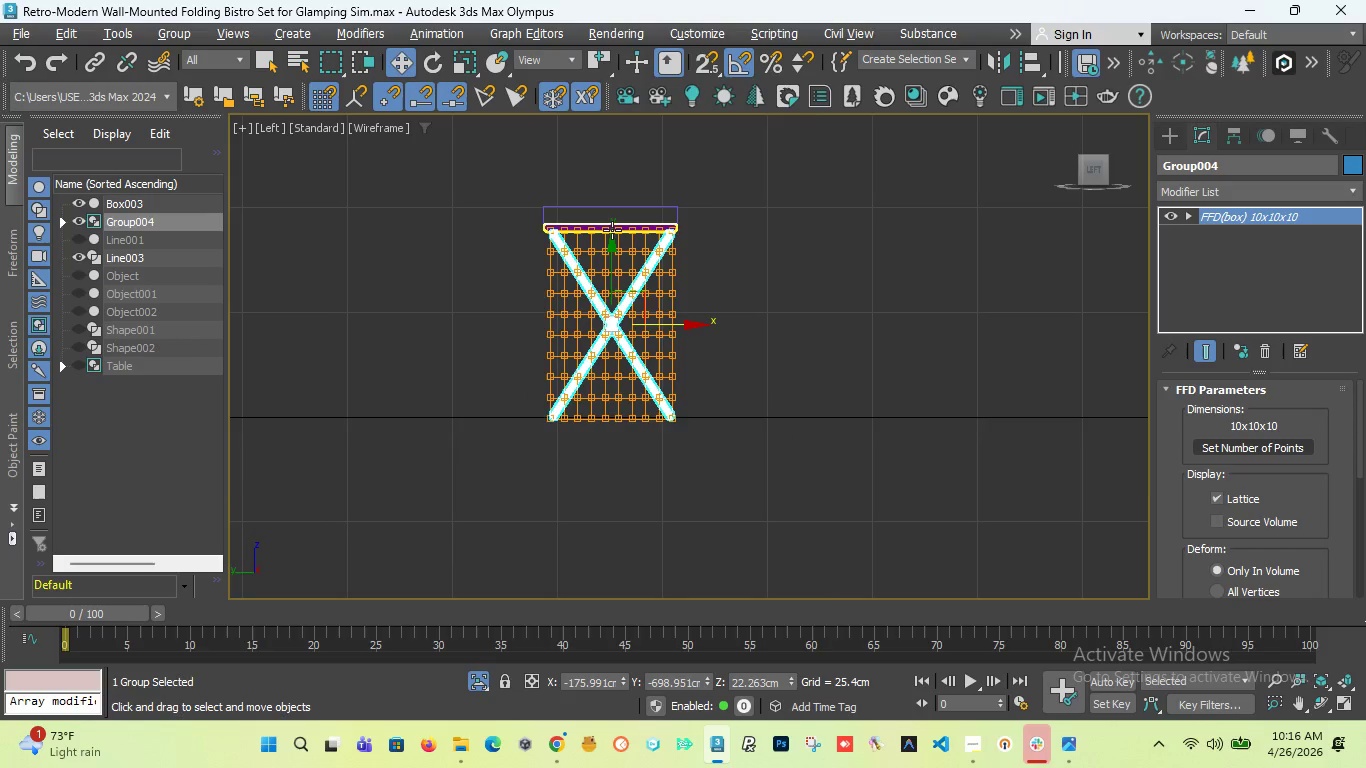 
scroll: coordinate [631, 236], scroll_direction: up, amount: 4.0
 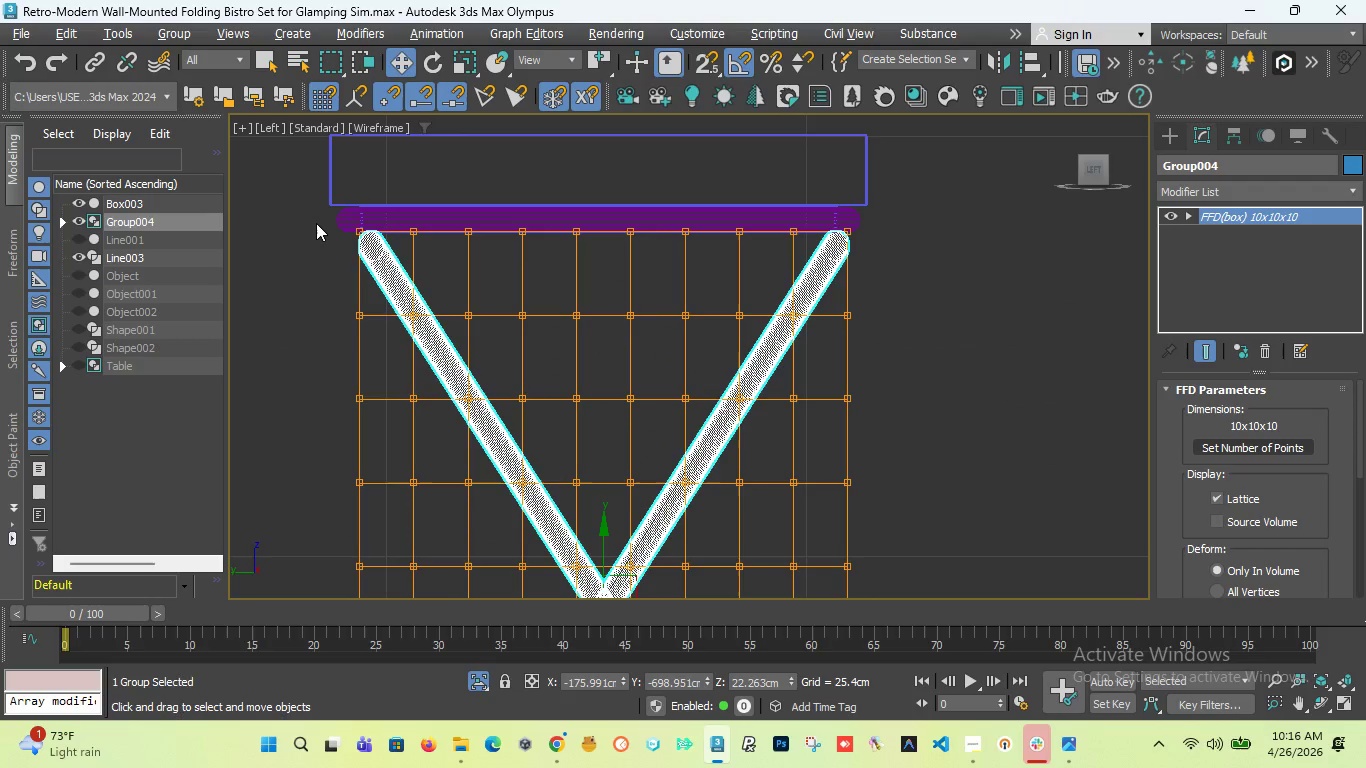 
left_click_drag(start_coordinate=[313, 224], to_coordinate=[894, 293])
 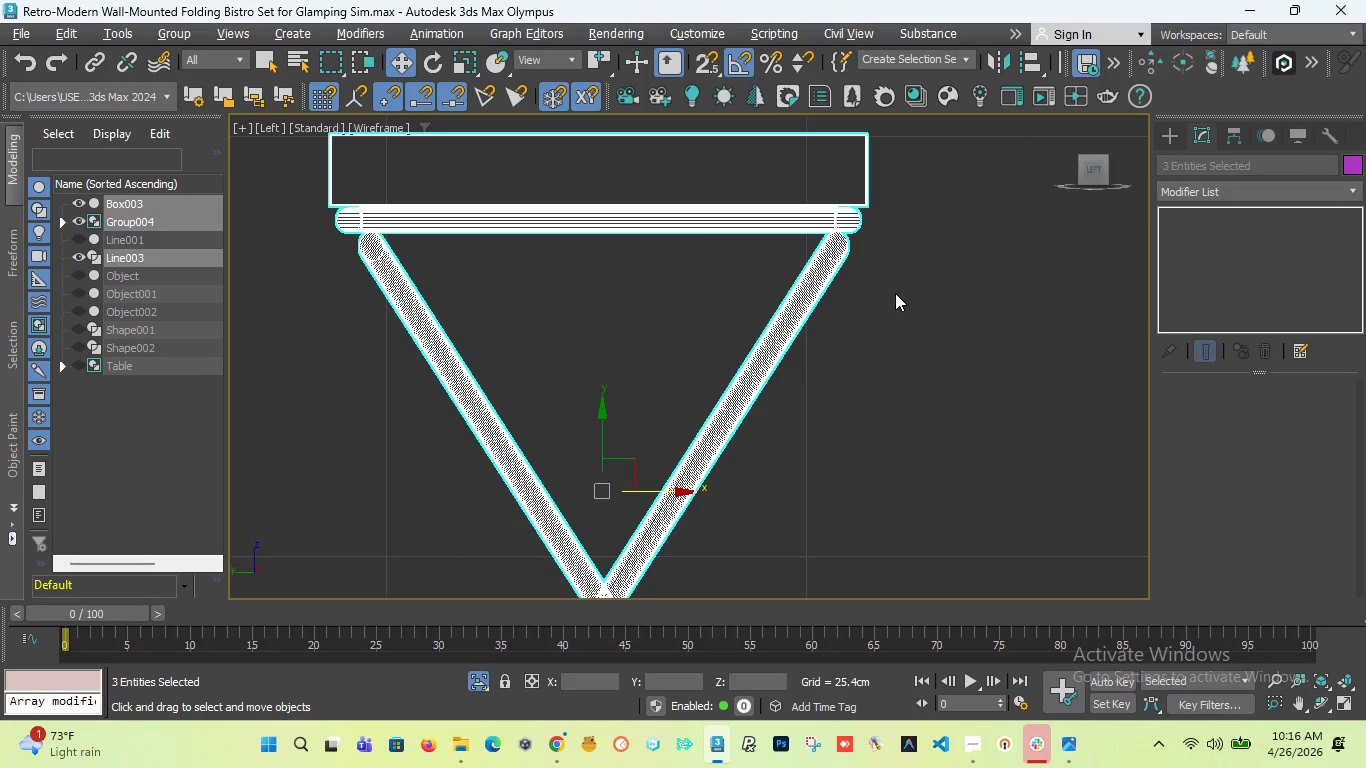 
key(Control+Z)
 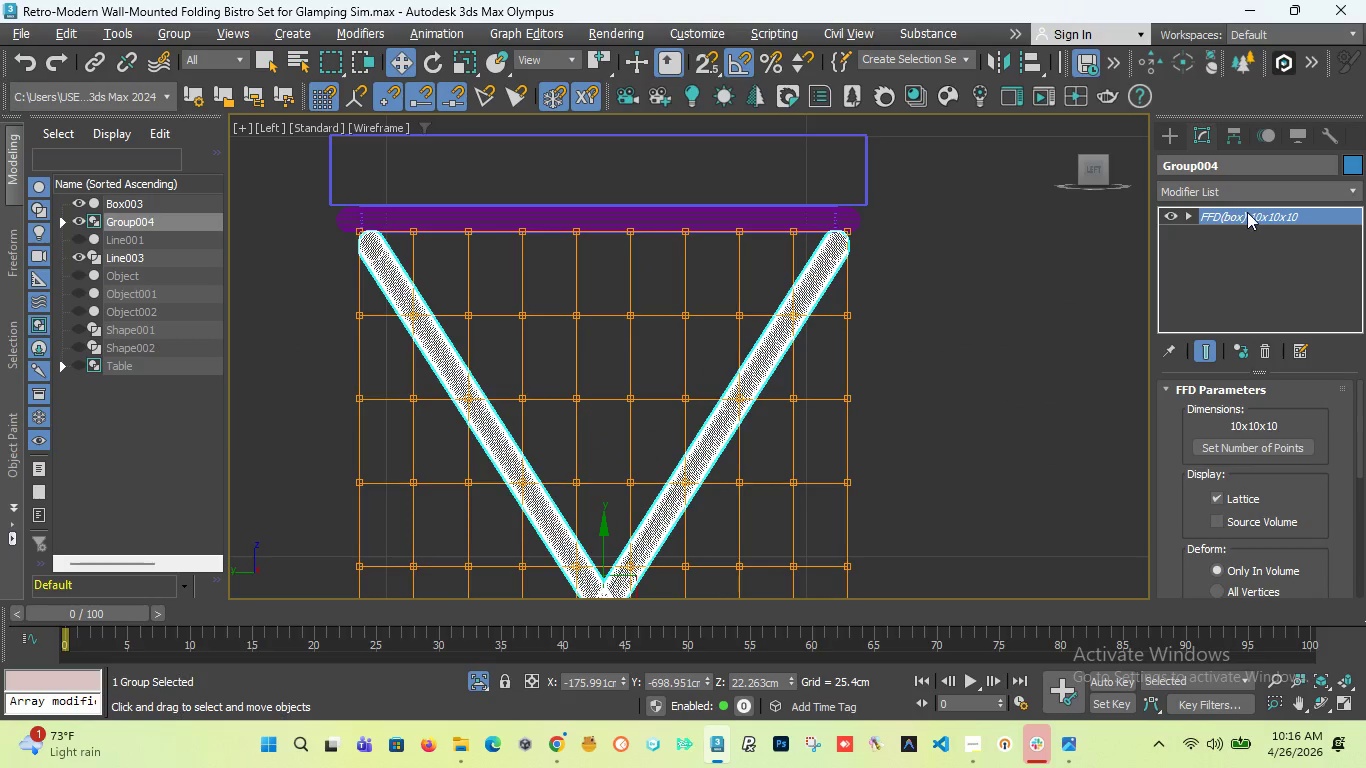 
left_click([1246, 213])
 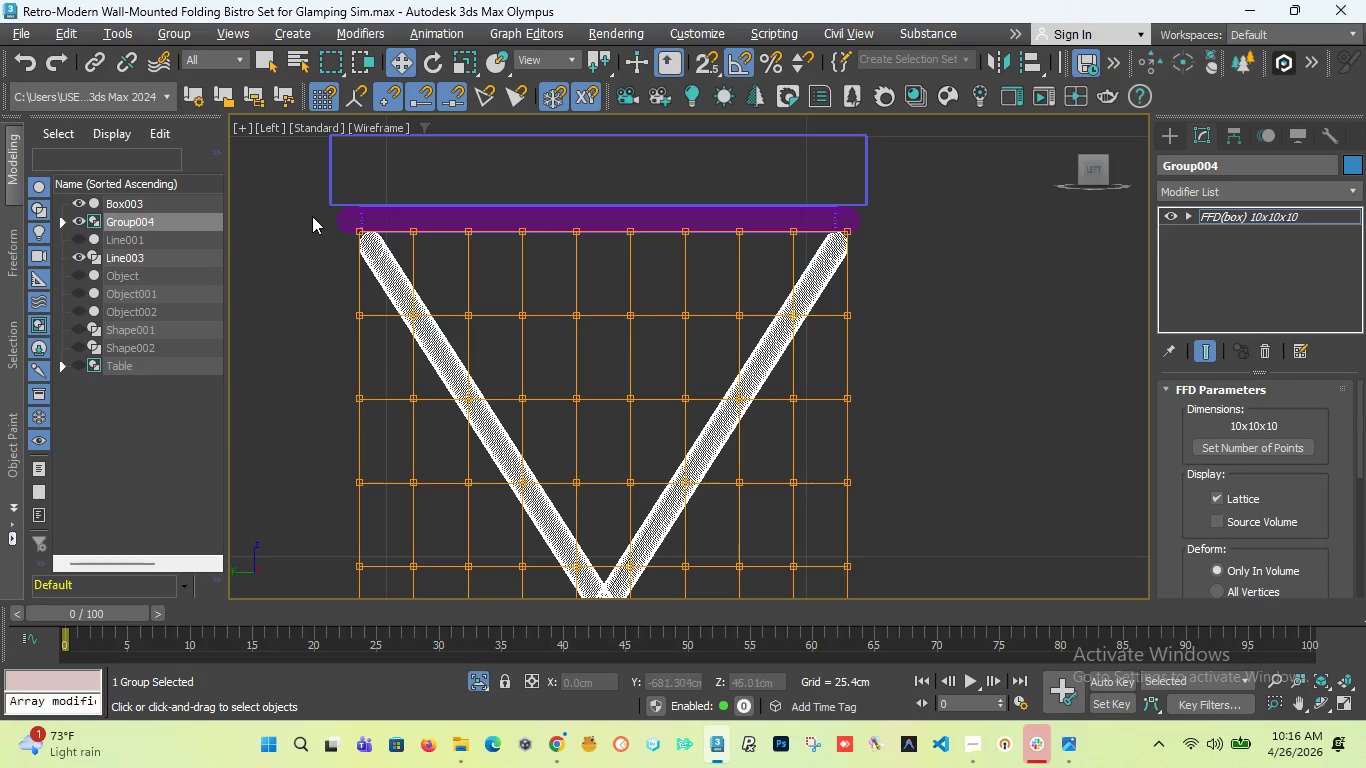 
left_click_drag(start_coordinate=[307, 204], to_coordinate=[970, 263])
 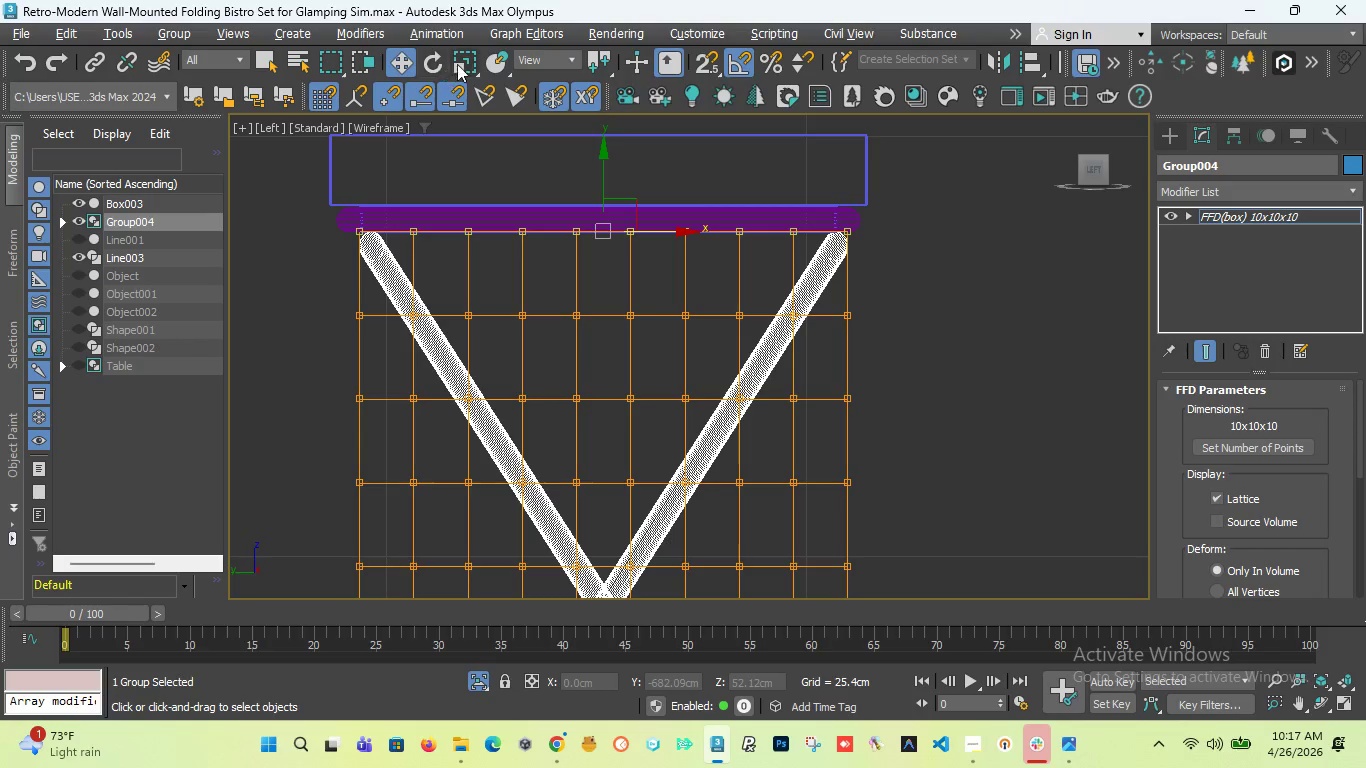 
left_click([463, 62])
 